 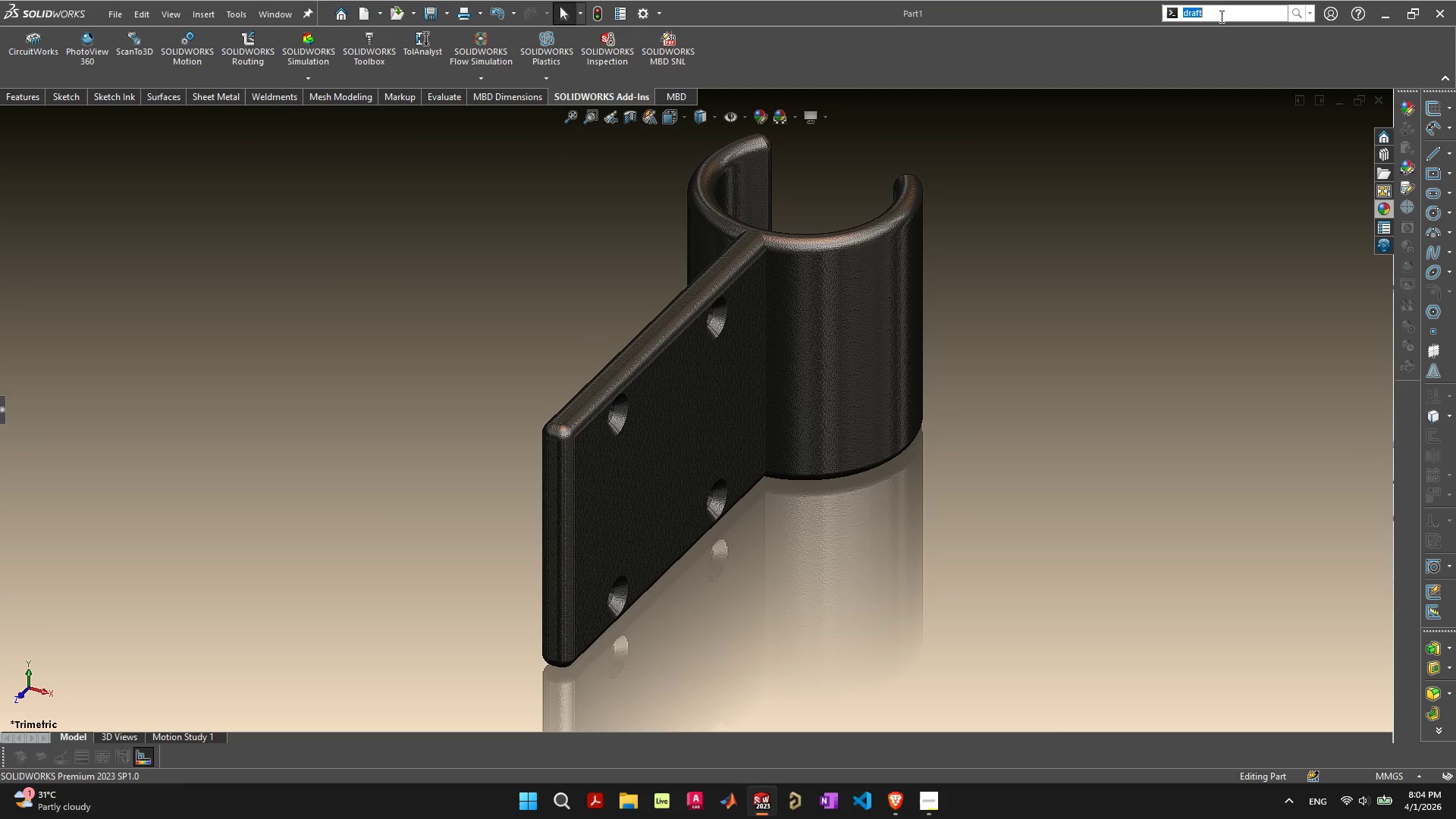 
type(render)
 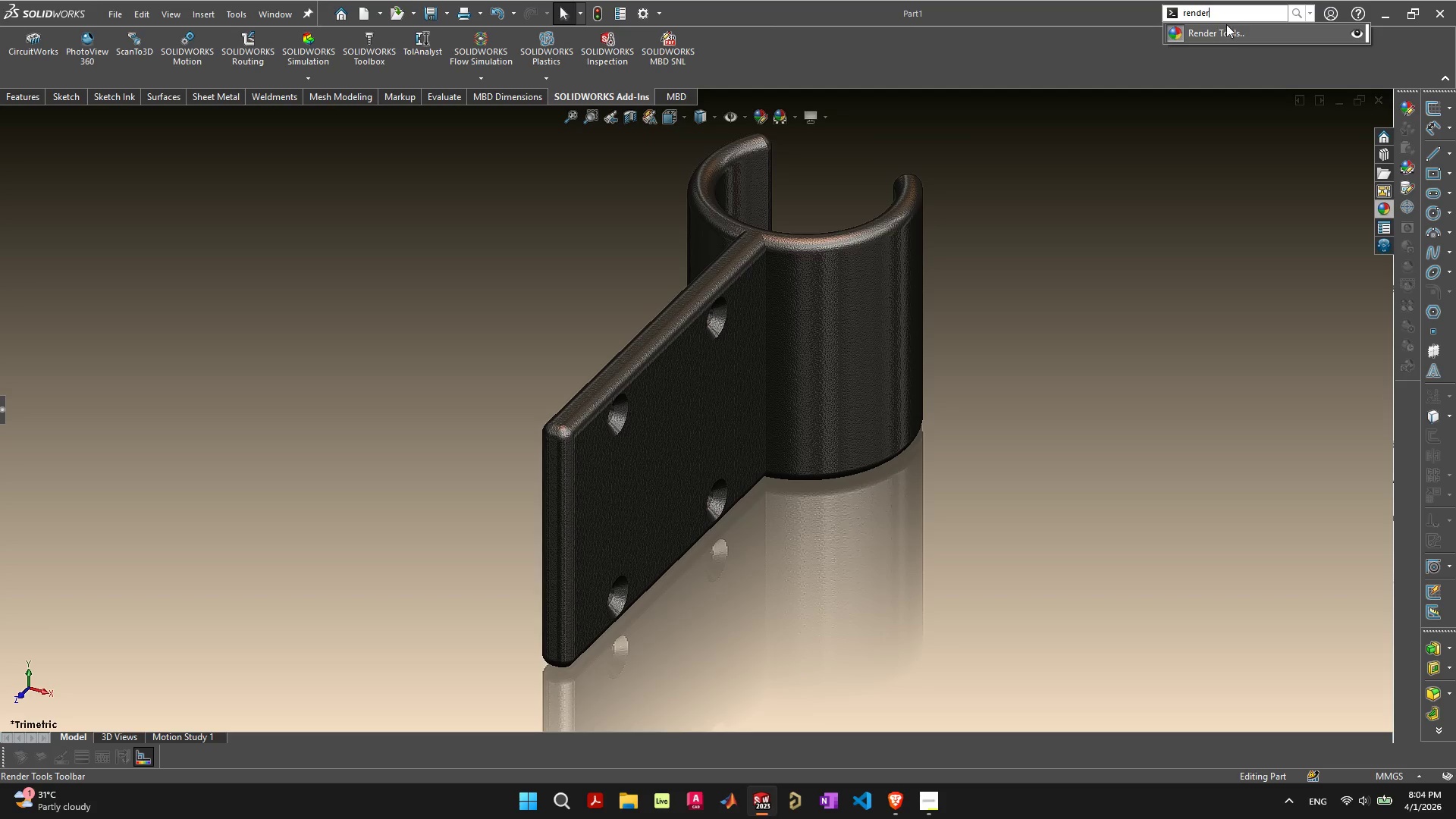 
left_click([1242, 31])
 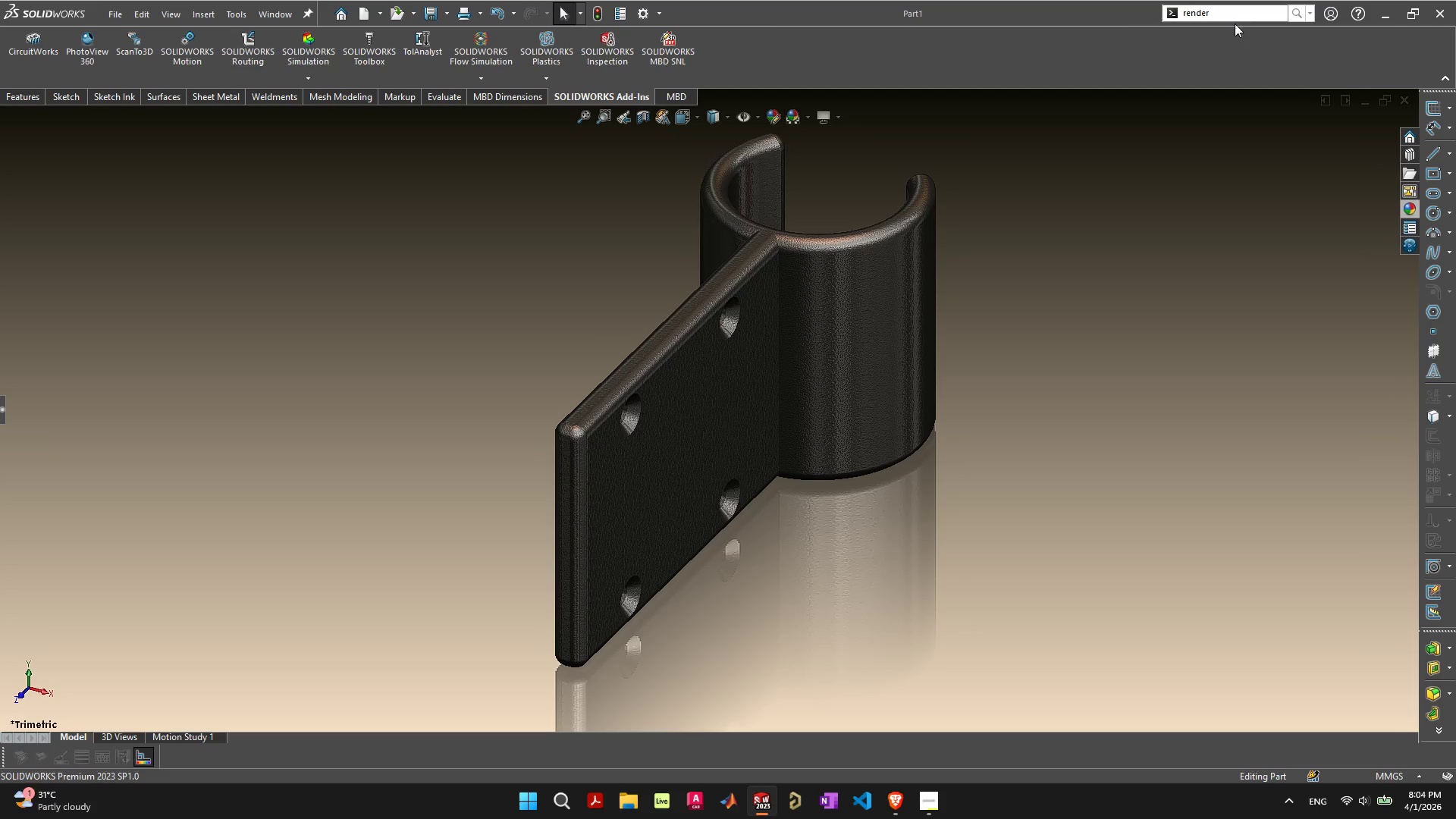 
left_click([1234, 15])
 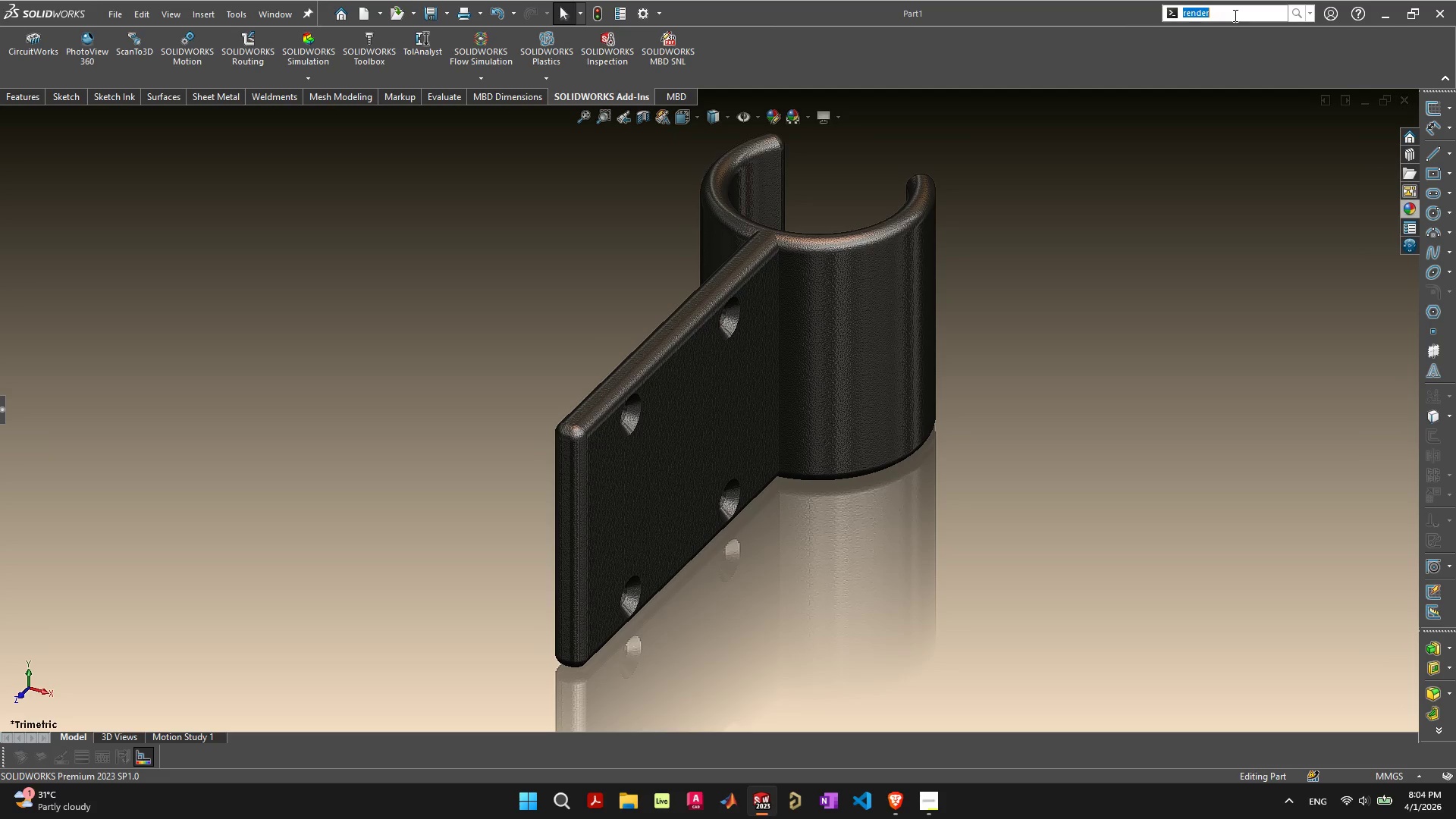 
left_click([1234, 15])
 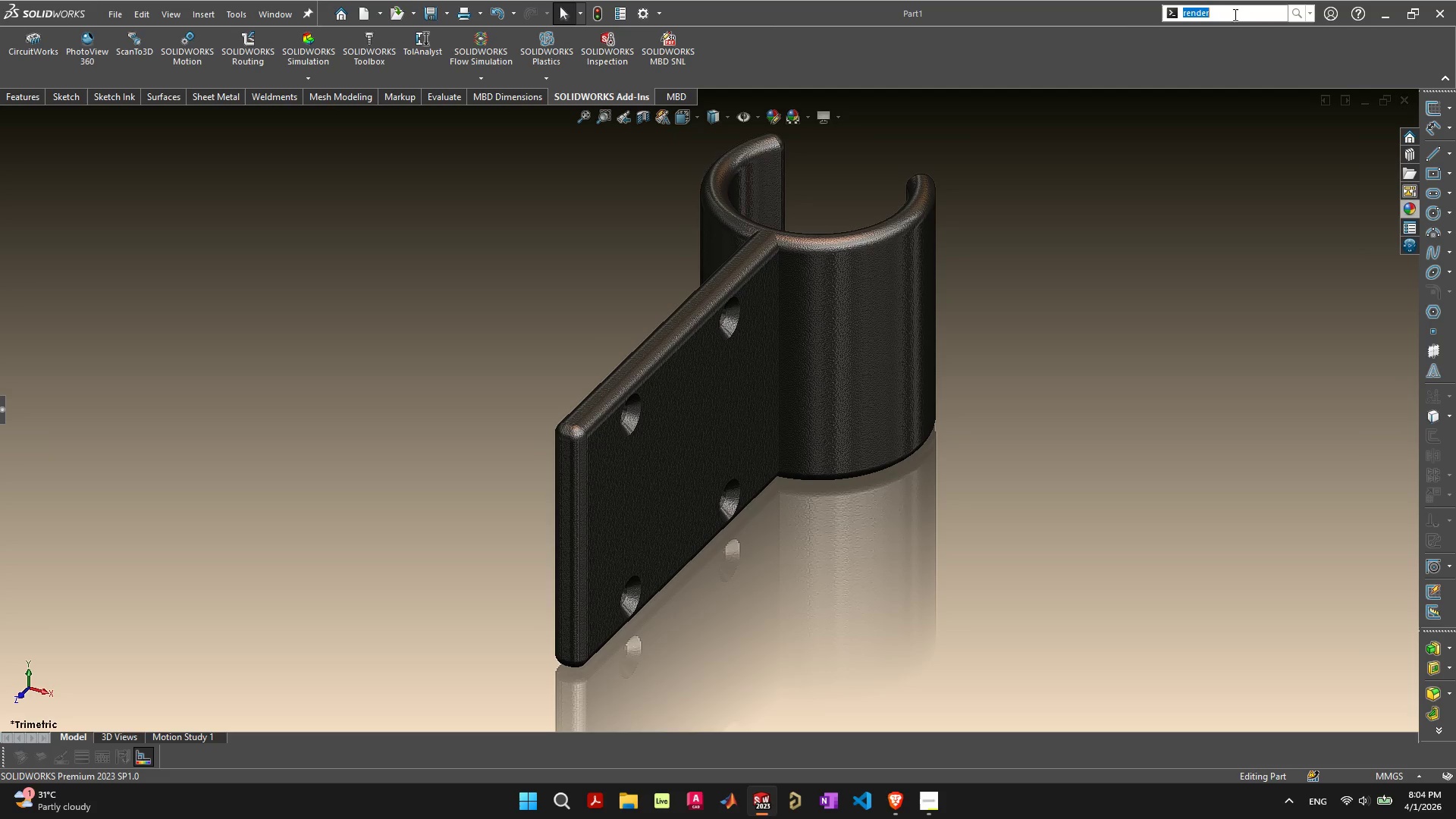 
key(ArrowRight)
 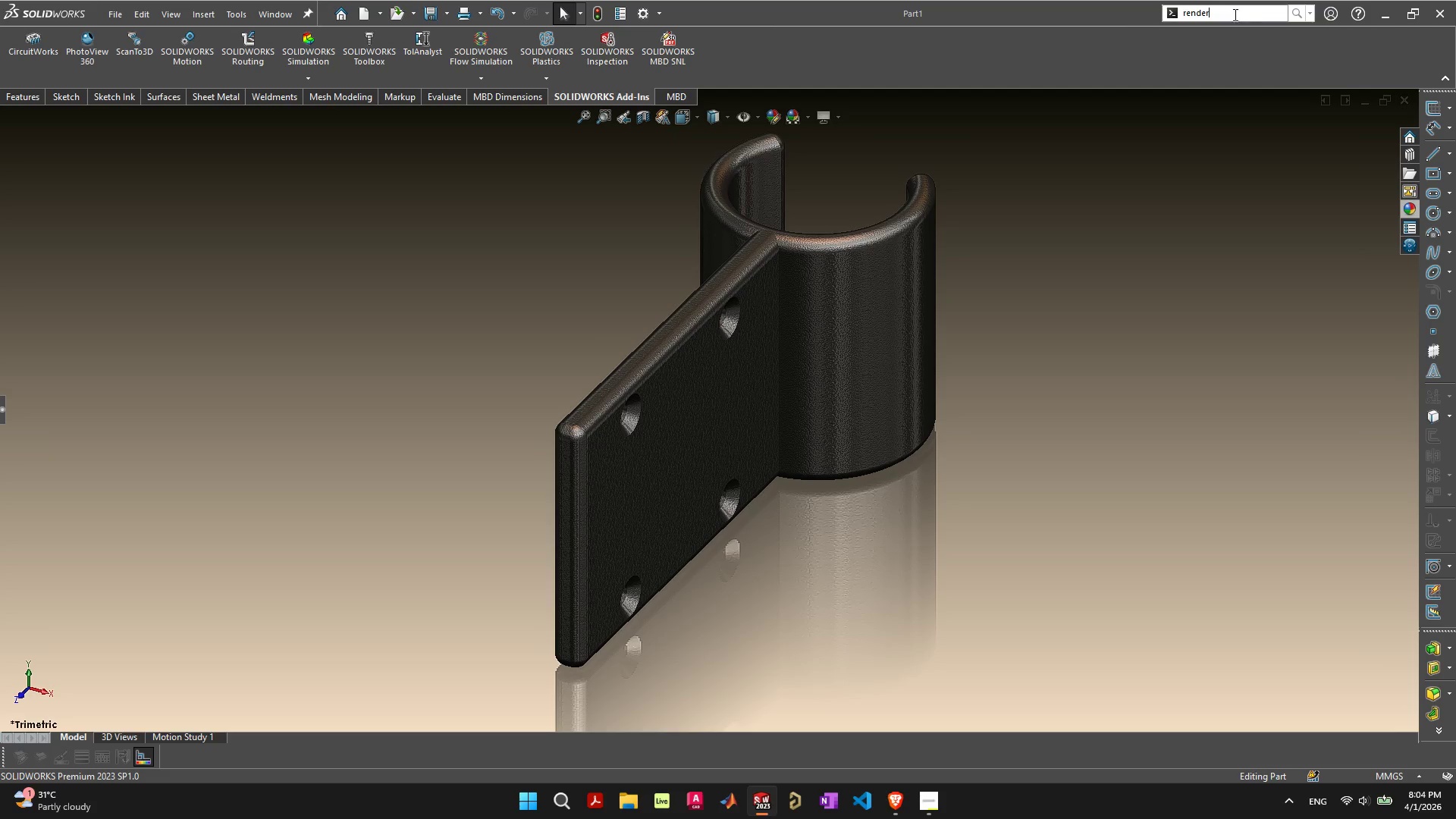 
key(Space)
 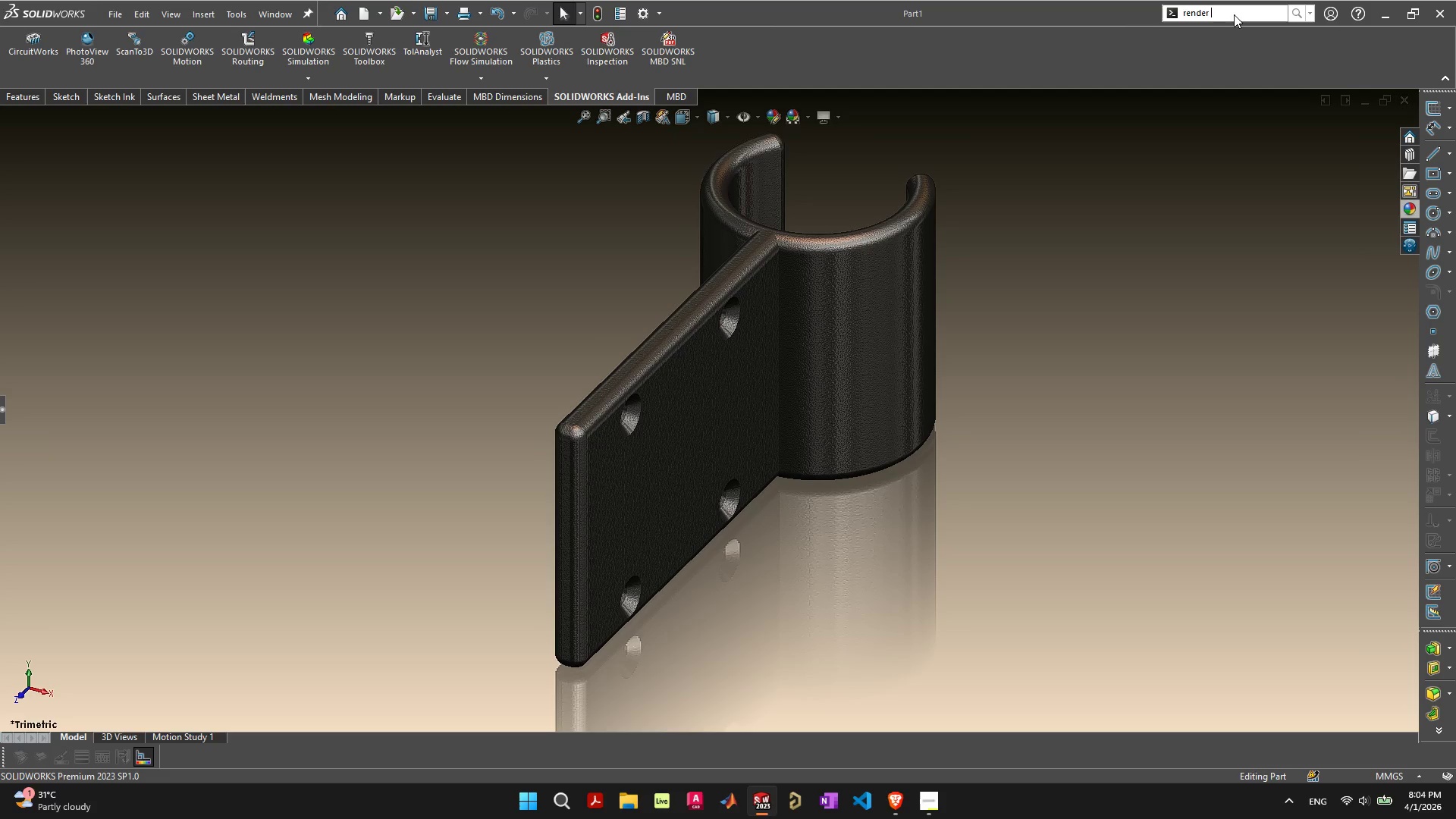 
key(T)
 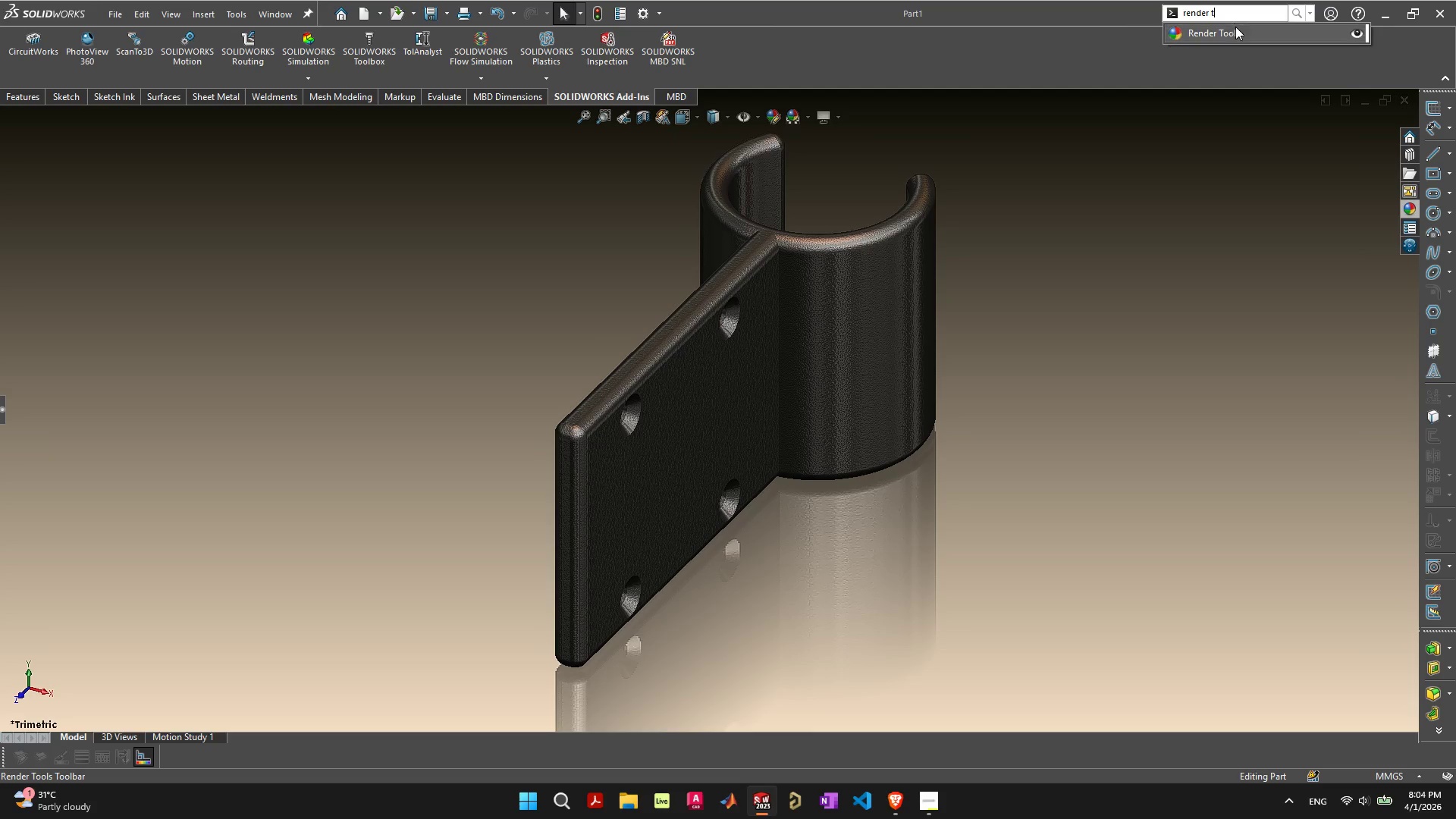 
left_click([1238, 34])
 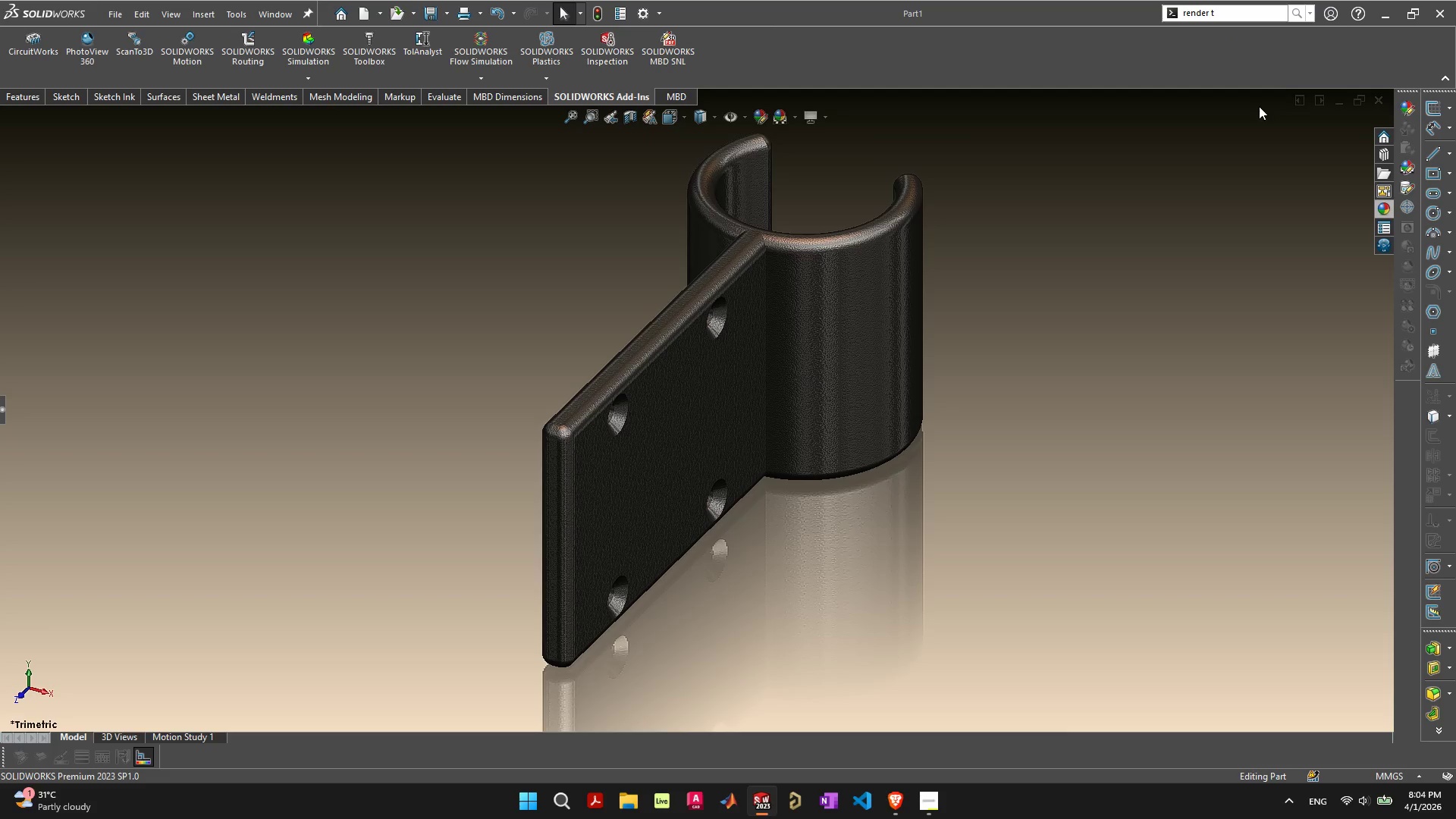 
mouse_move([1402, 184])
 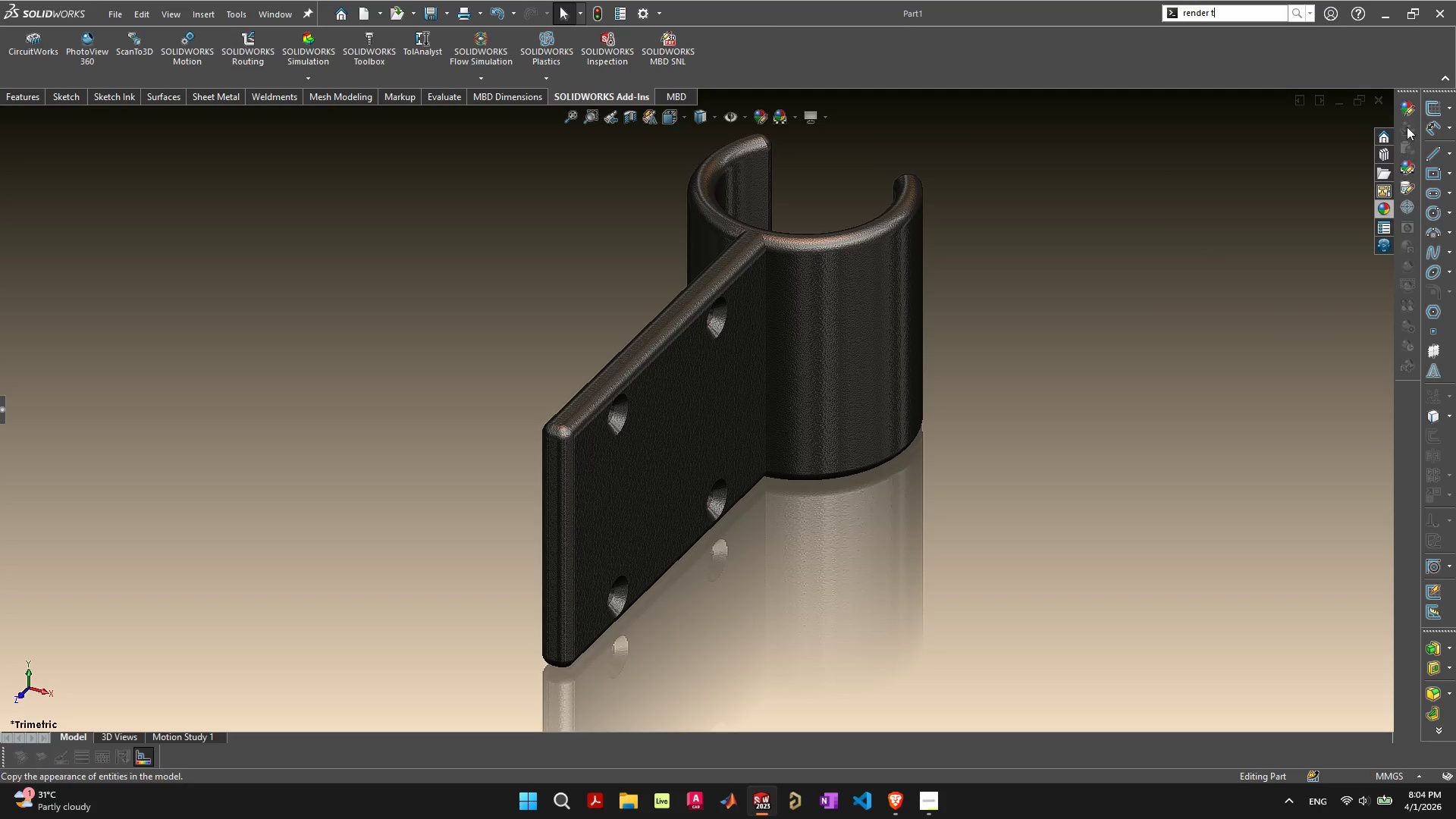 
mouse_move([1414, 136])
 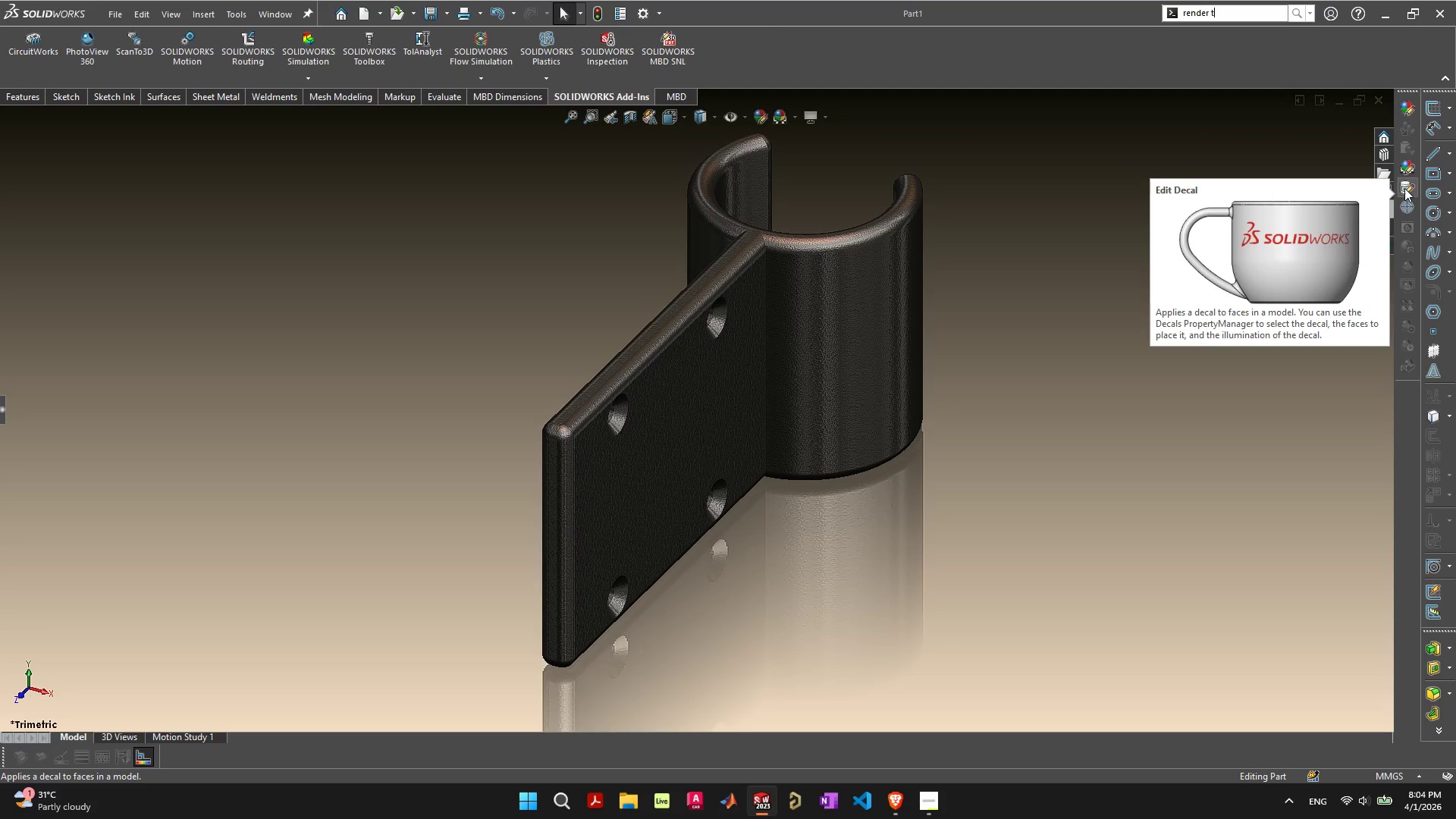 
mouse_move([1398, 221])
 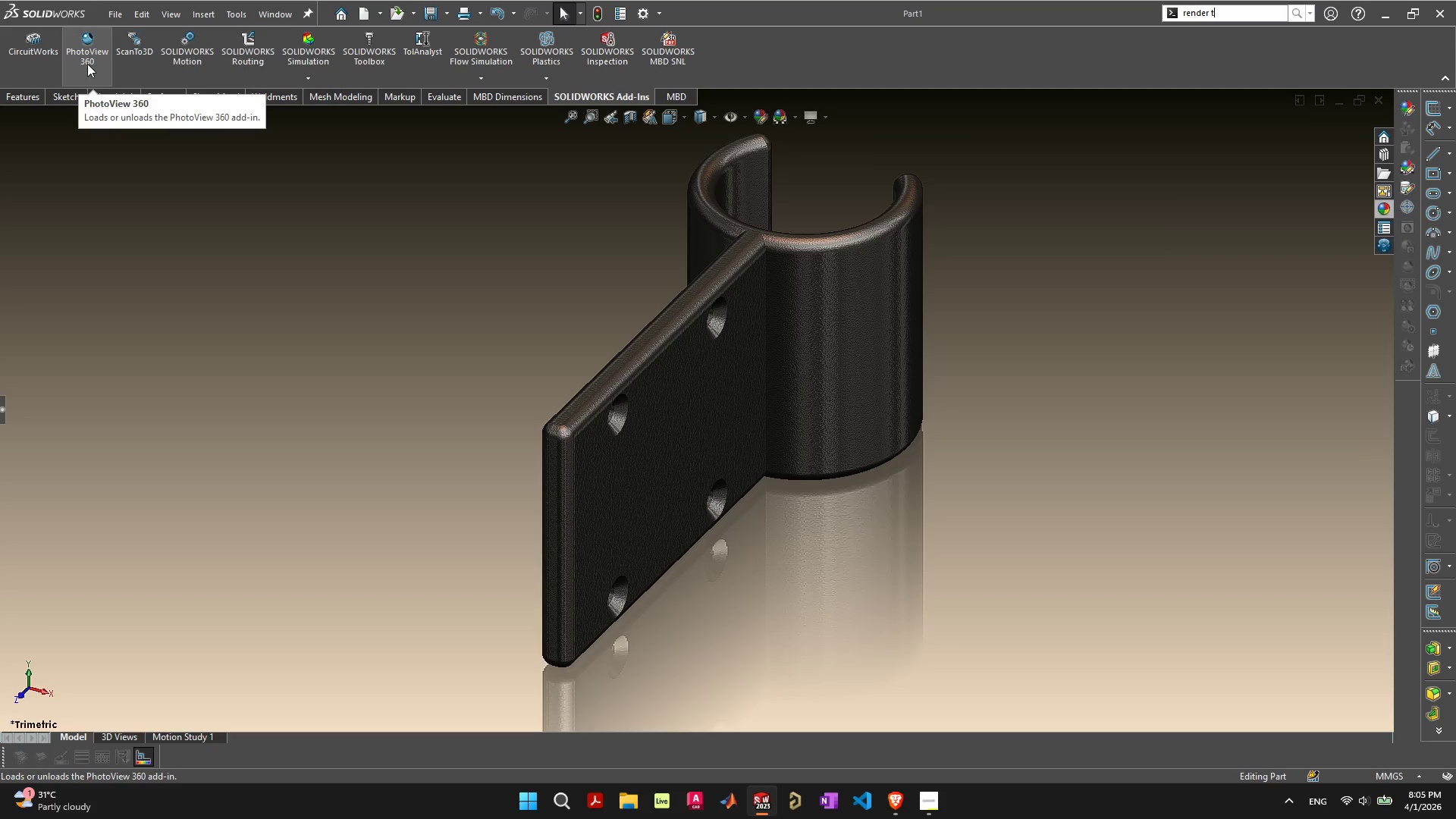 
wait(10.77)
 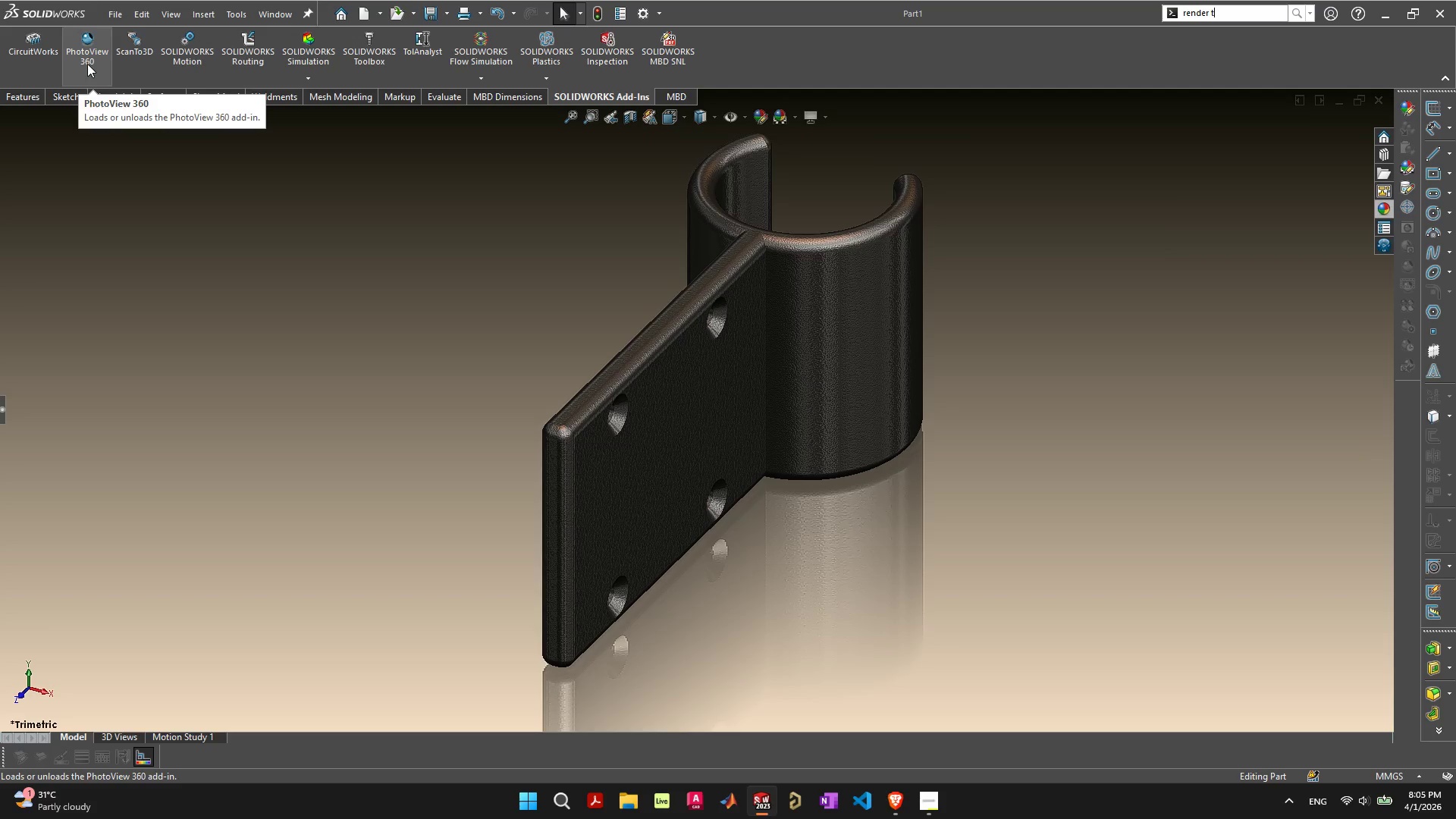 
left_click([87, 64])
 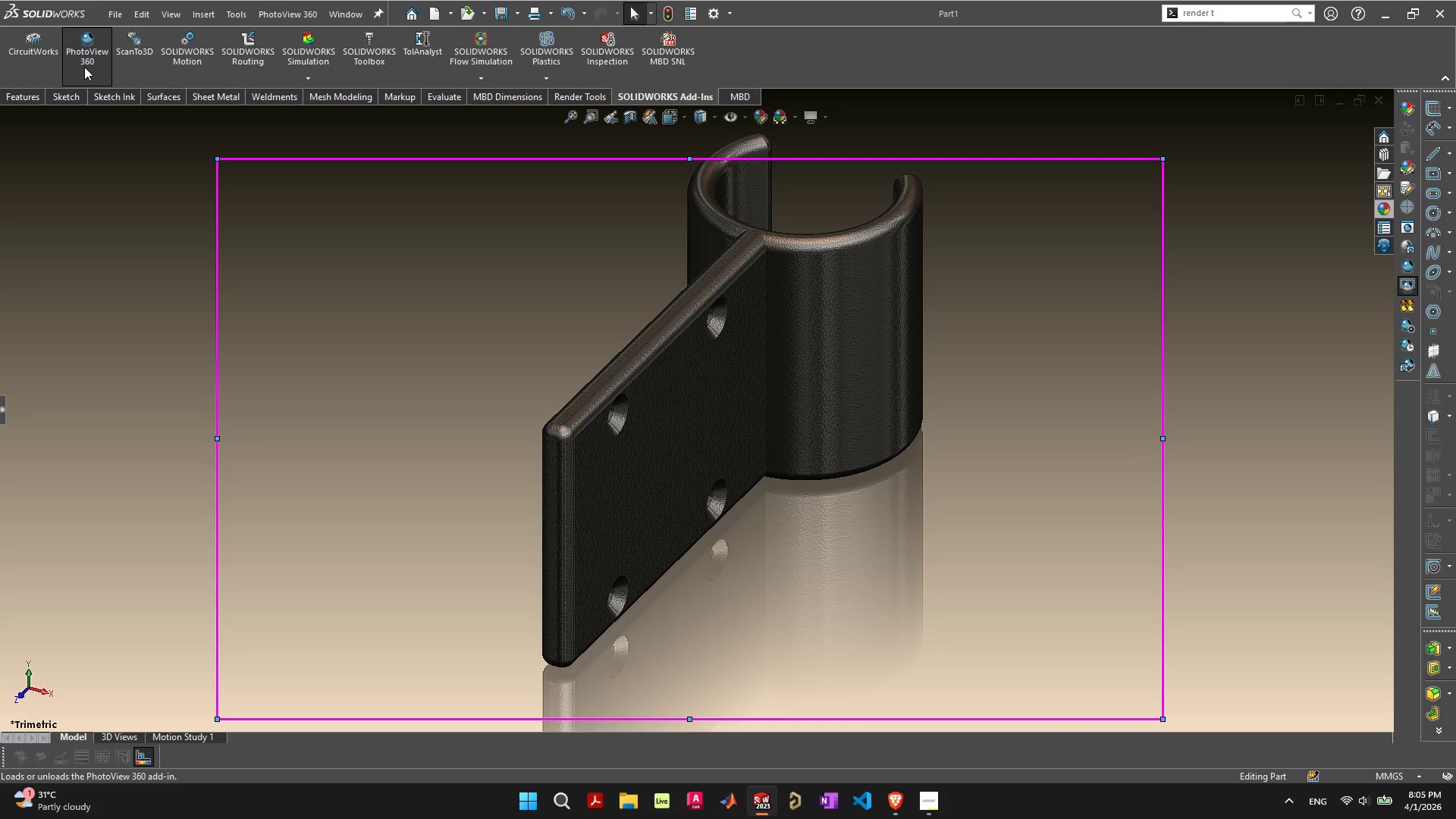 
left_click([82, 67])
 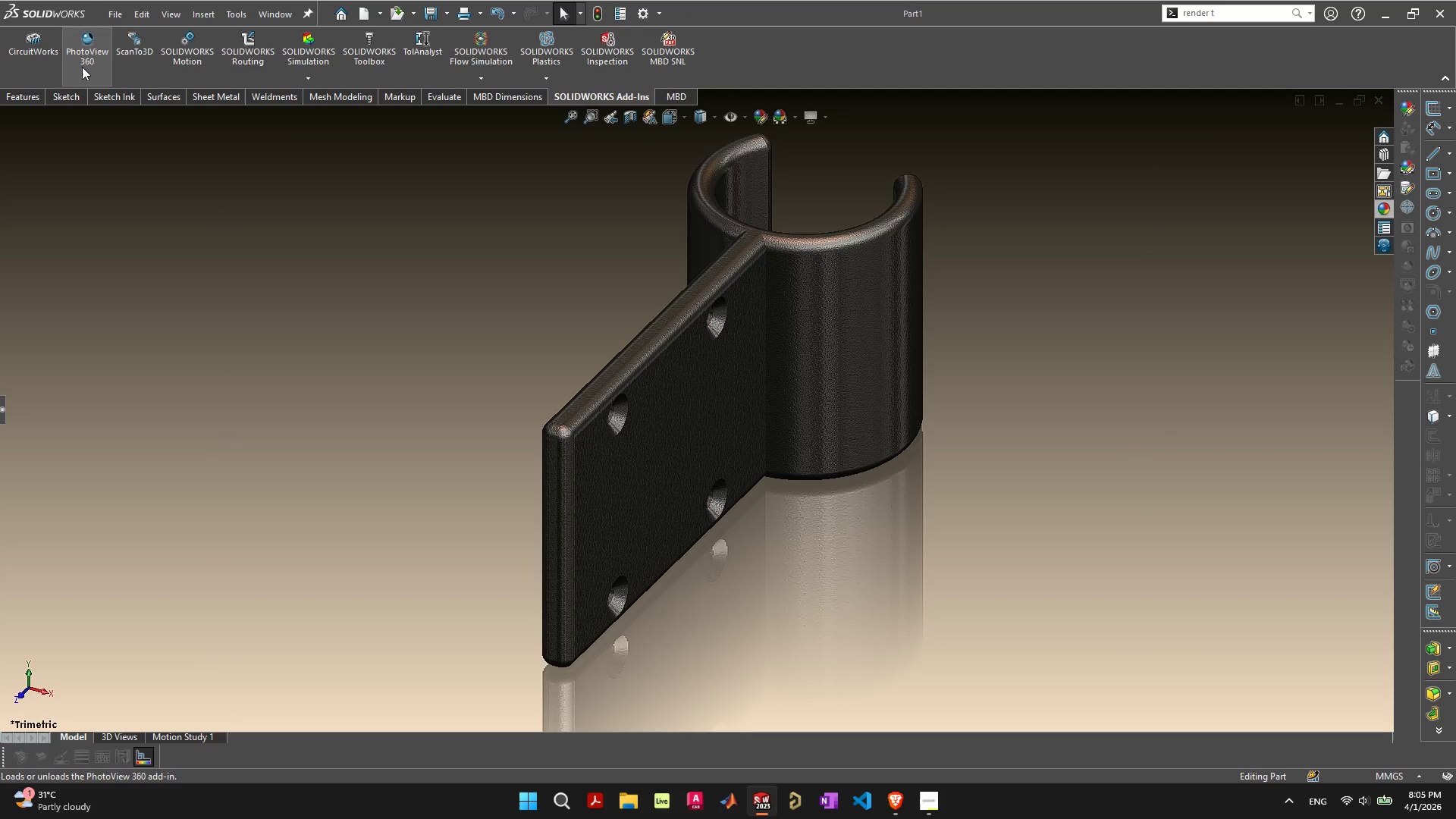 
left_click([82, 67])
 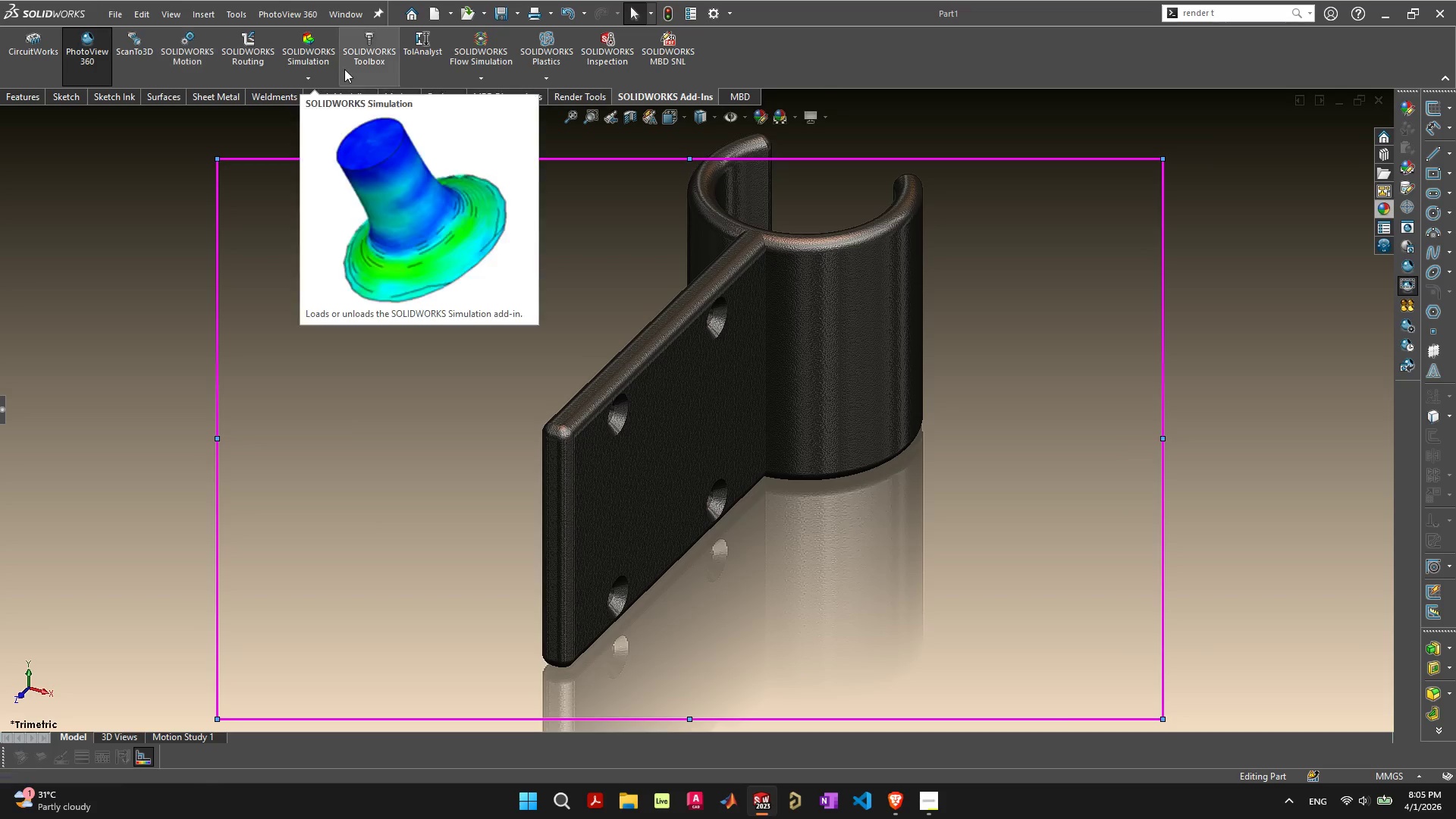 
left_click([102, 52])
 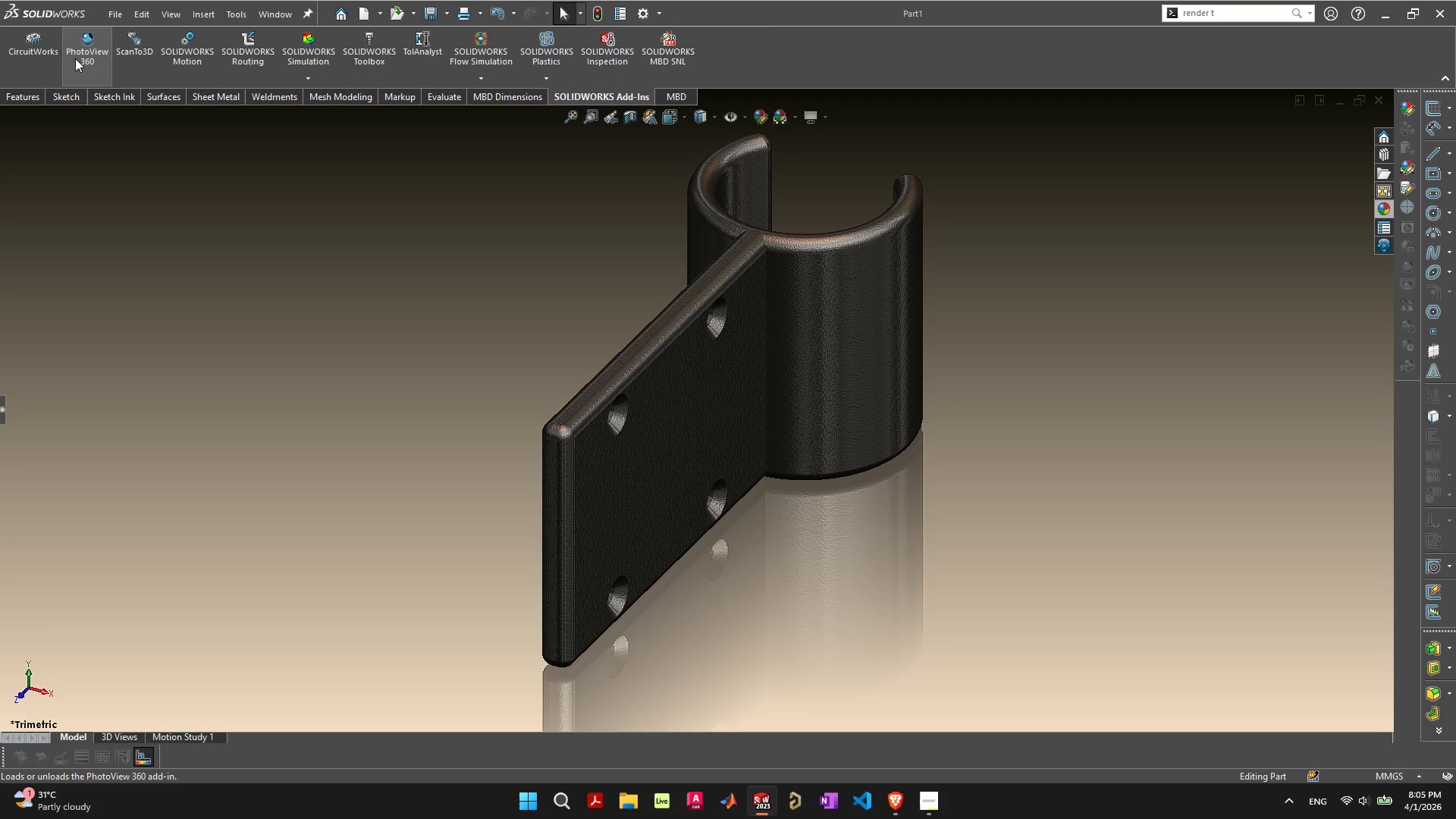 
left_click([74, 58])
 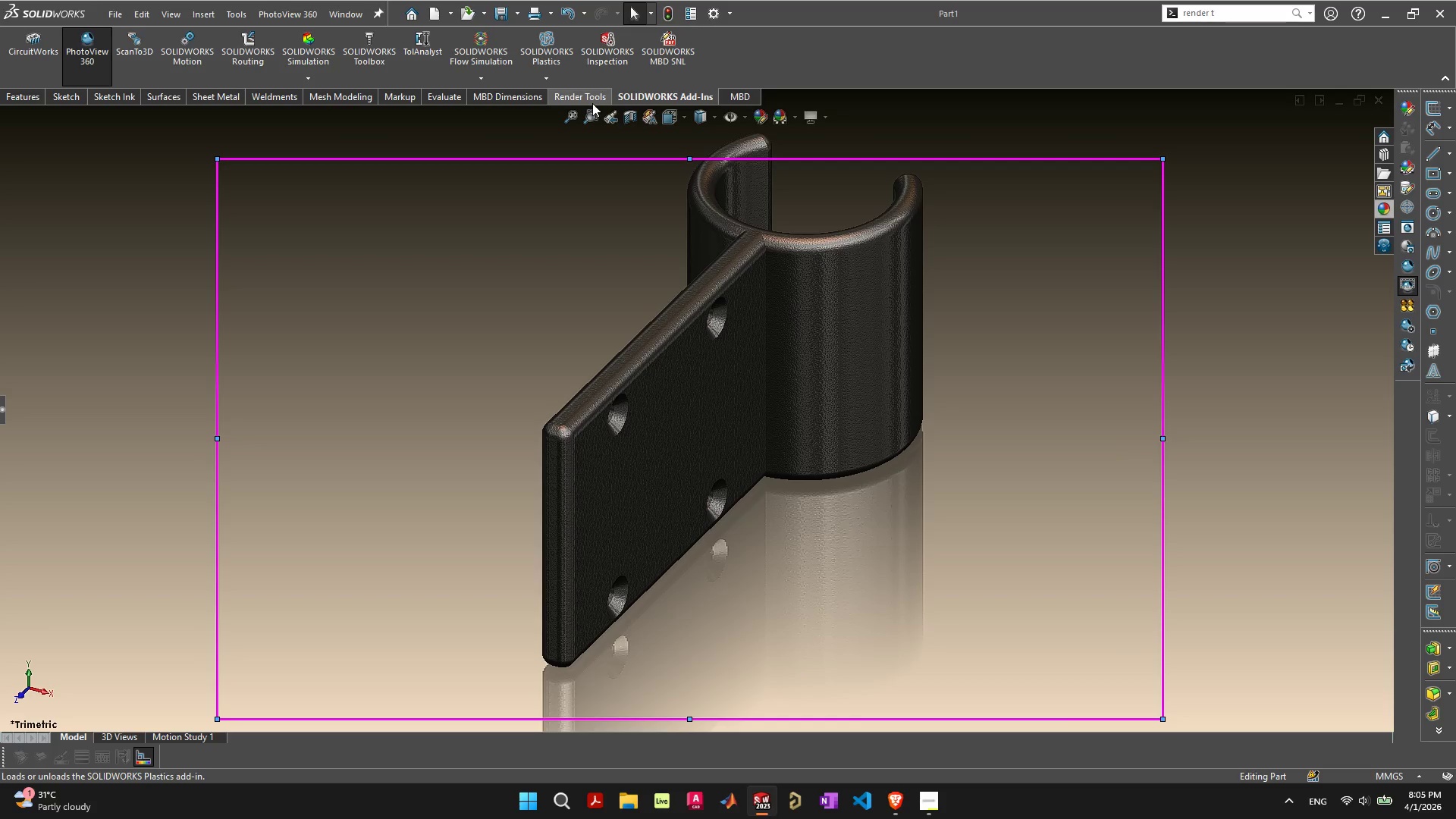 
scroll: coordinate [579, 248], scroll_direction: down, amount: 2.0
 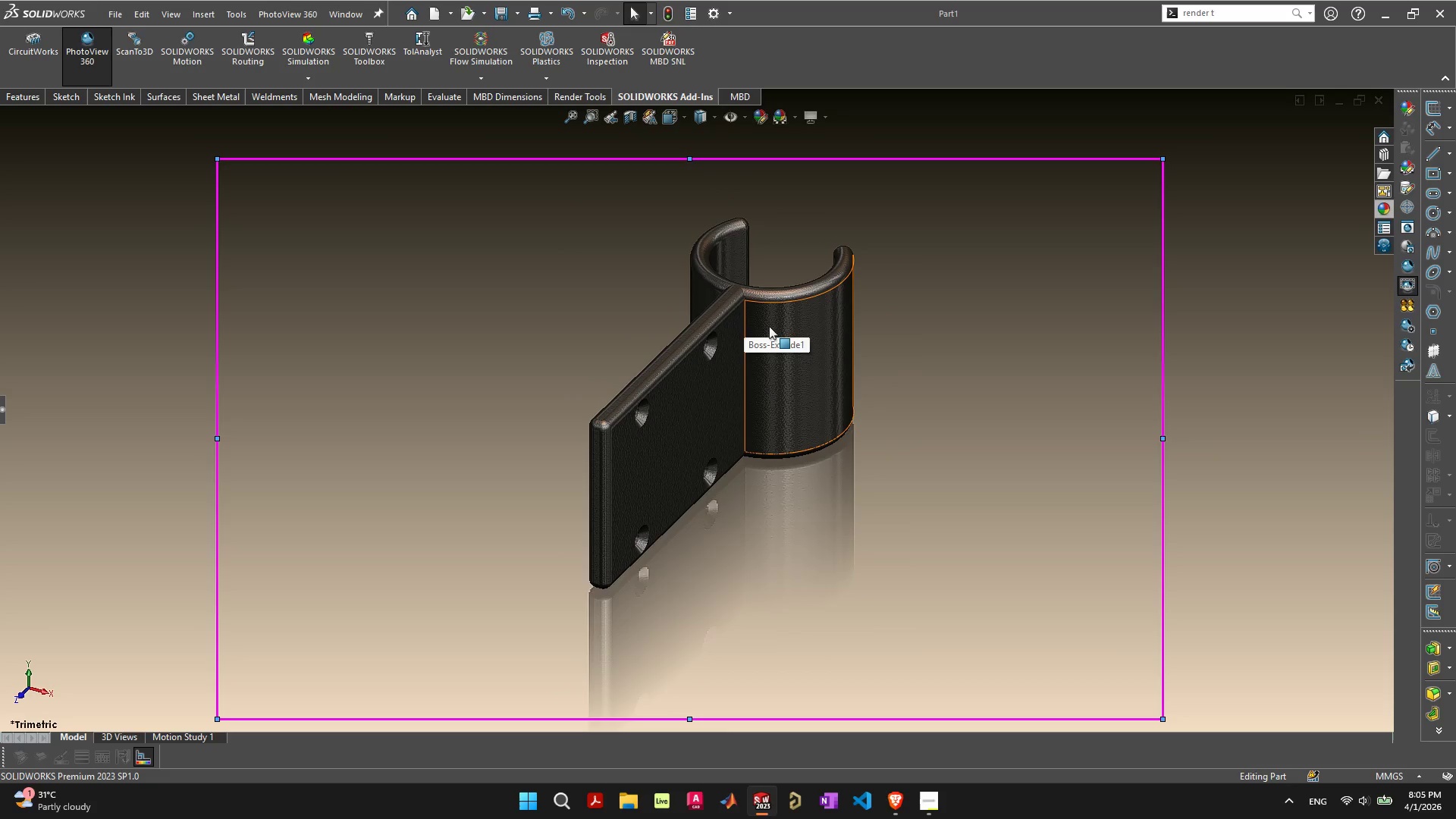 
wait(6.05)
 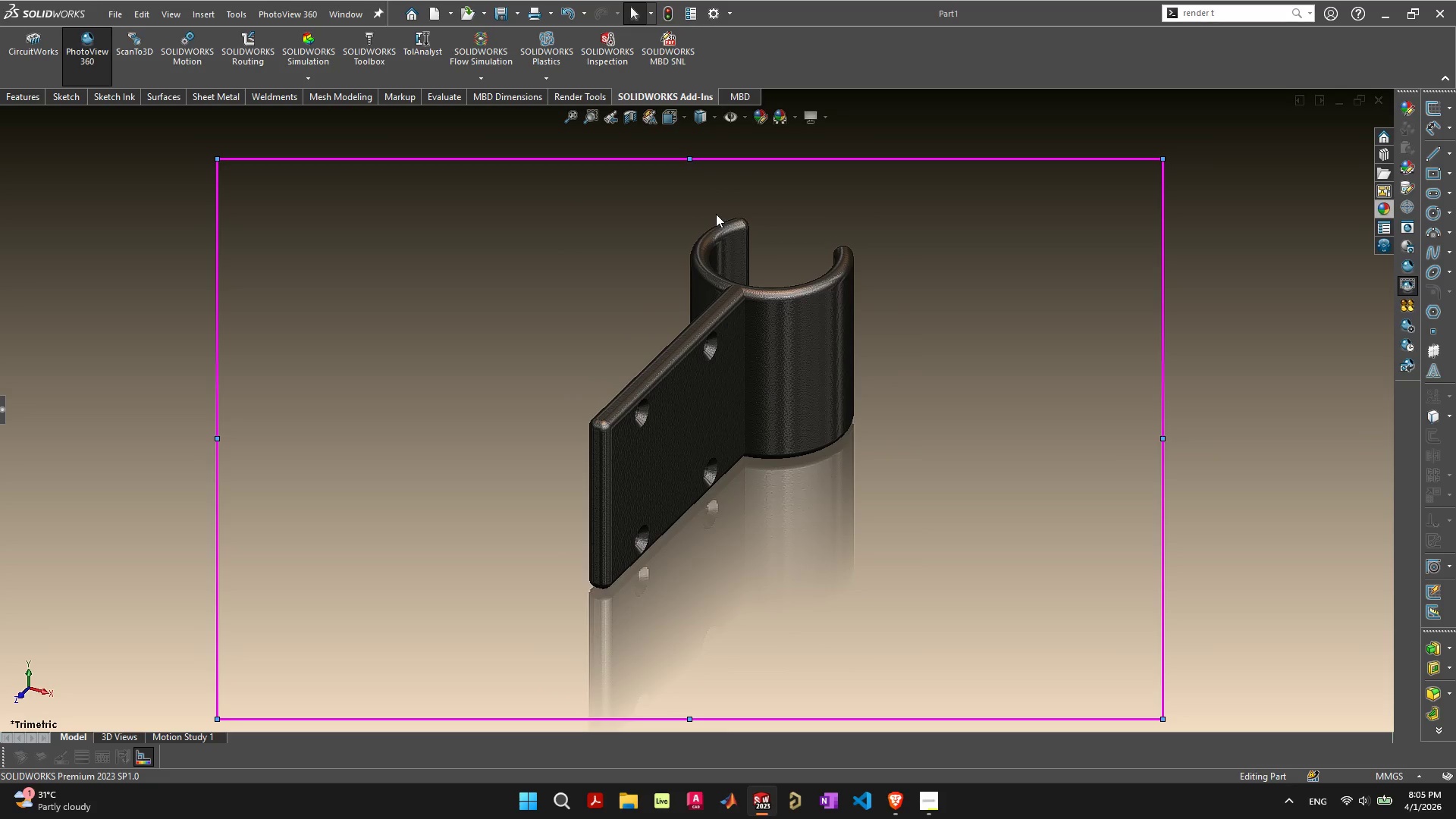 
scroll: coordinate [866, 241], scroll_direction: down, amount: 1.0
 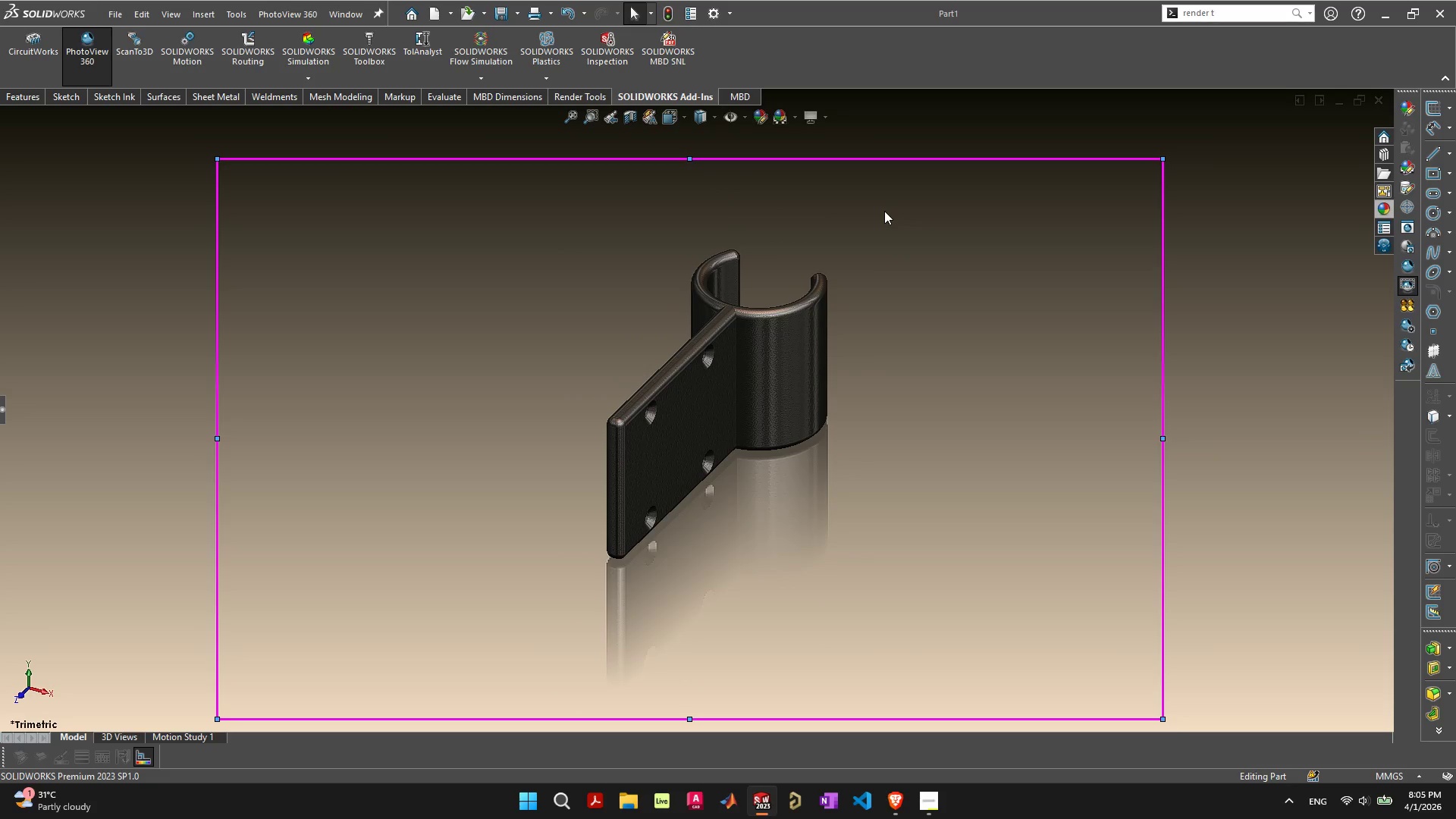 
scroll: coordinate [884, 211], scroll_direction: none, amount: 0.0
 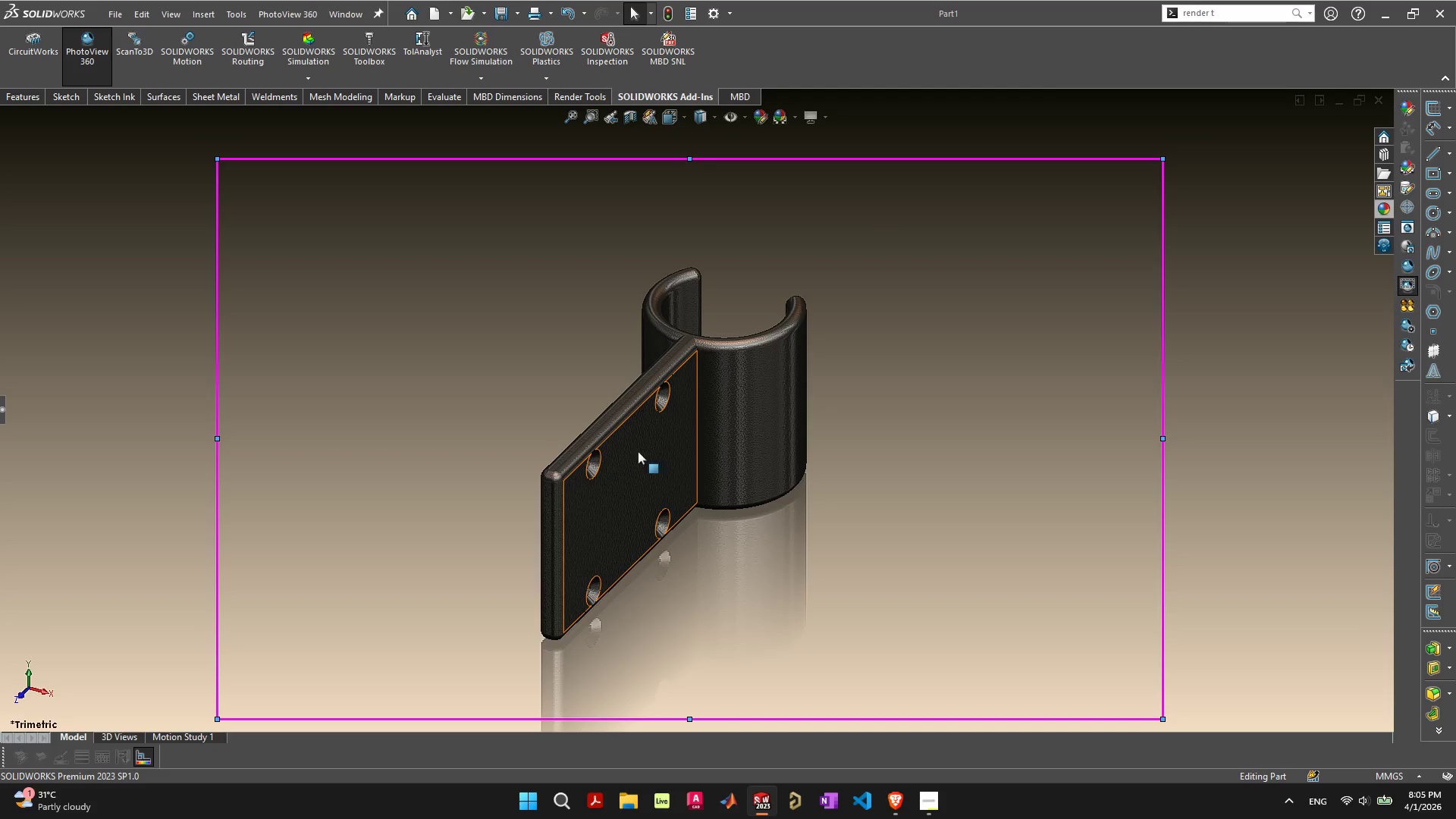 
scroll: coordinate [640, 451], scroll_direction: up, amount: 1.0
 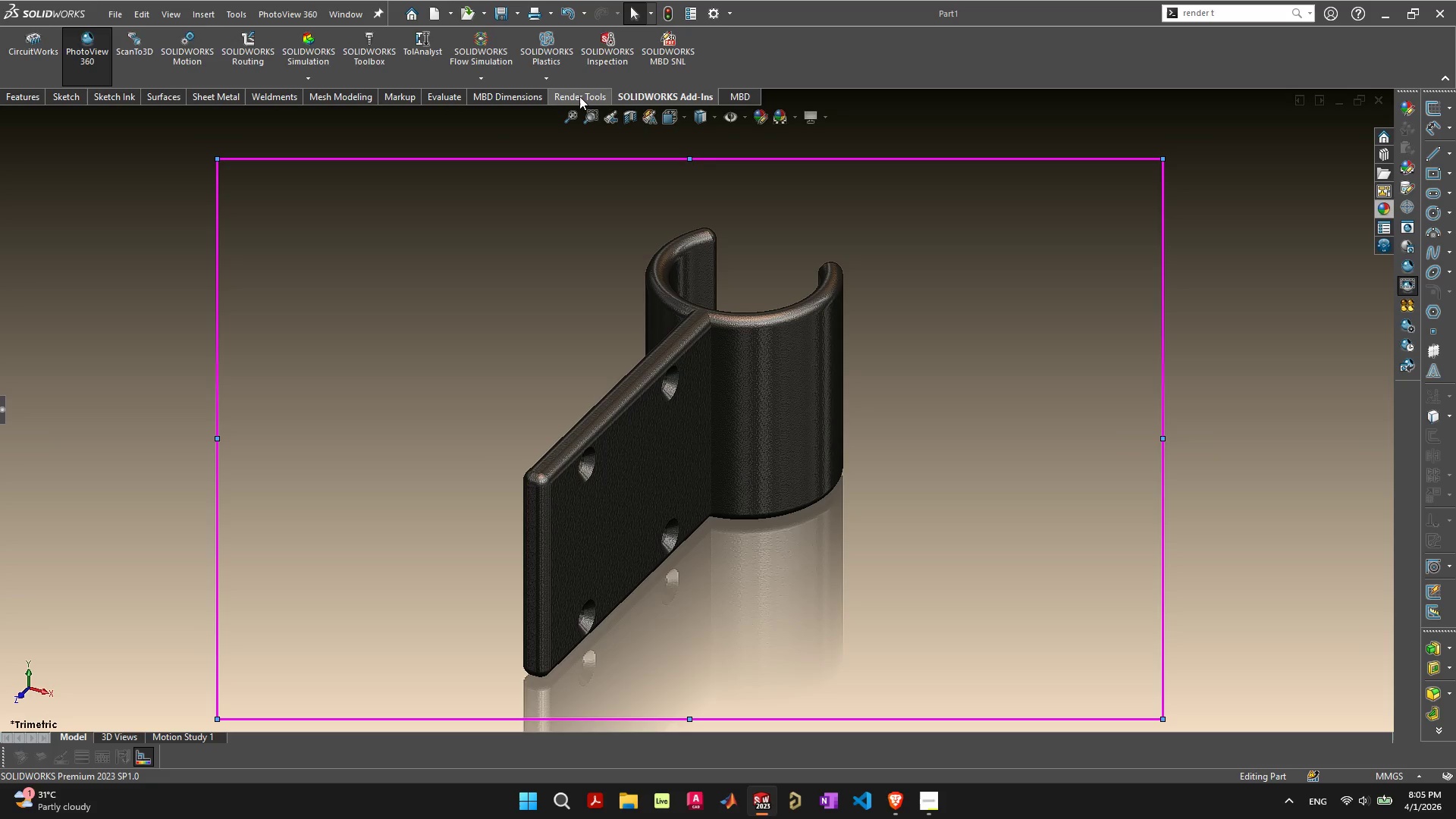 
wait(5.62)
 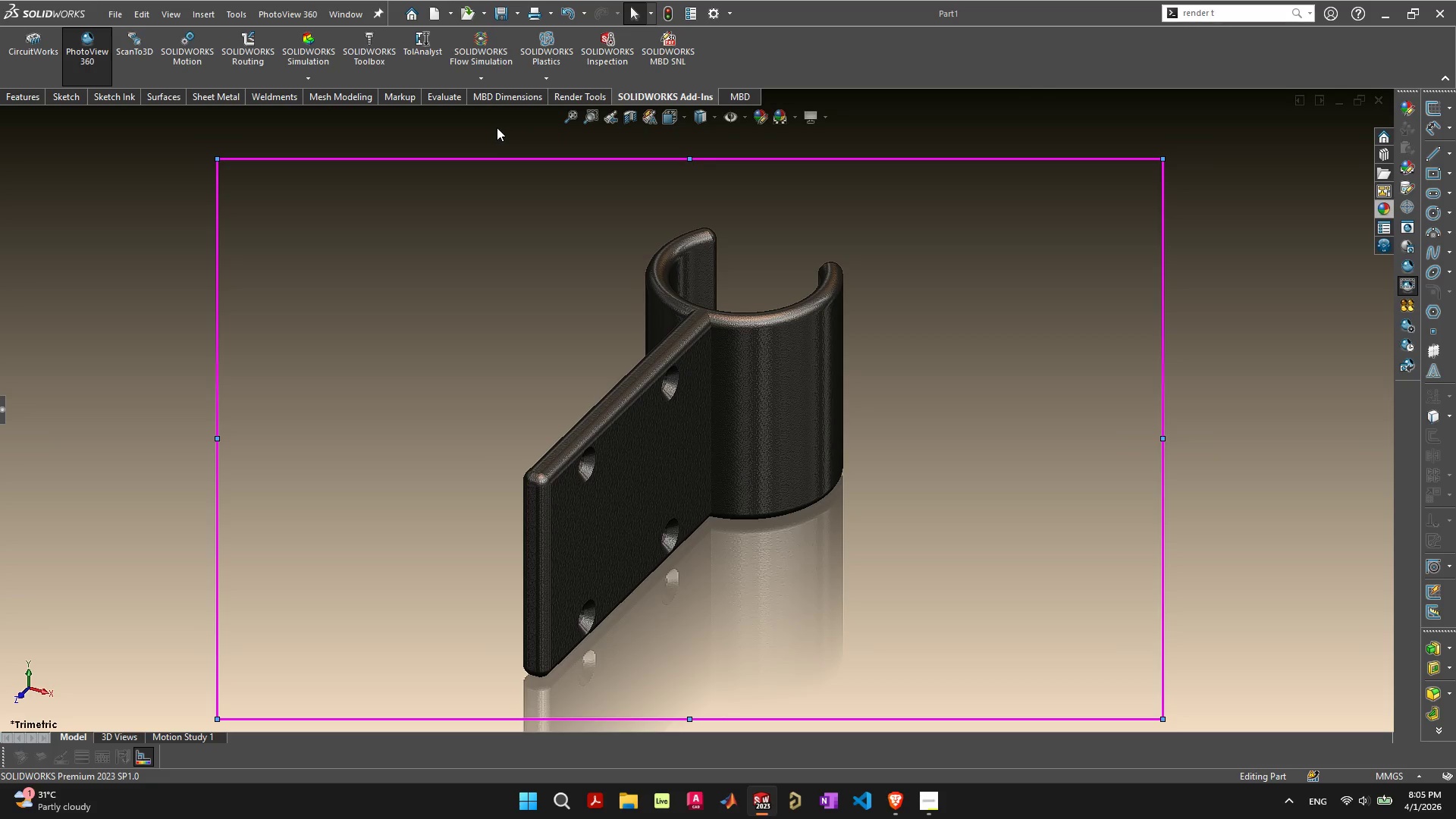 
left_click([416, 58])
 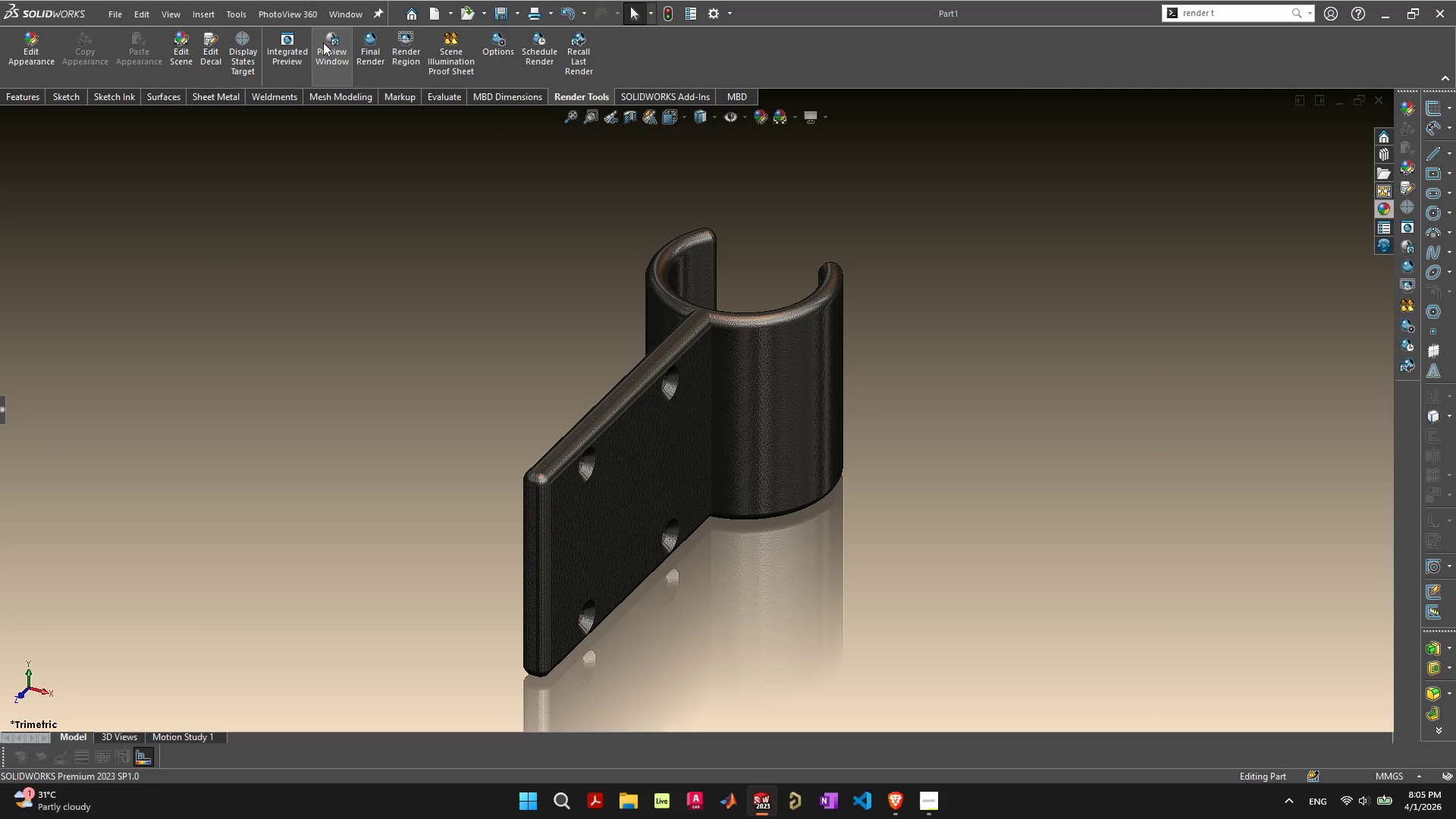 
left_click([291, 42])
 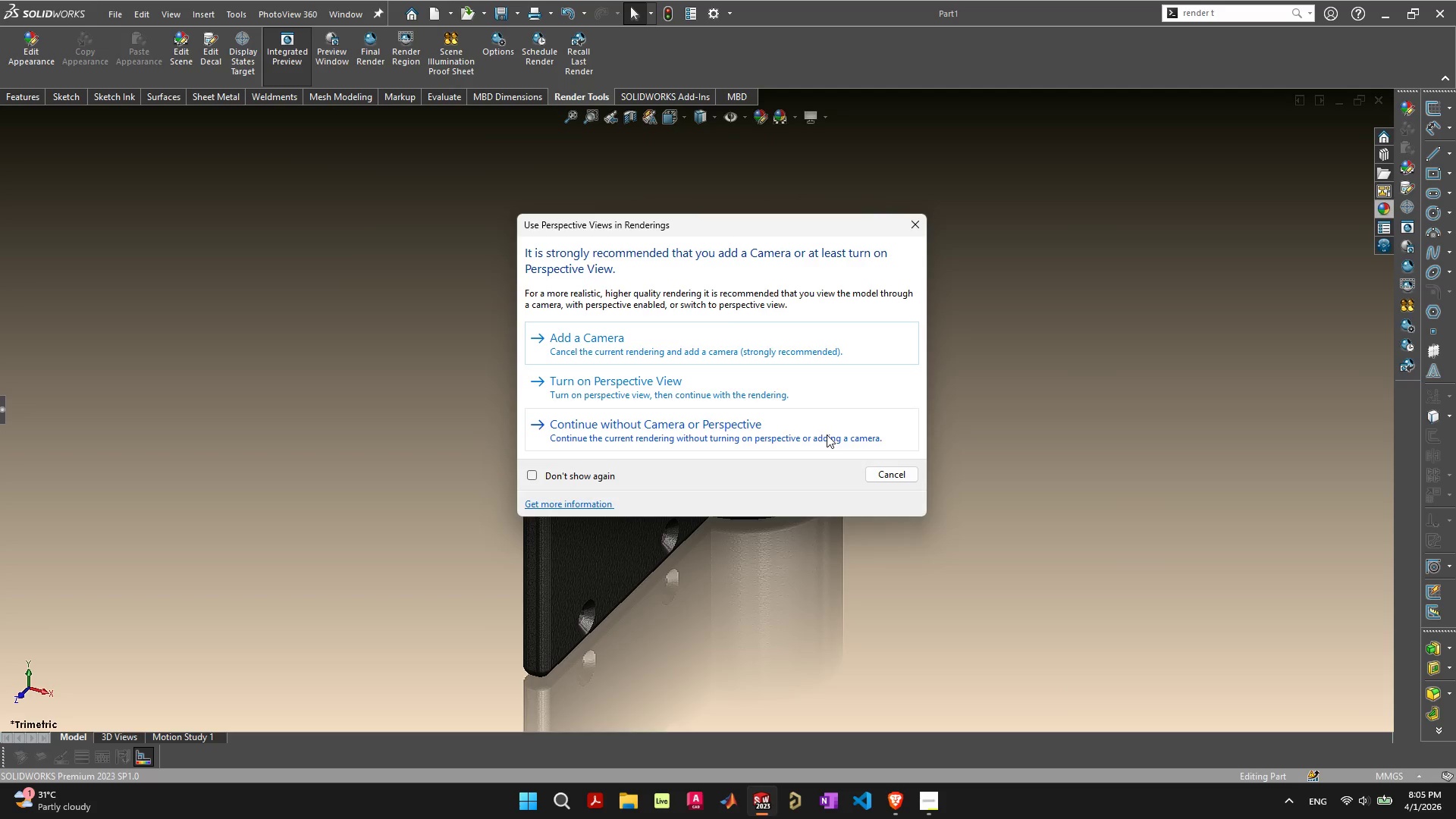 
wait(5.27)
 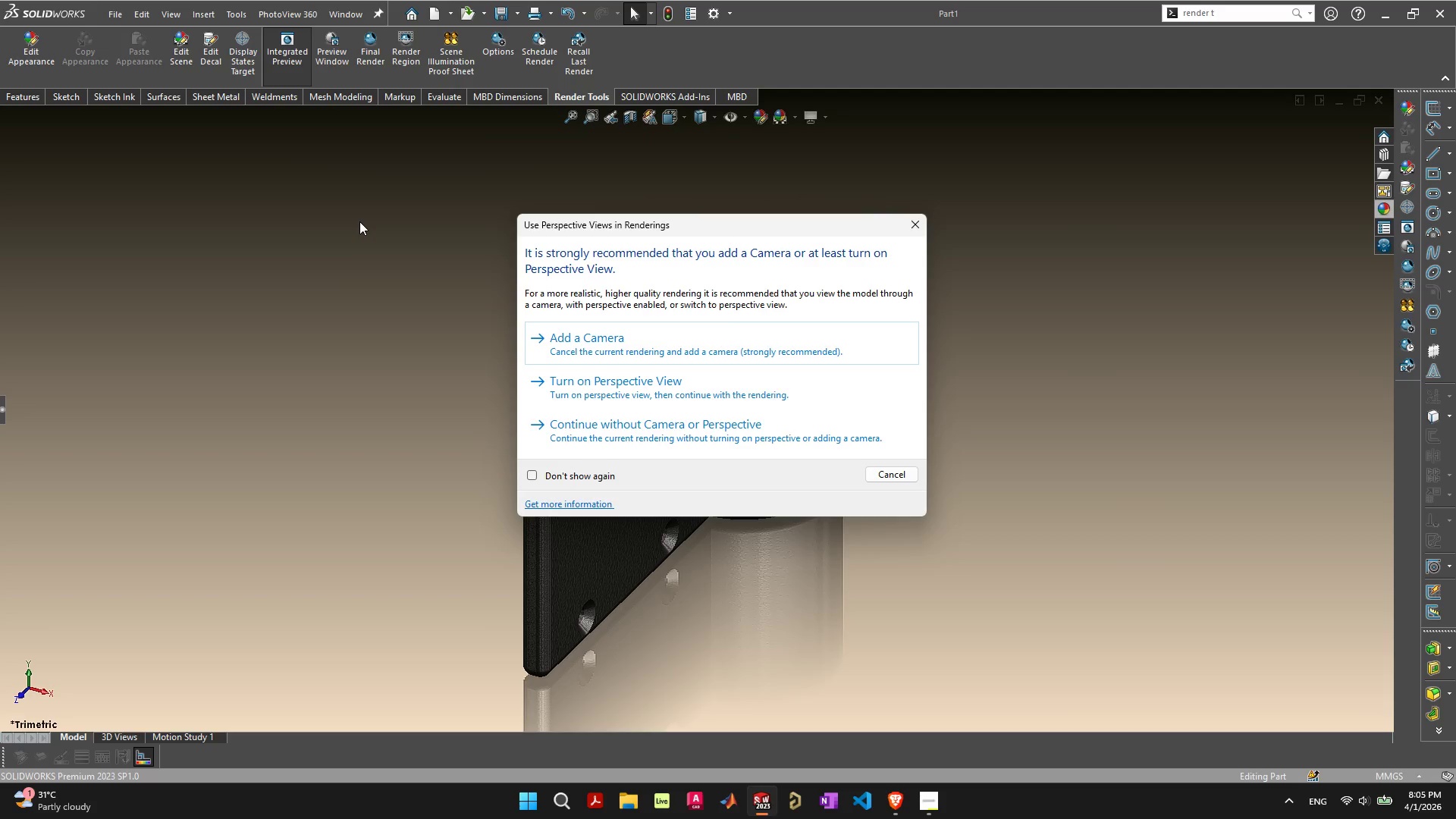 
left_click([827, 435])
 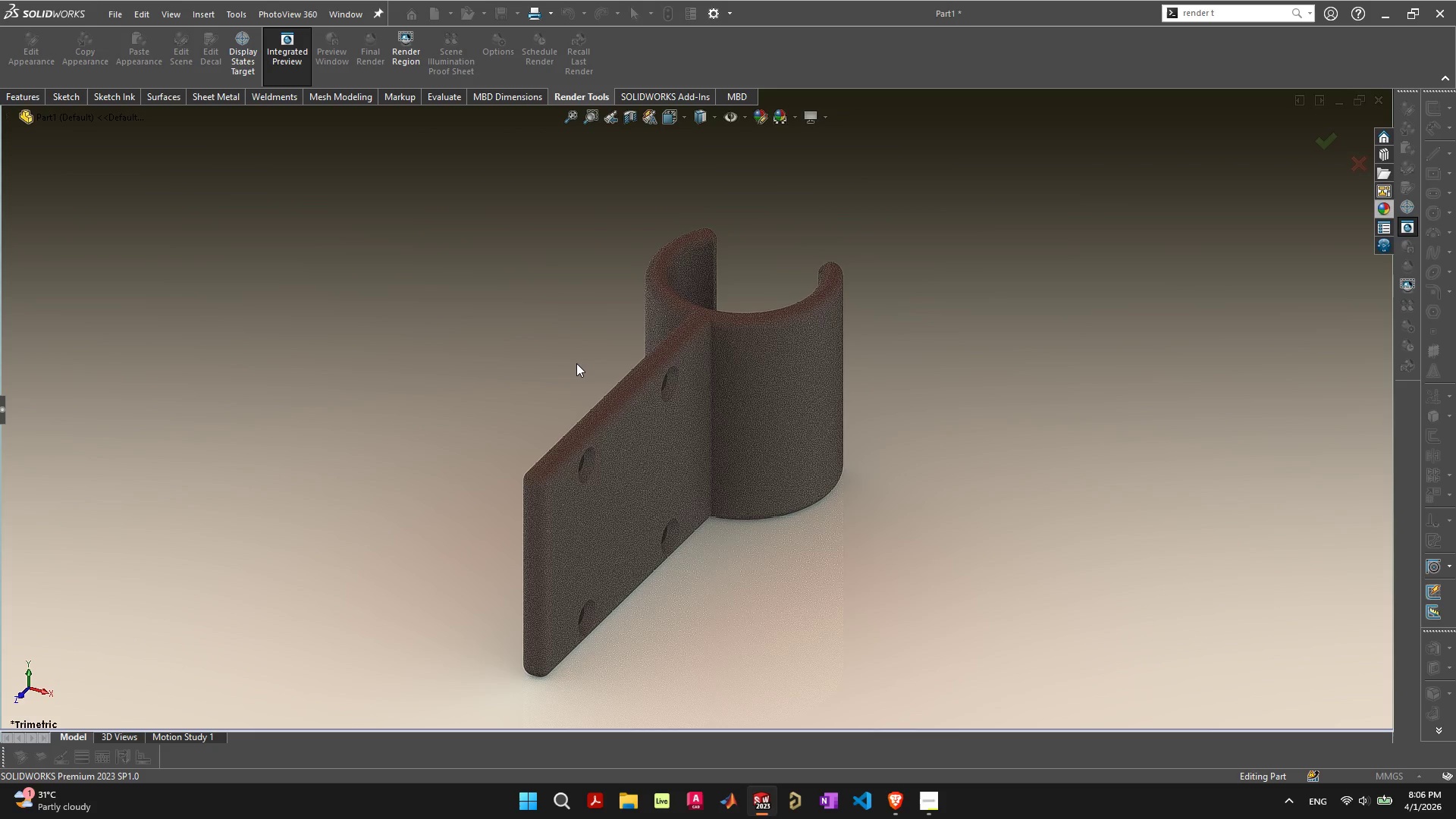 
wait(69.75)
 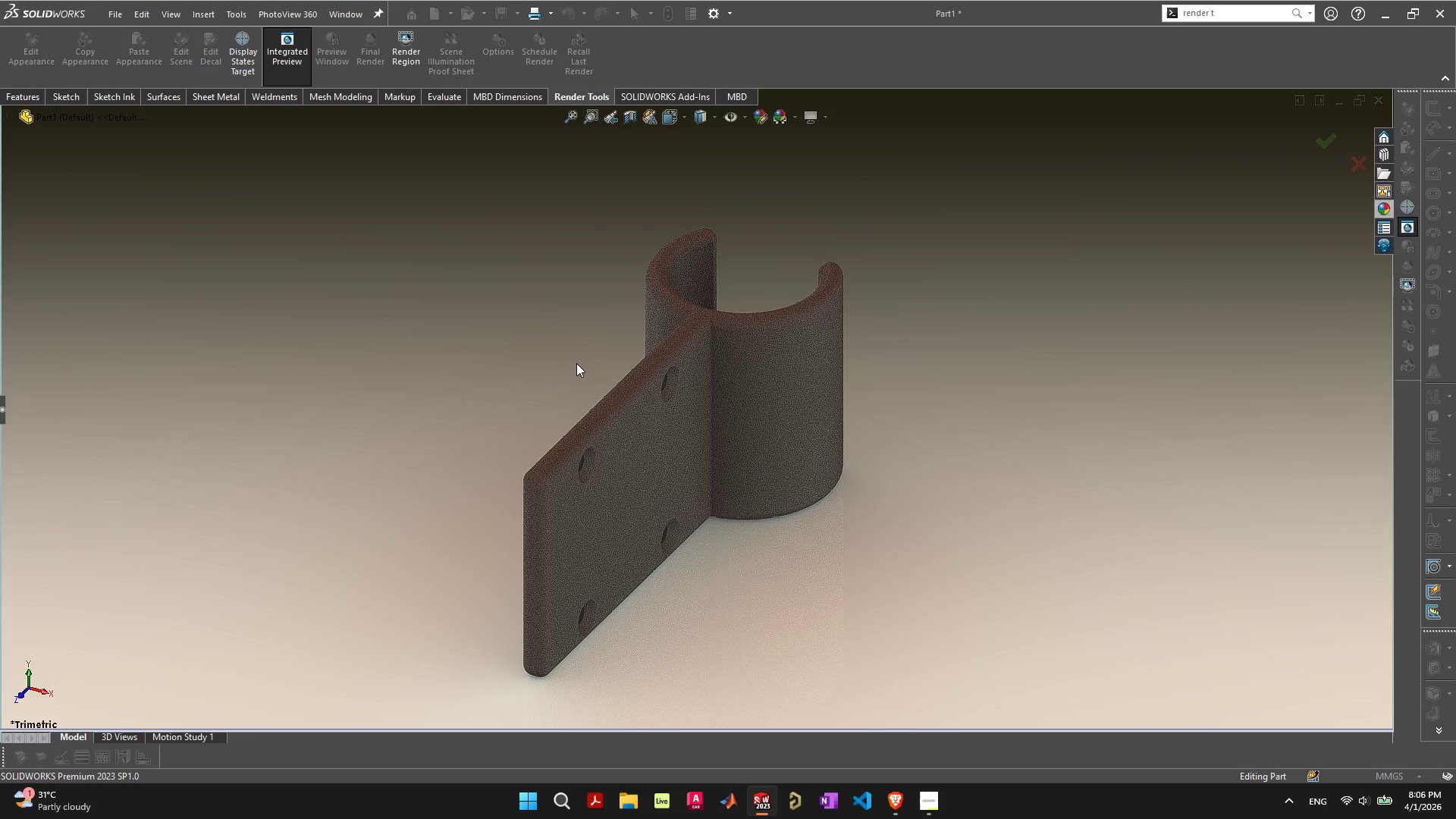 
mouse_move([777, 778])
 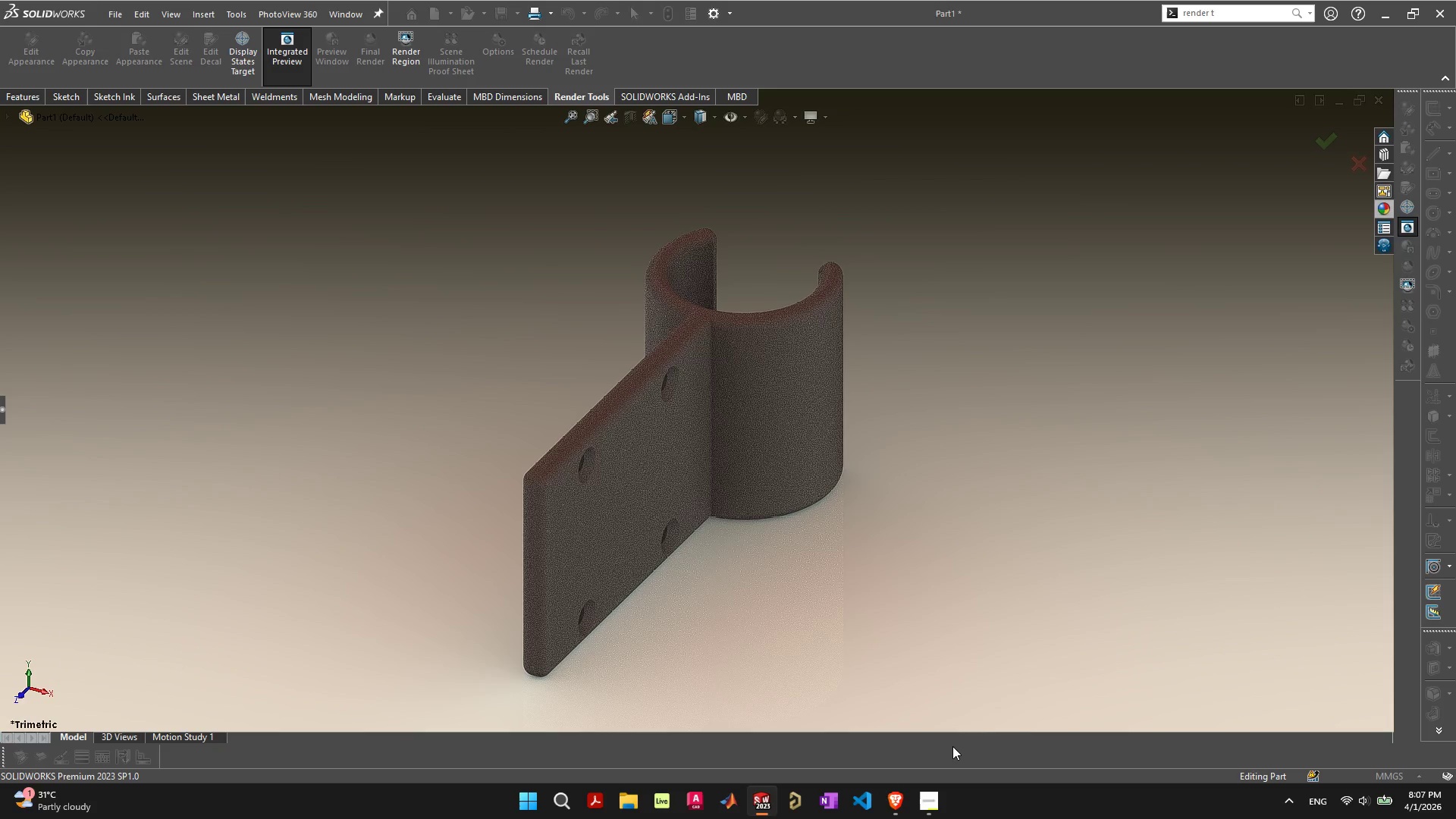 
left_click([952, 746])
 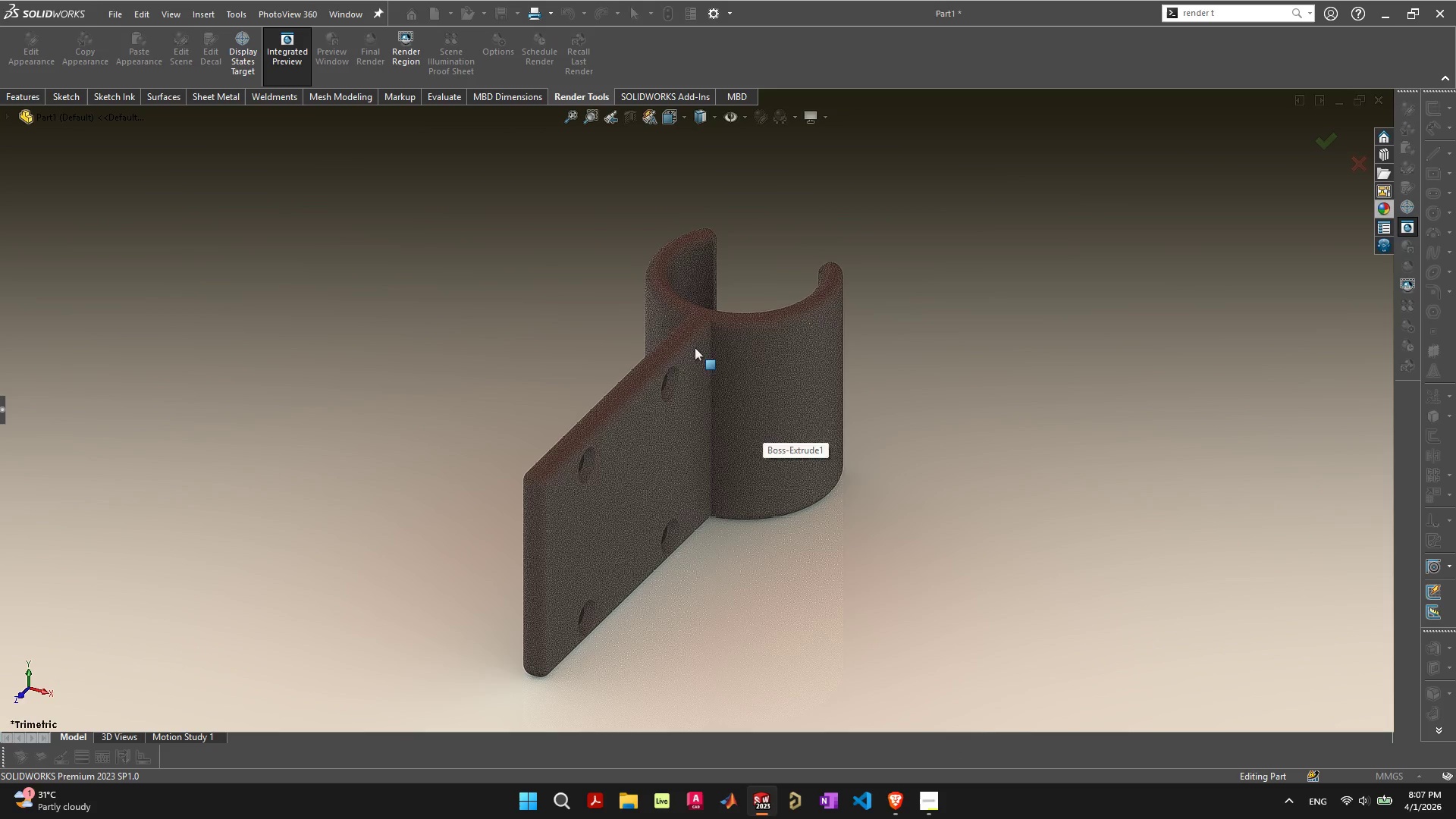 
left_click([289, 50])
 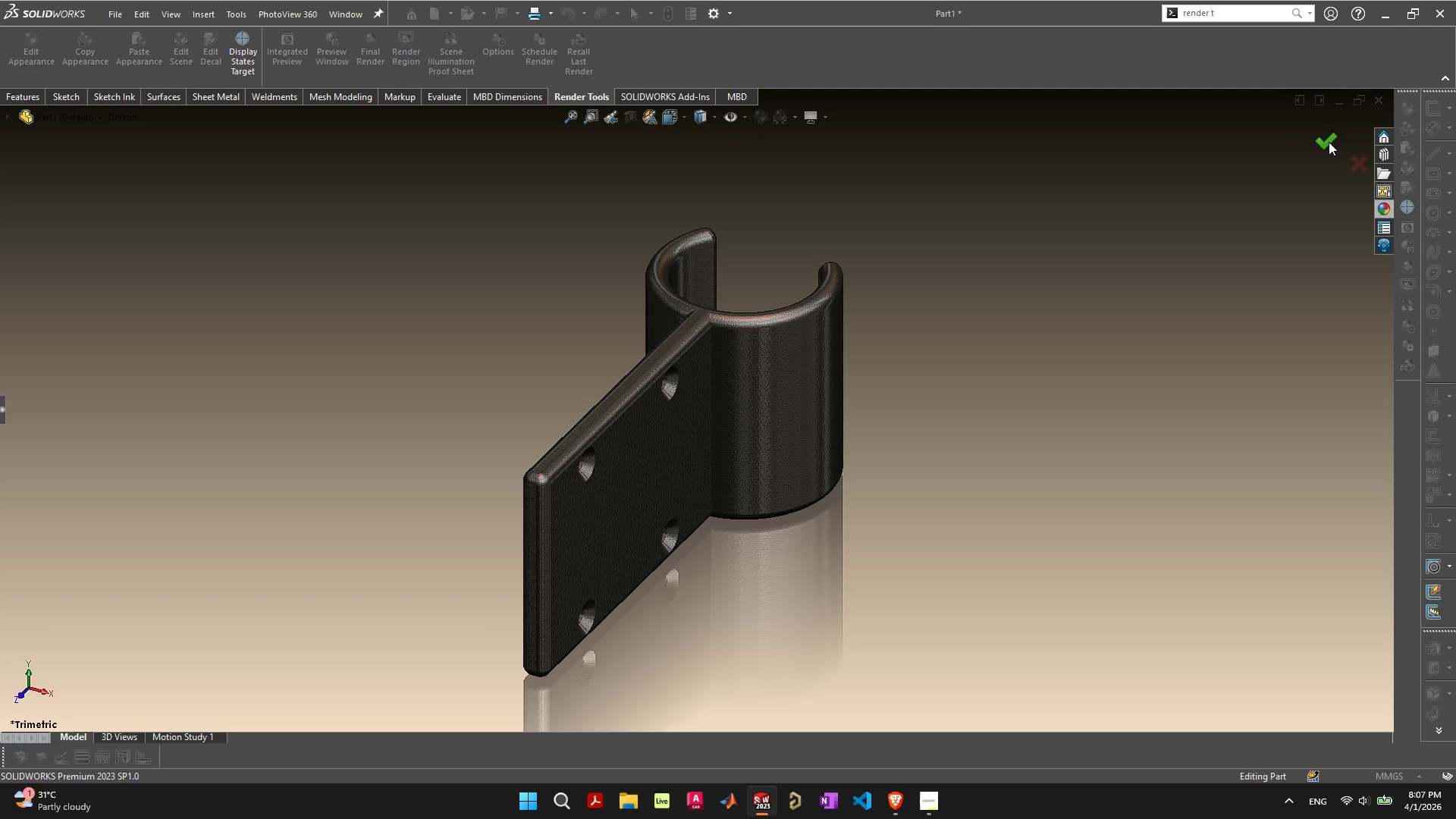 
wait(7.86)
 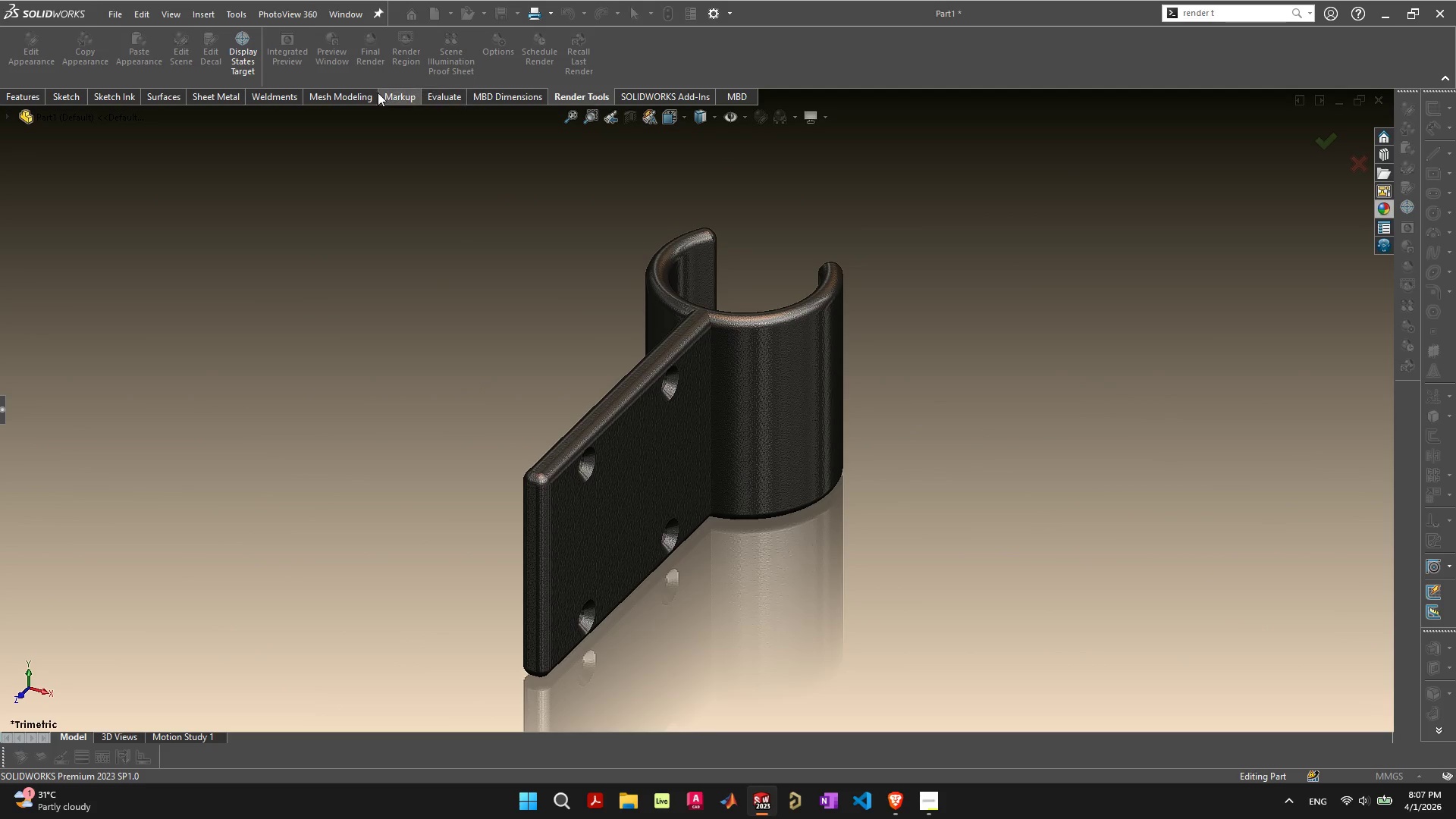 
left_click([124, 737])
 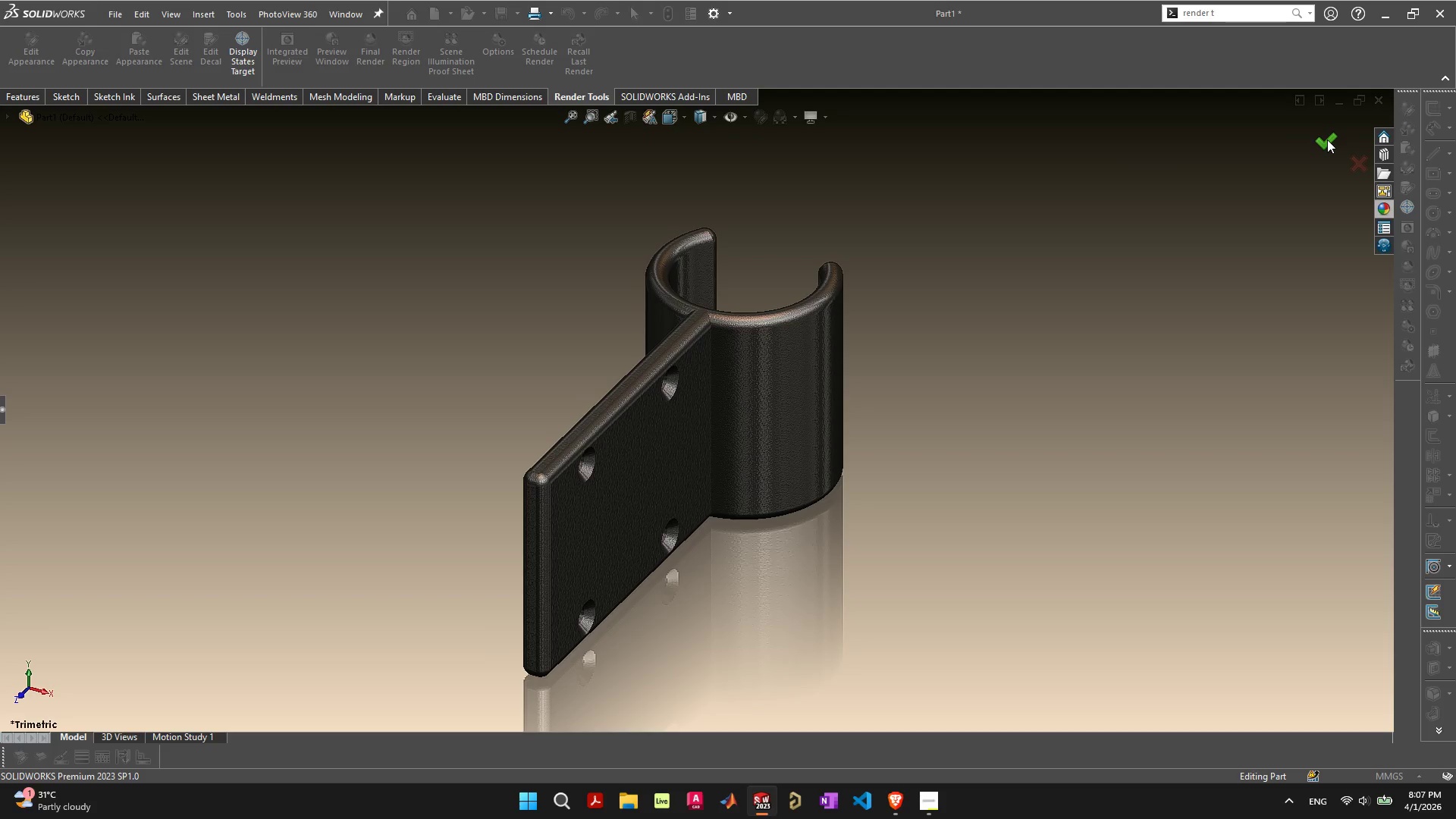 
left_click([1327, 140])
 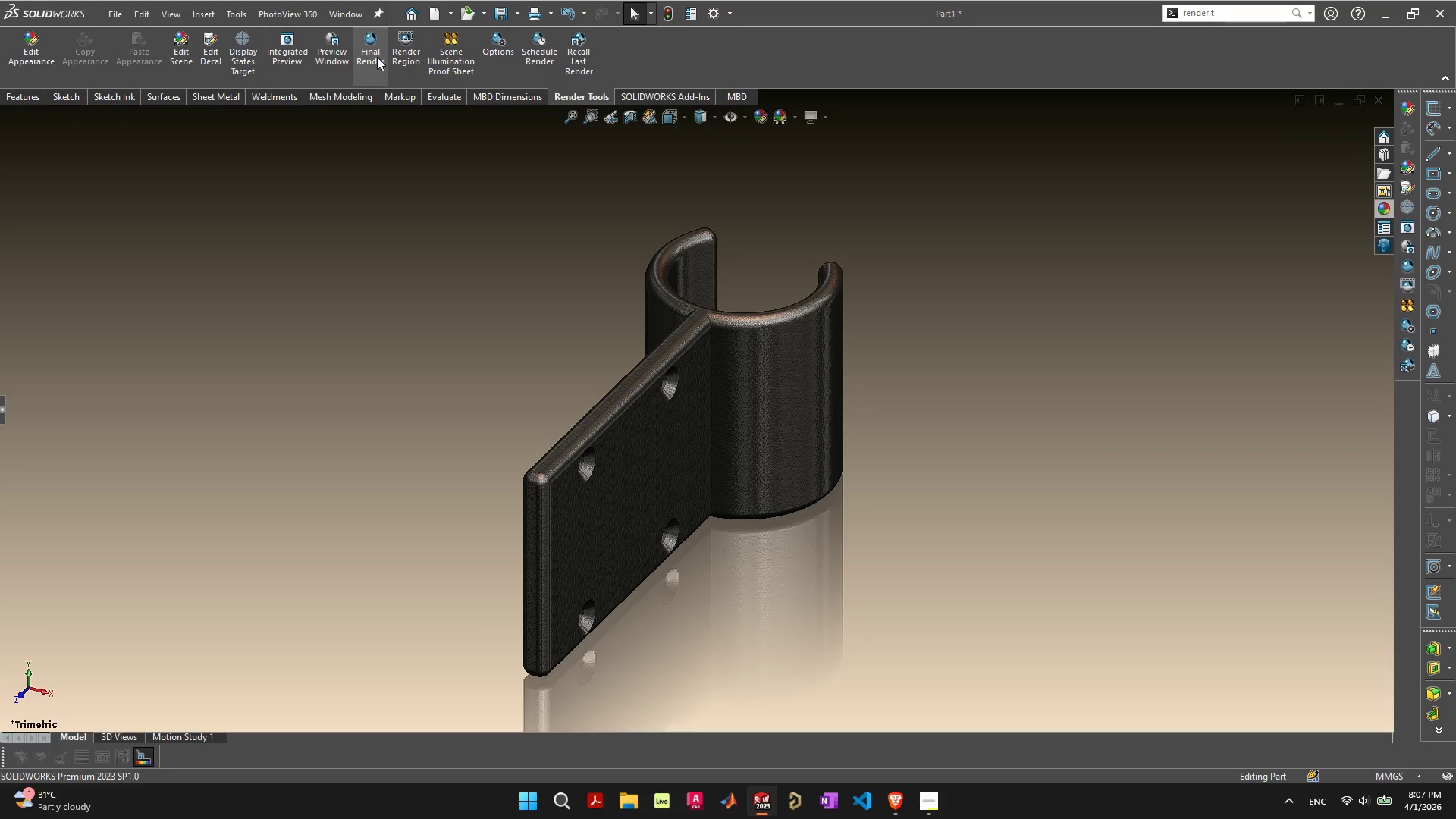 
left_click([492, 35])
 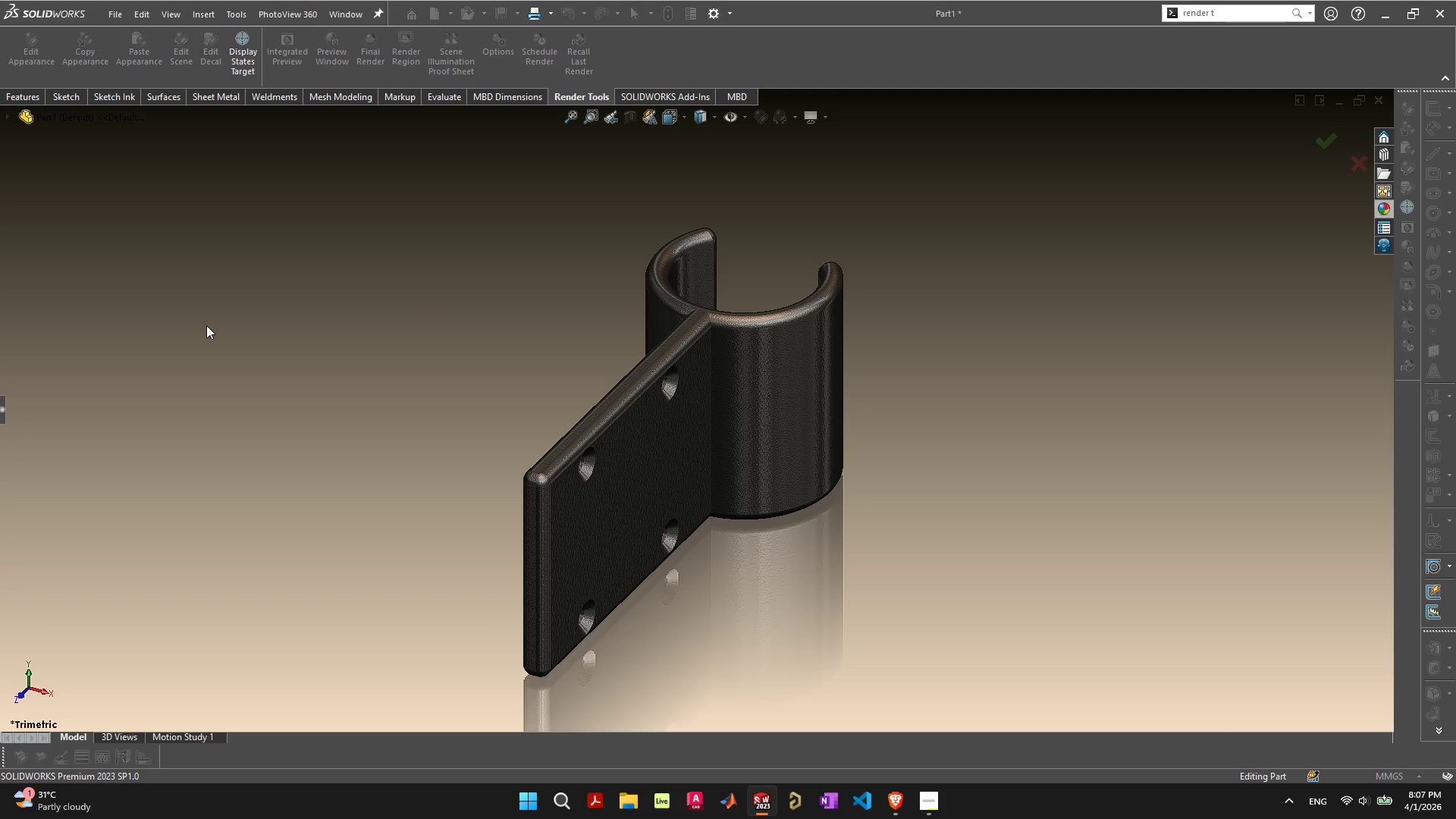 
left_click([0, 410])
 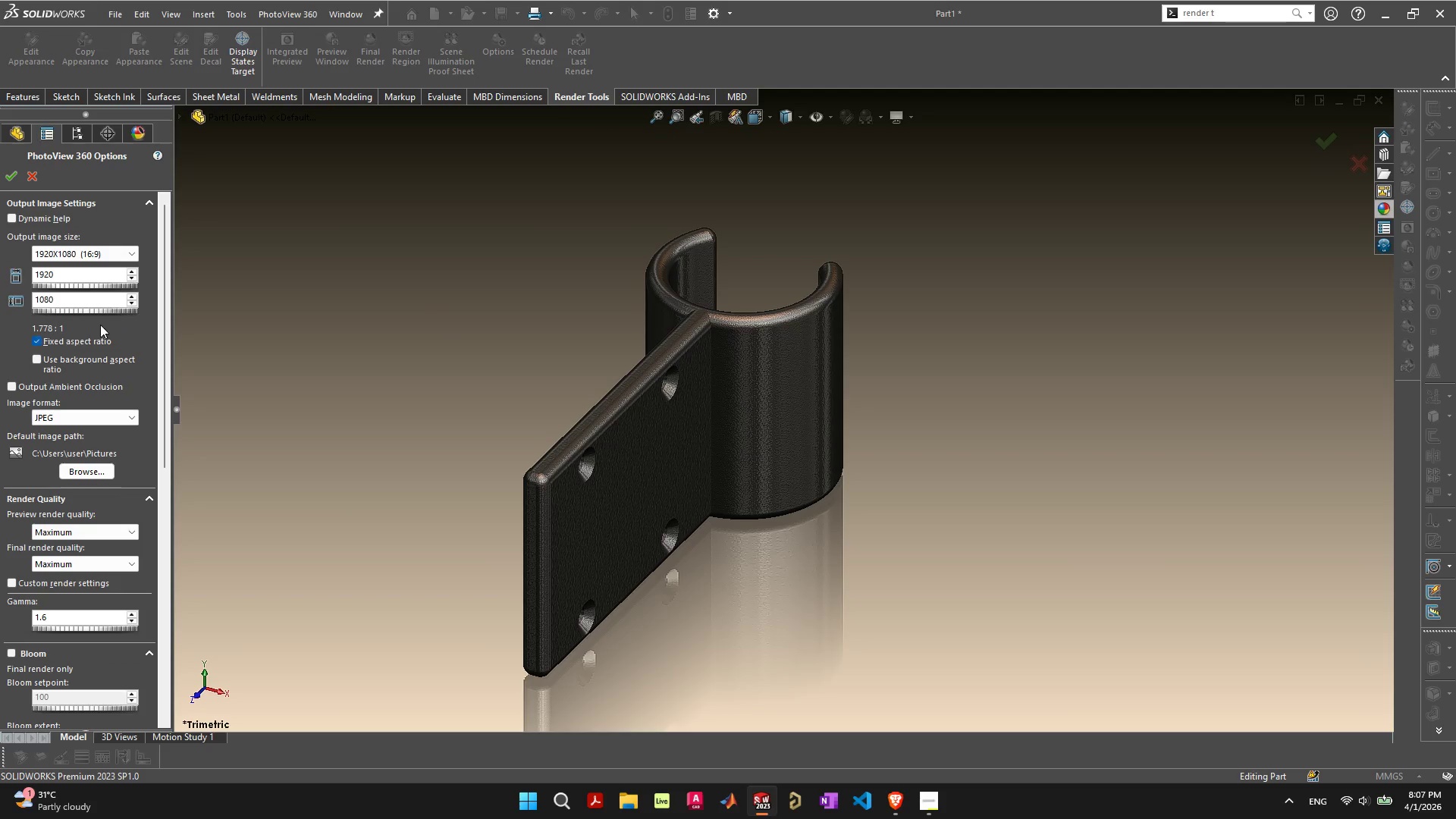 
left_click([130, 247])
 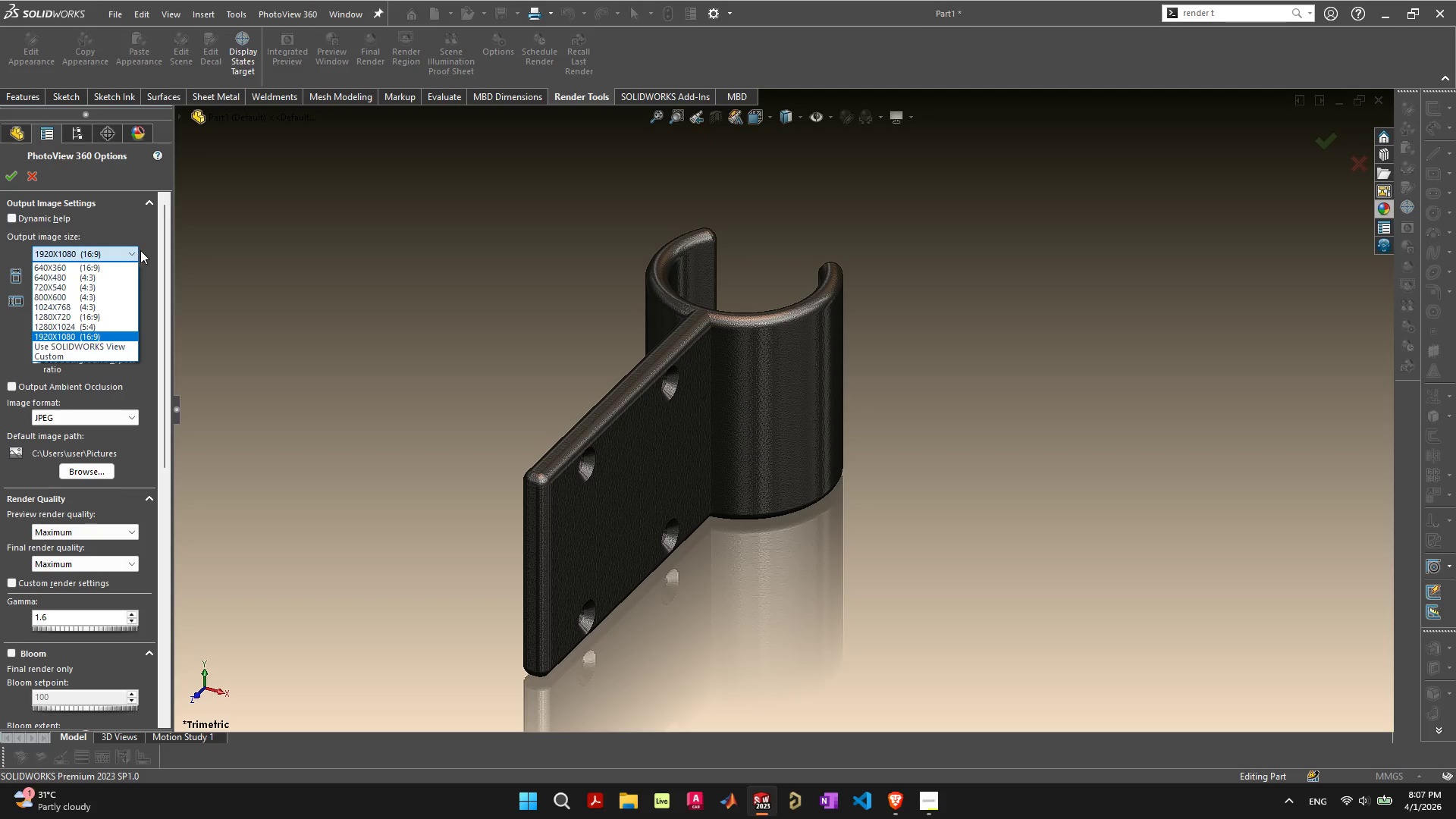 
wait(14.7)
 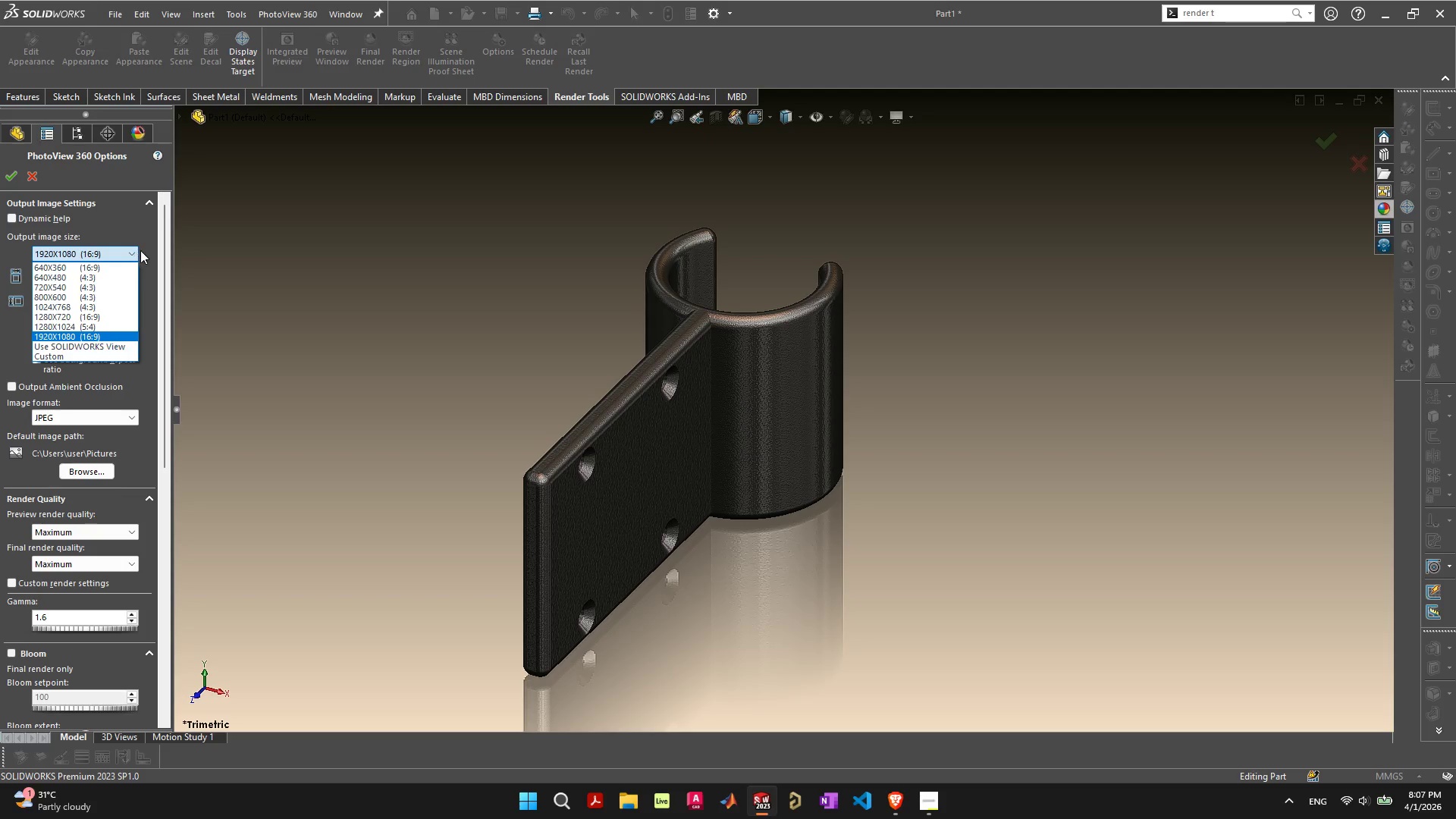 
left_click([108, 338])
 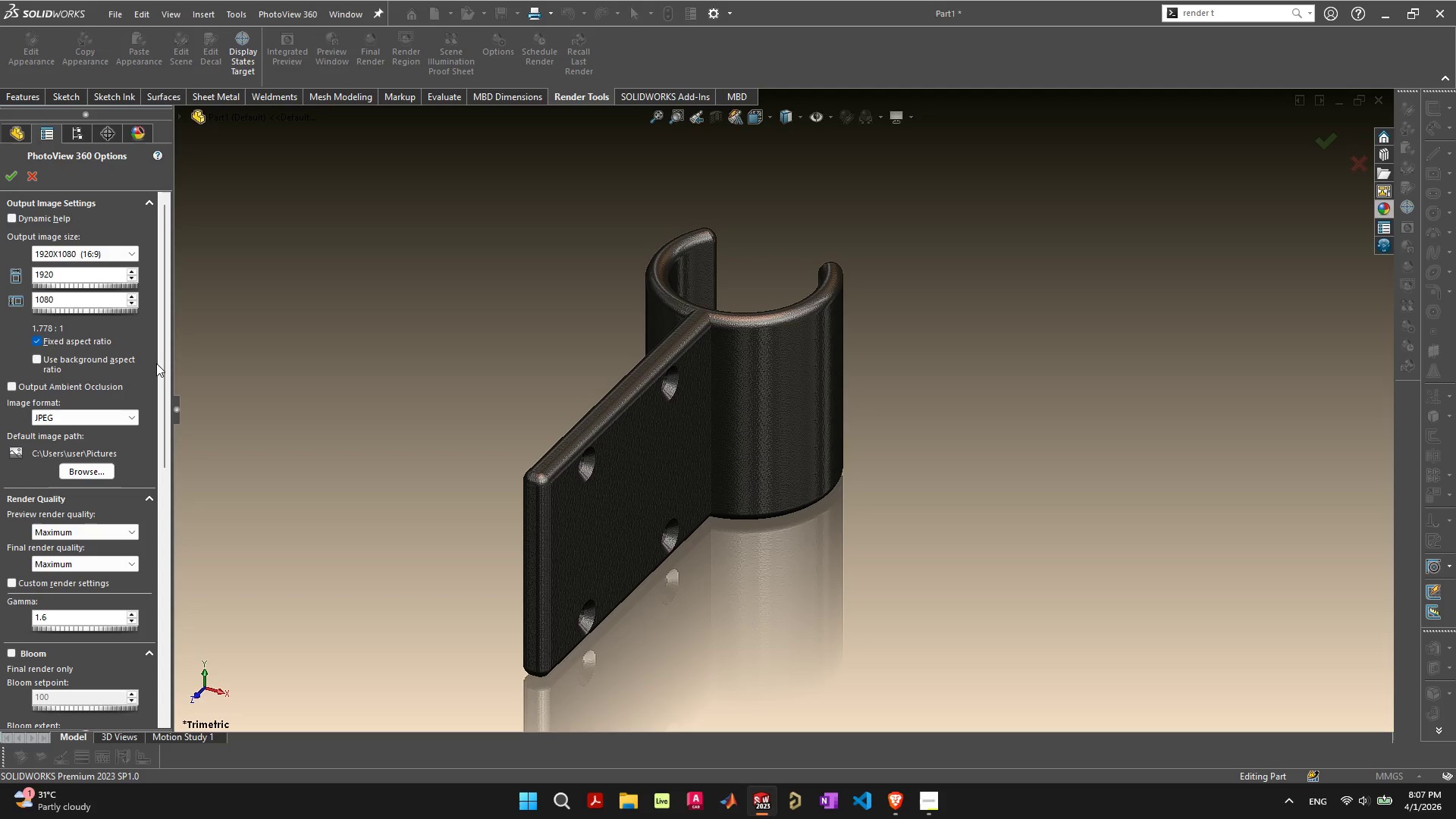 
wait(17.34)
 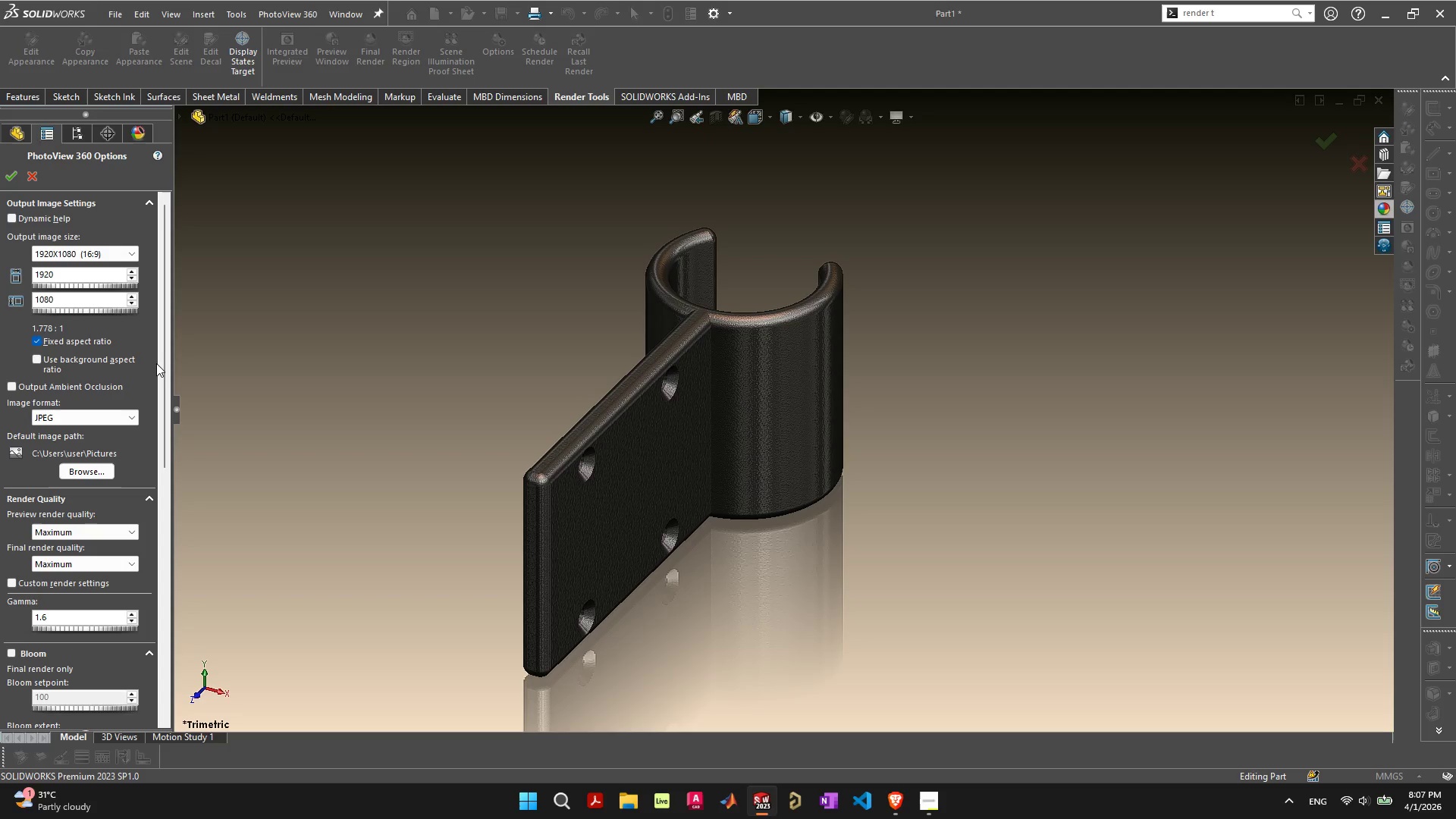 
left_click([89, 421])
 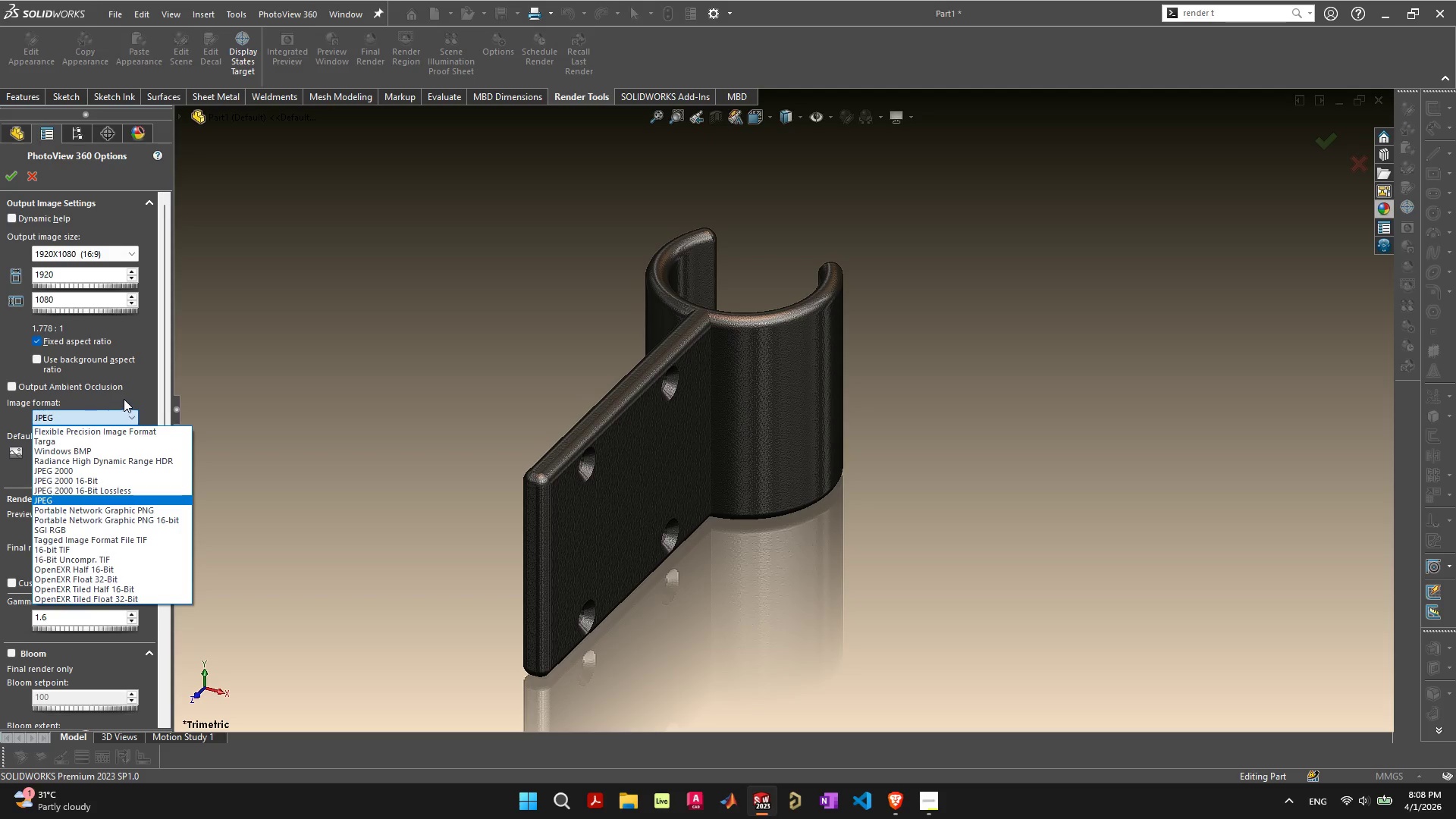 
wait(6.5)
 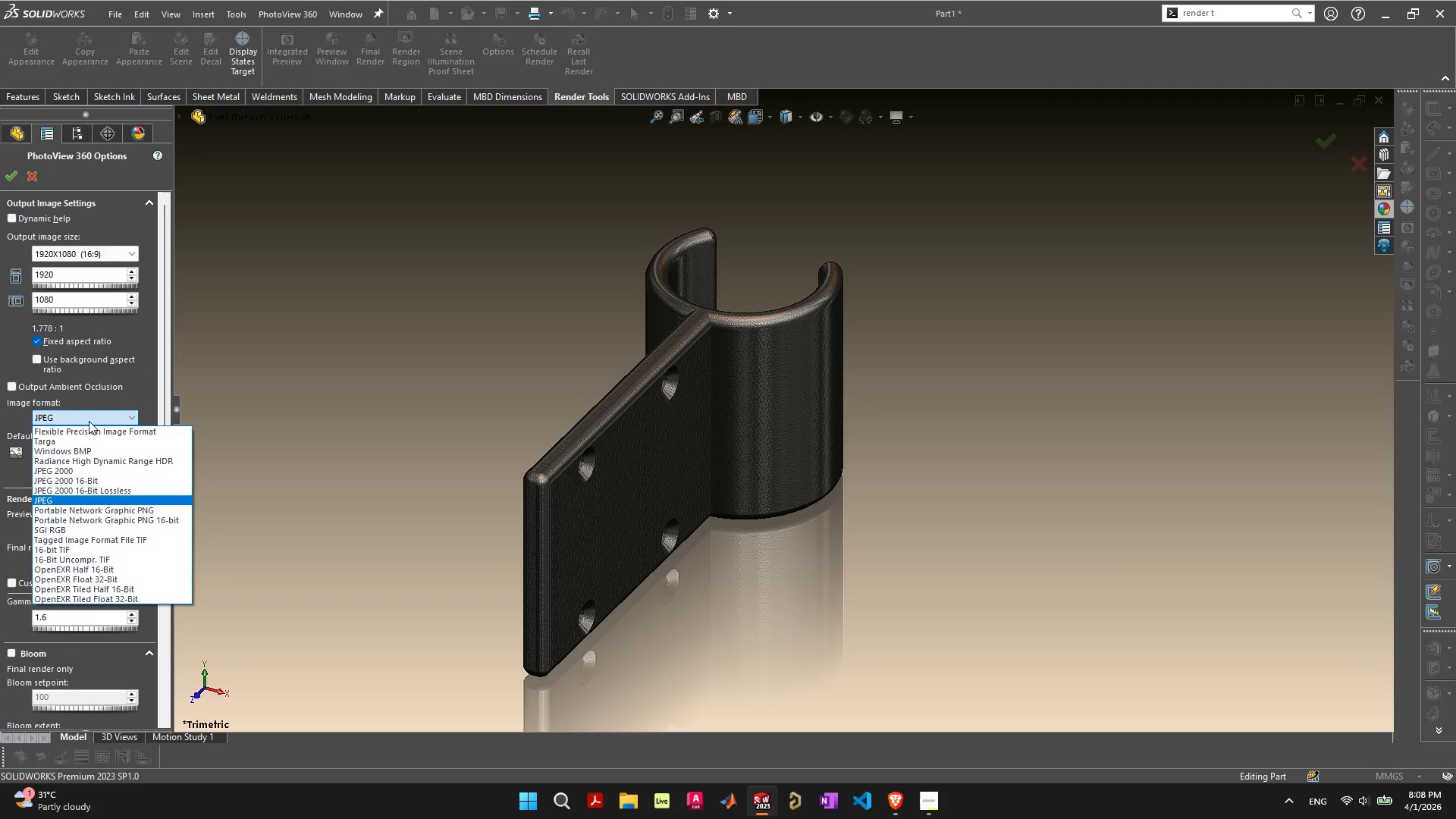 
left_click([143, 387])
 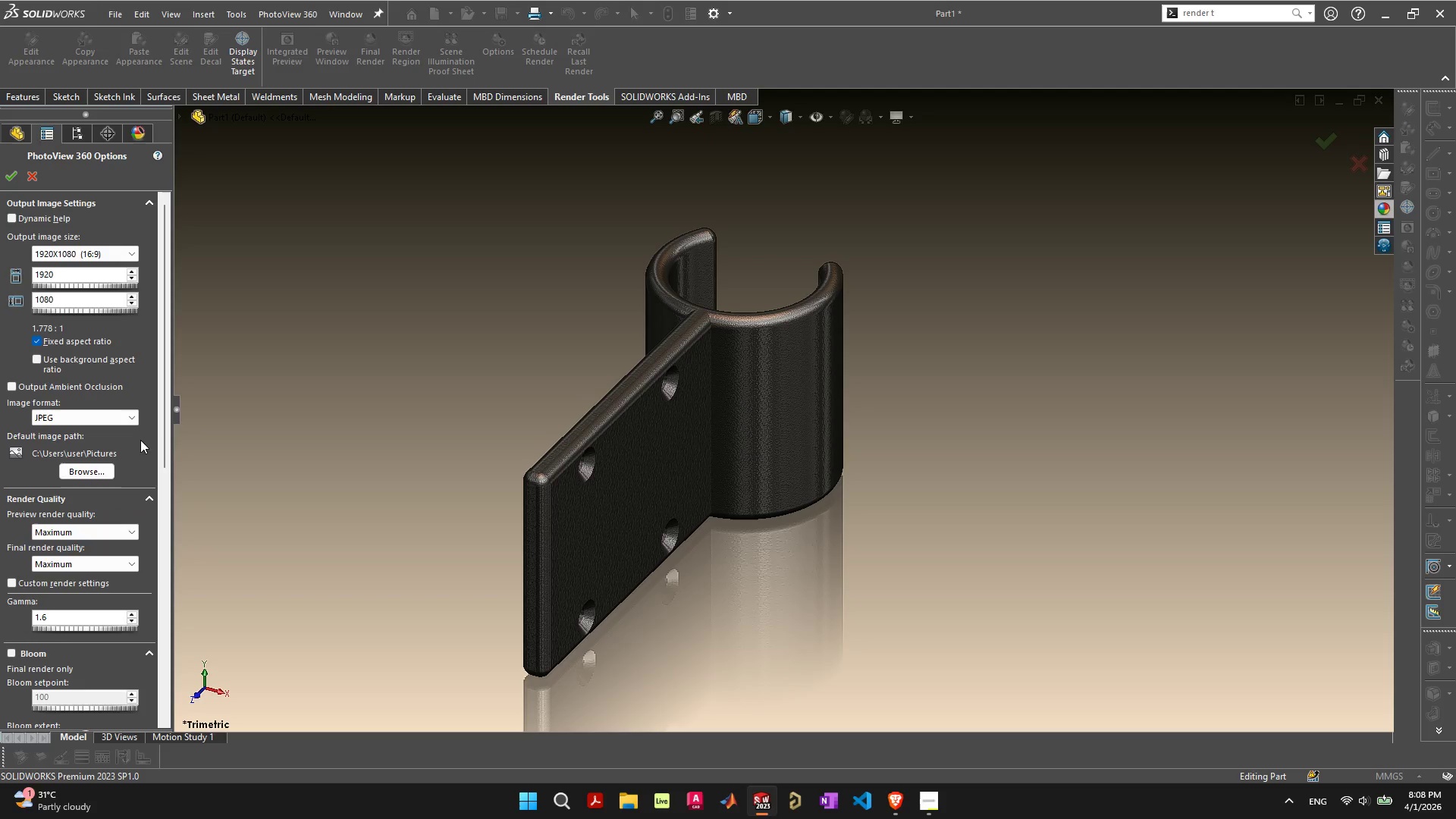 
scroll: coordinate [146, 453], scroll_direction: none, amount: 0.0
 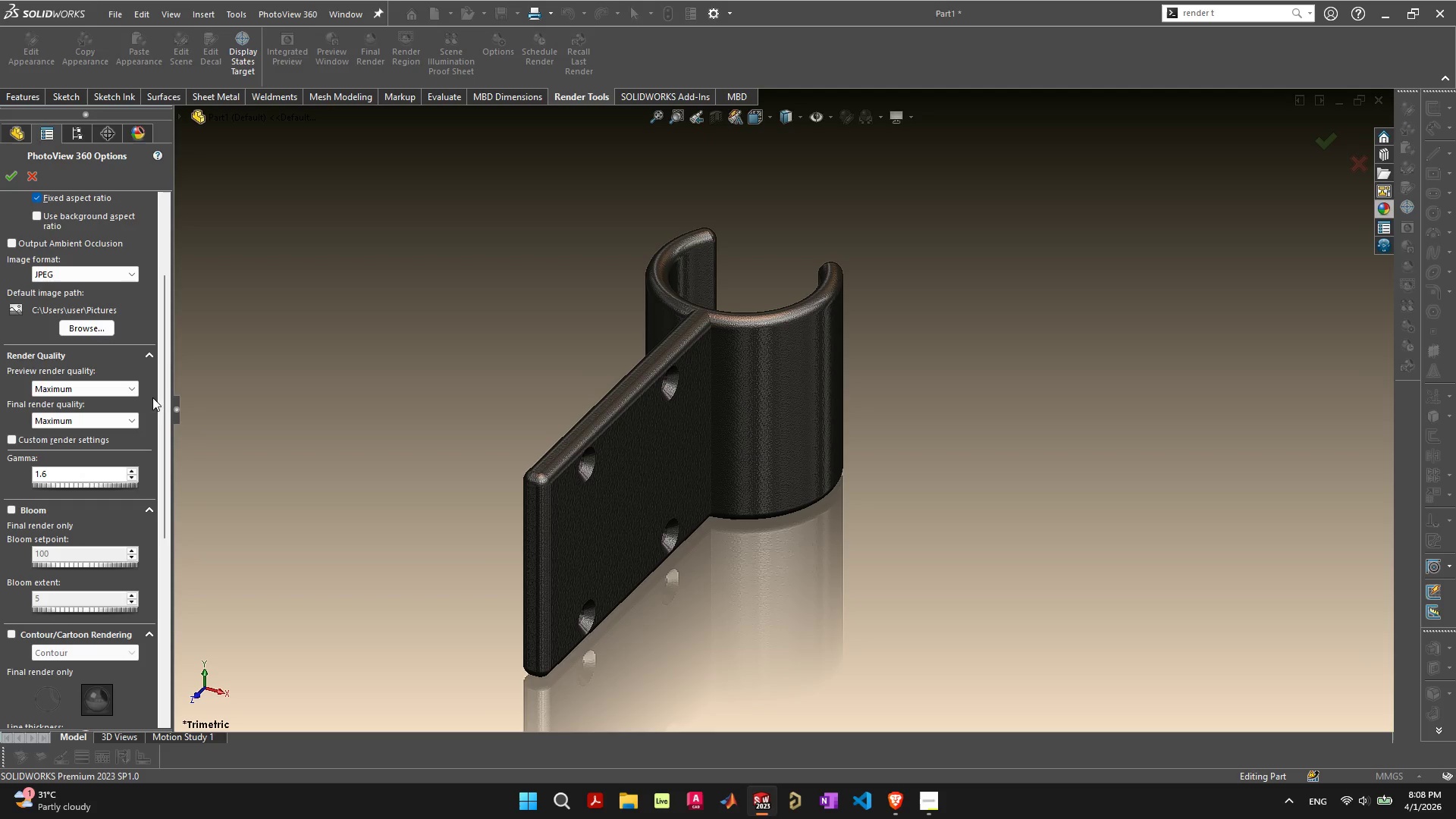 
left_click([106, 328])
 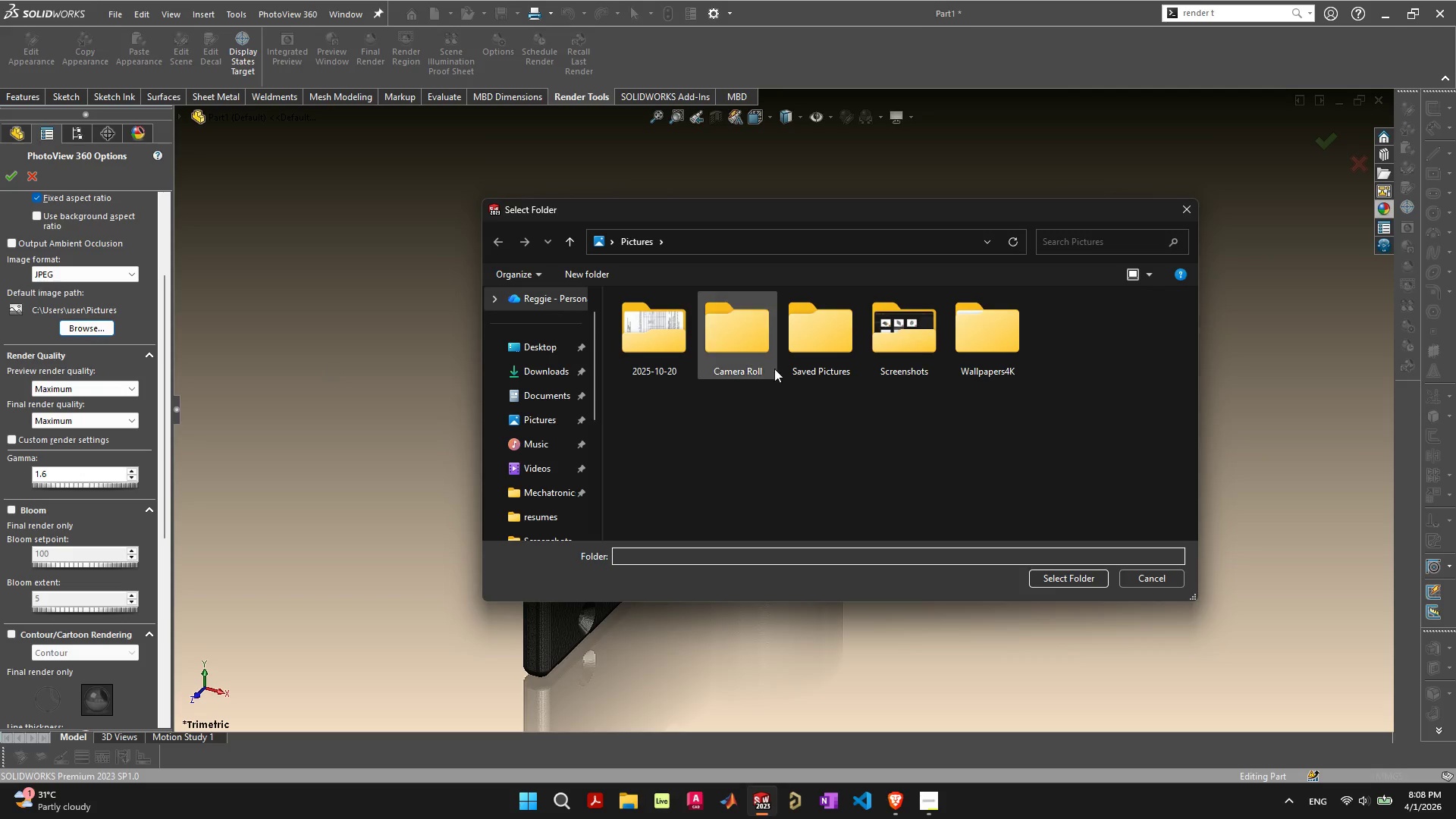 
left_click([830, 459])
 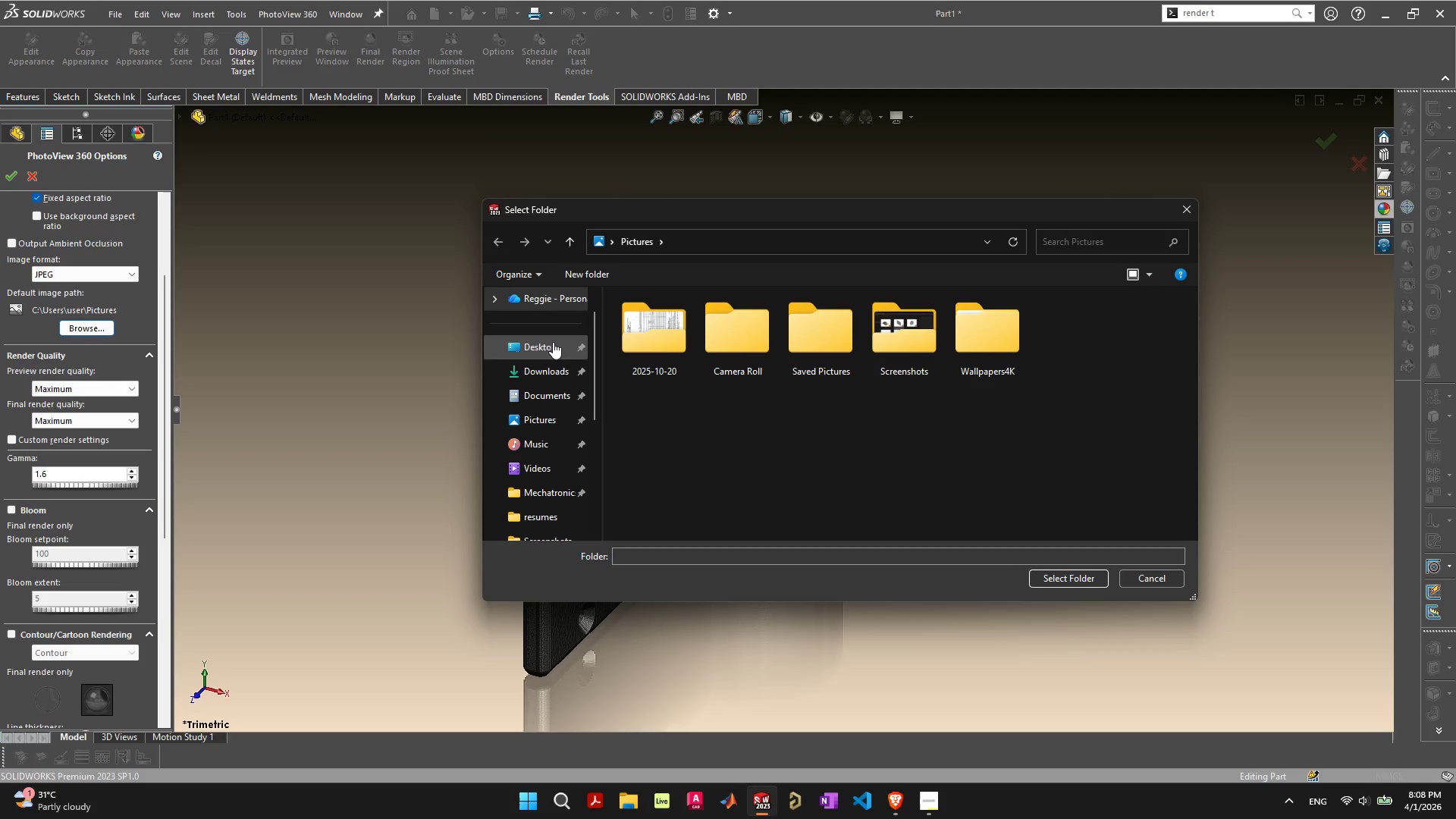 
left_click([540, 347])
 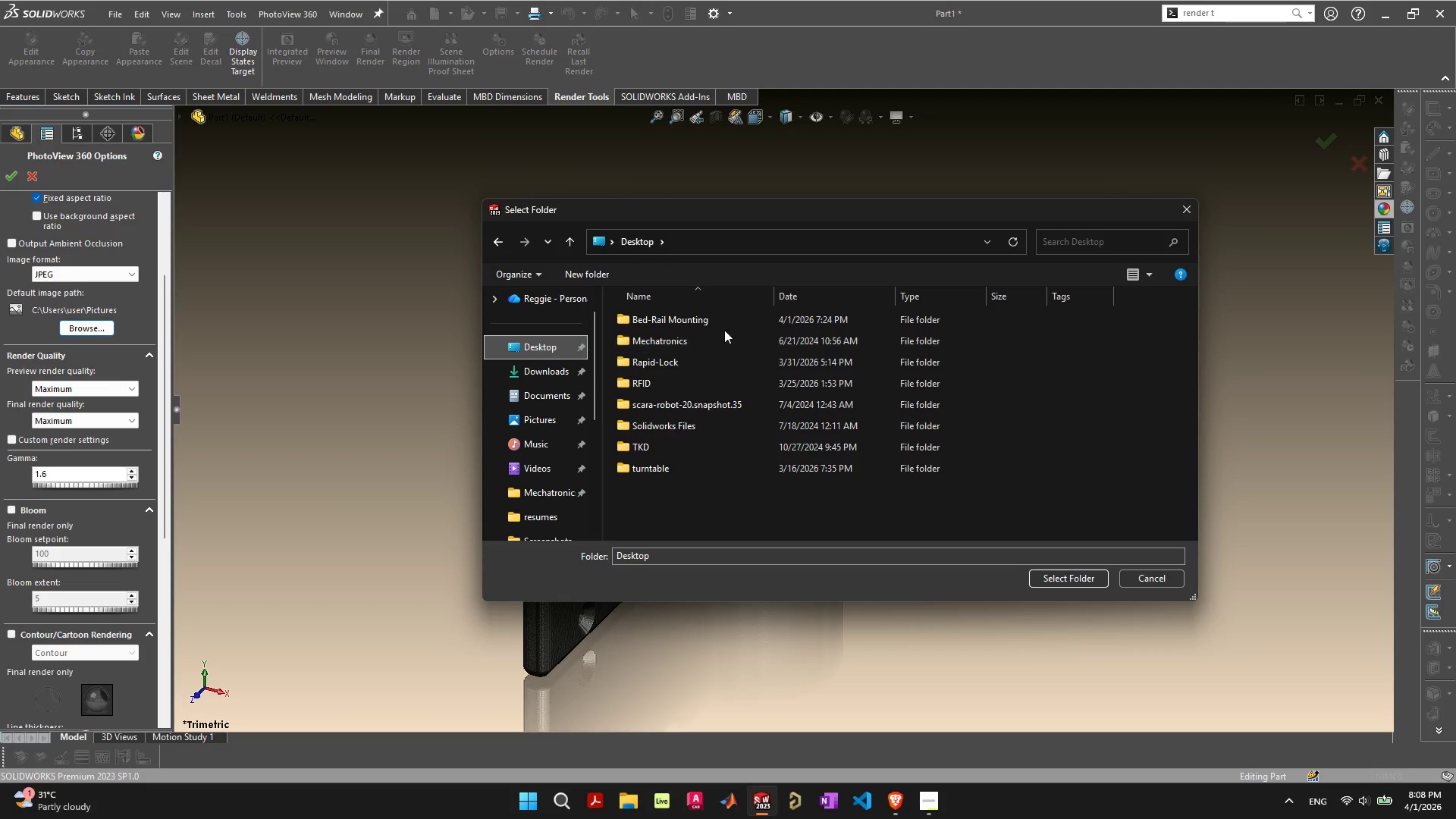 
double_click([704, 322])
 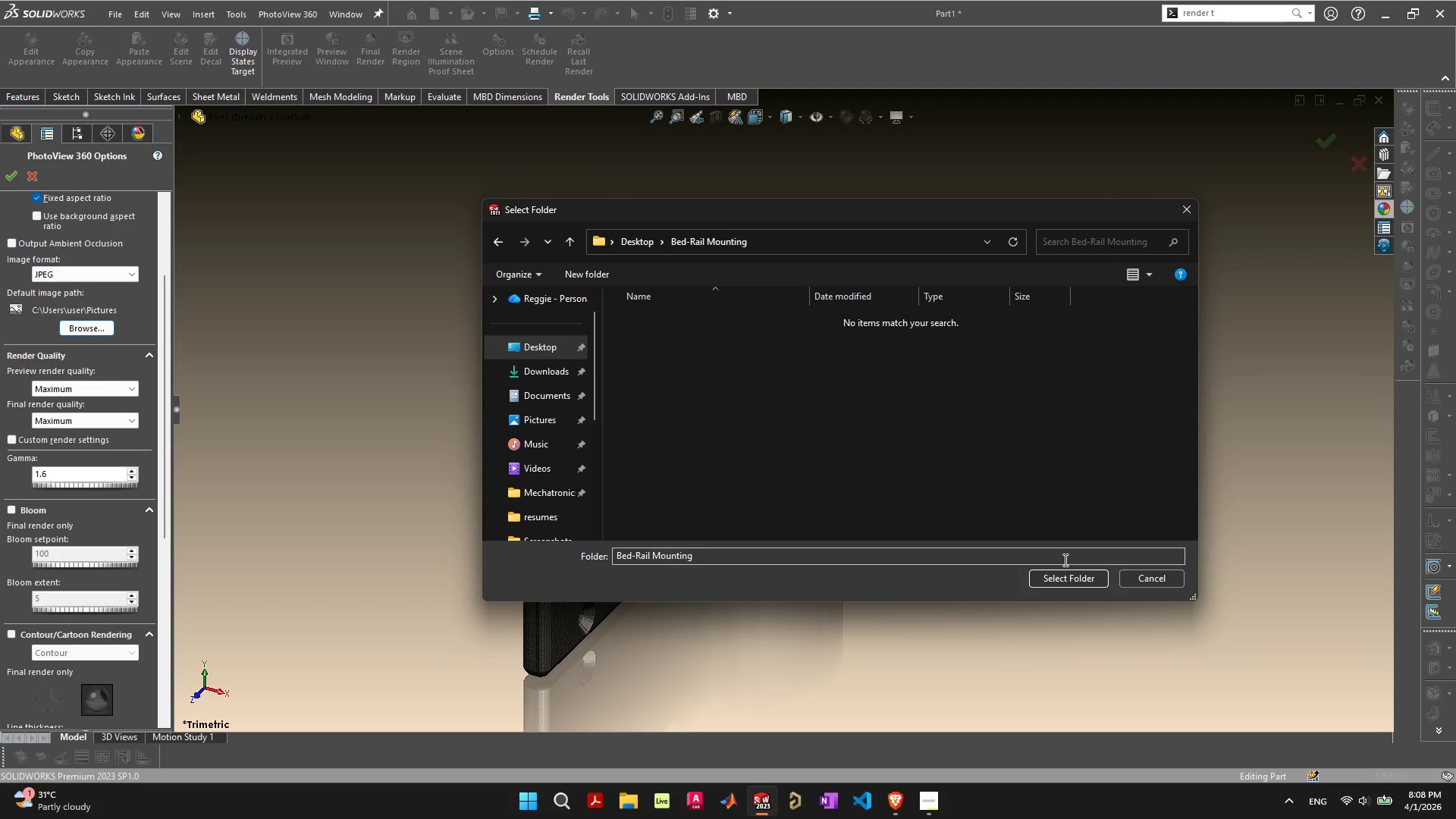 
left_click([1069, 584])
 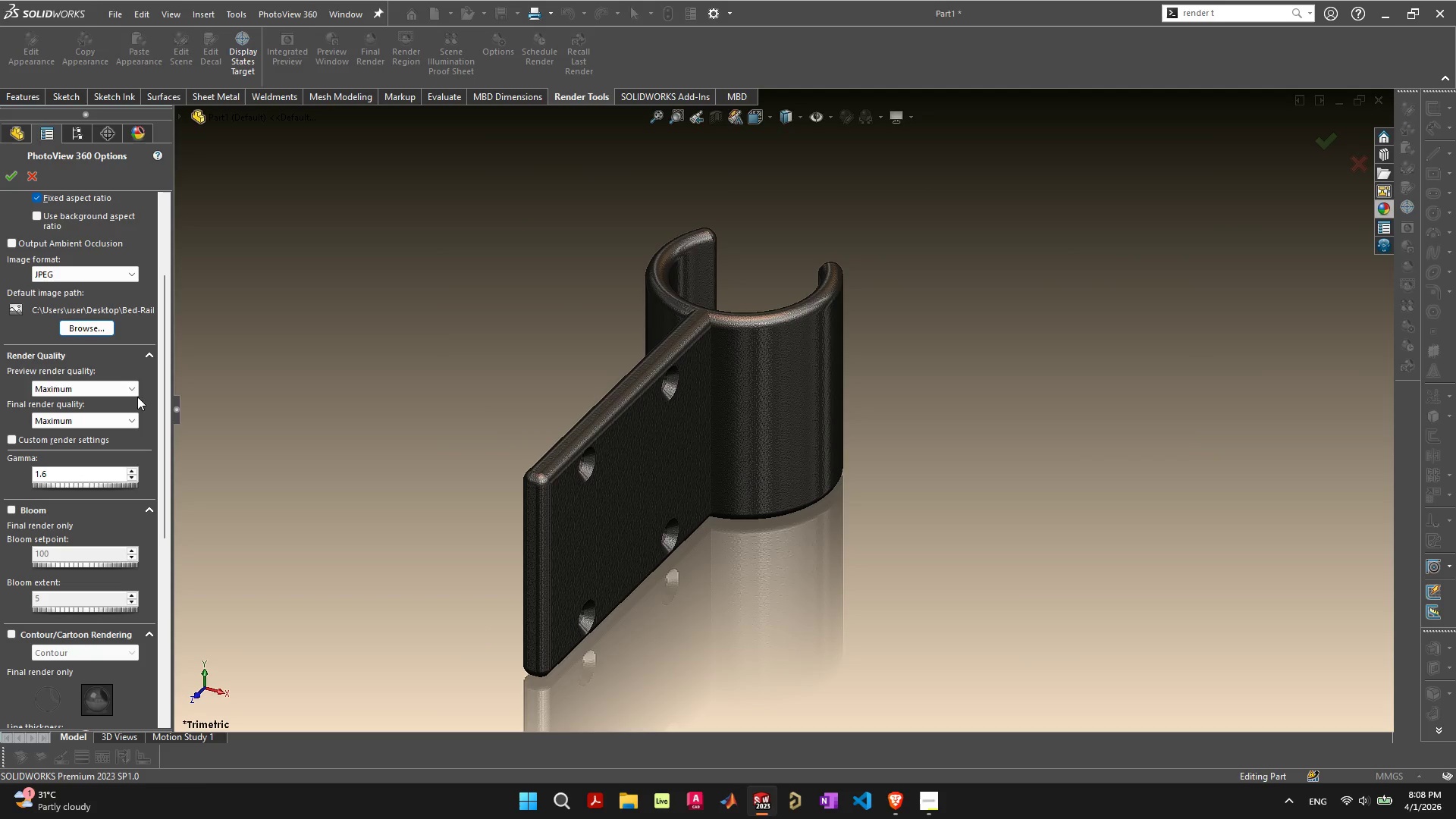 
left_click([132, 389])
 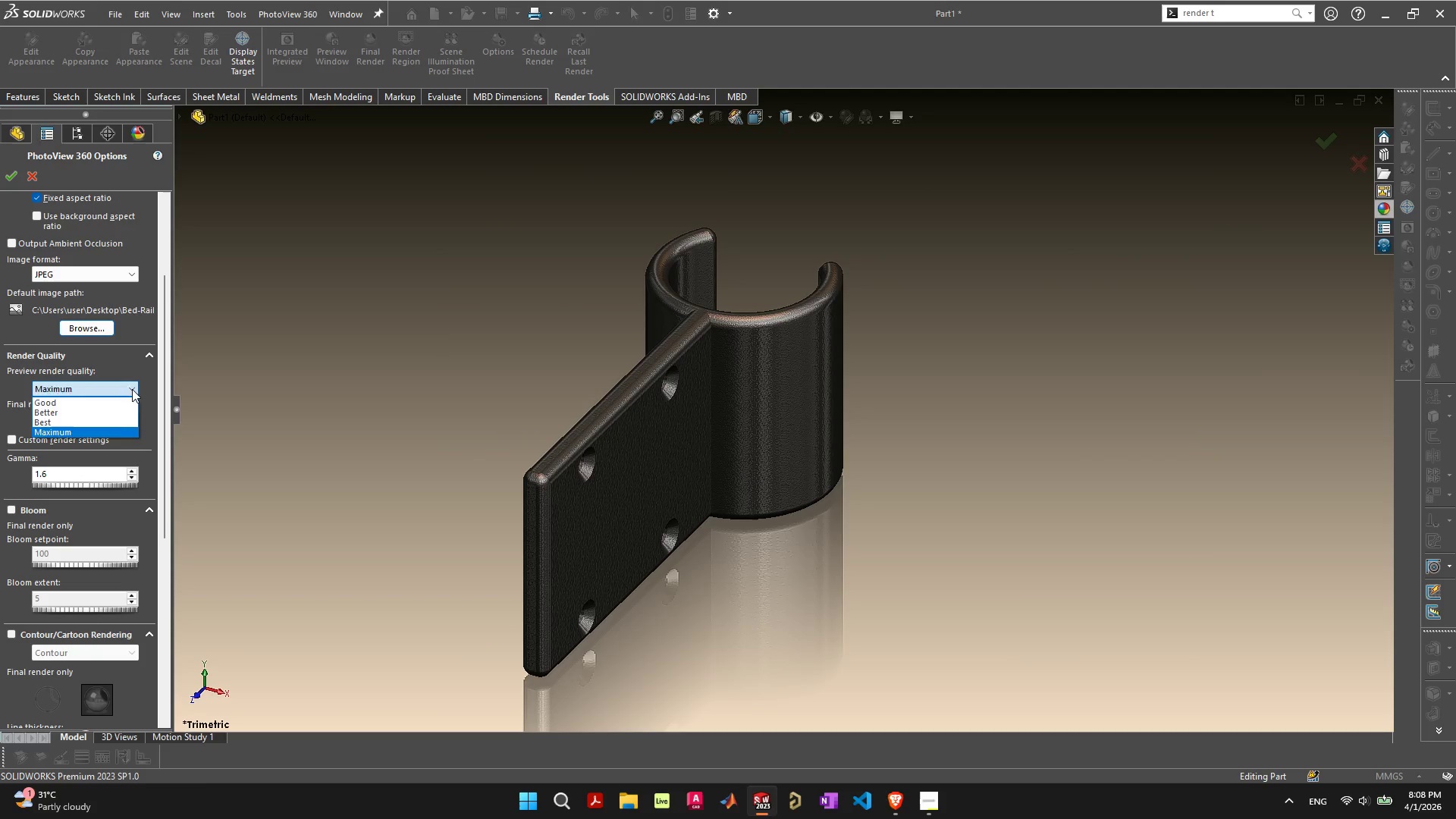 
left_click([132, 389])
 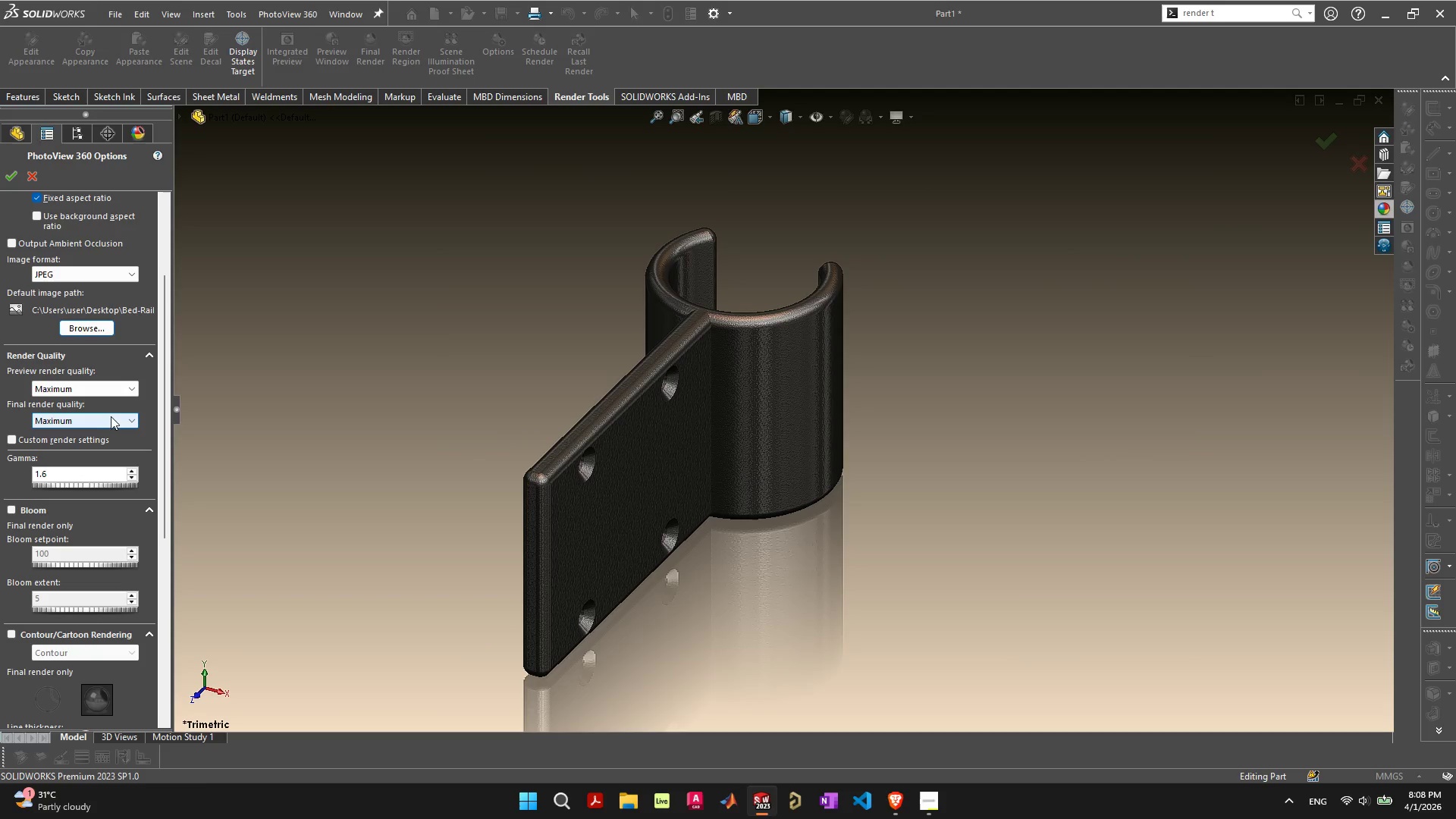 
left_click([109, 418])
 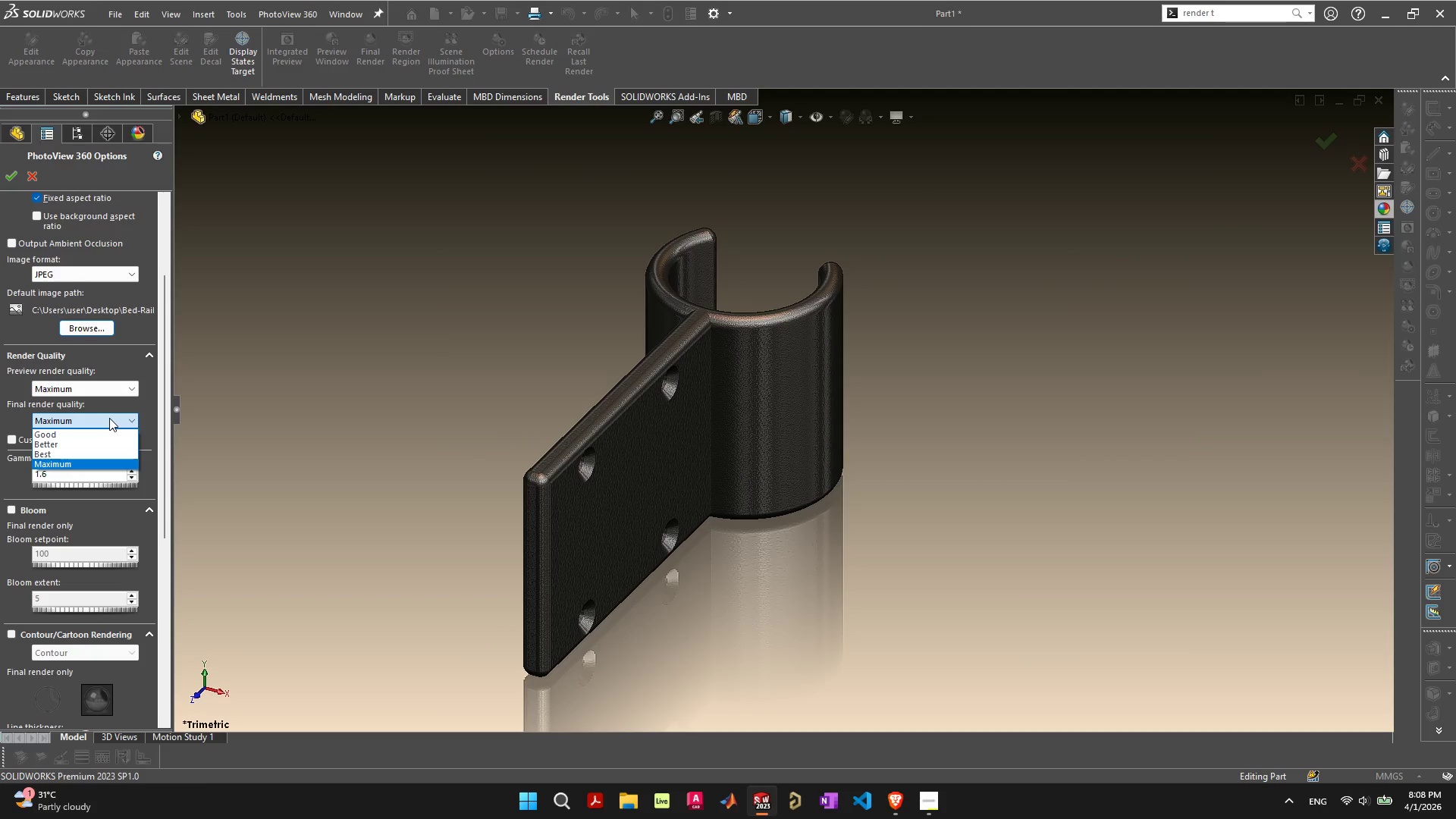 
left_click([109, 418])
 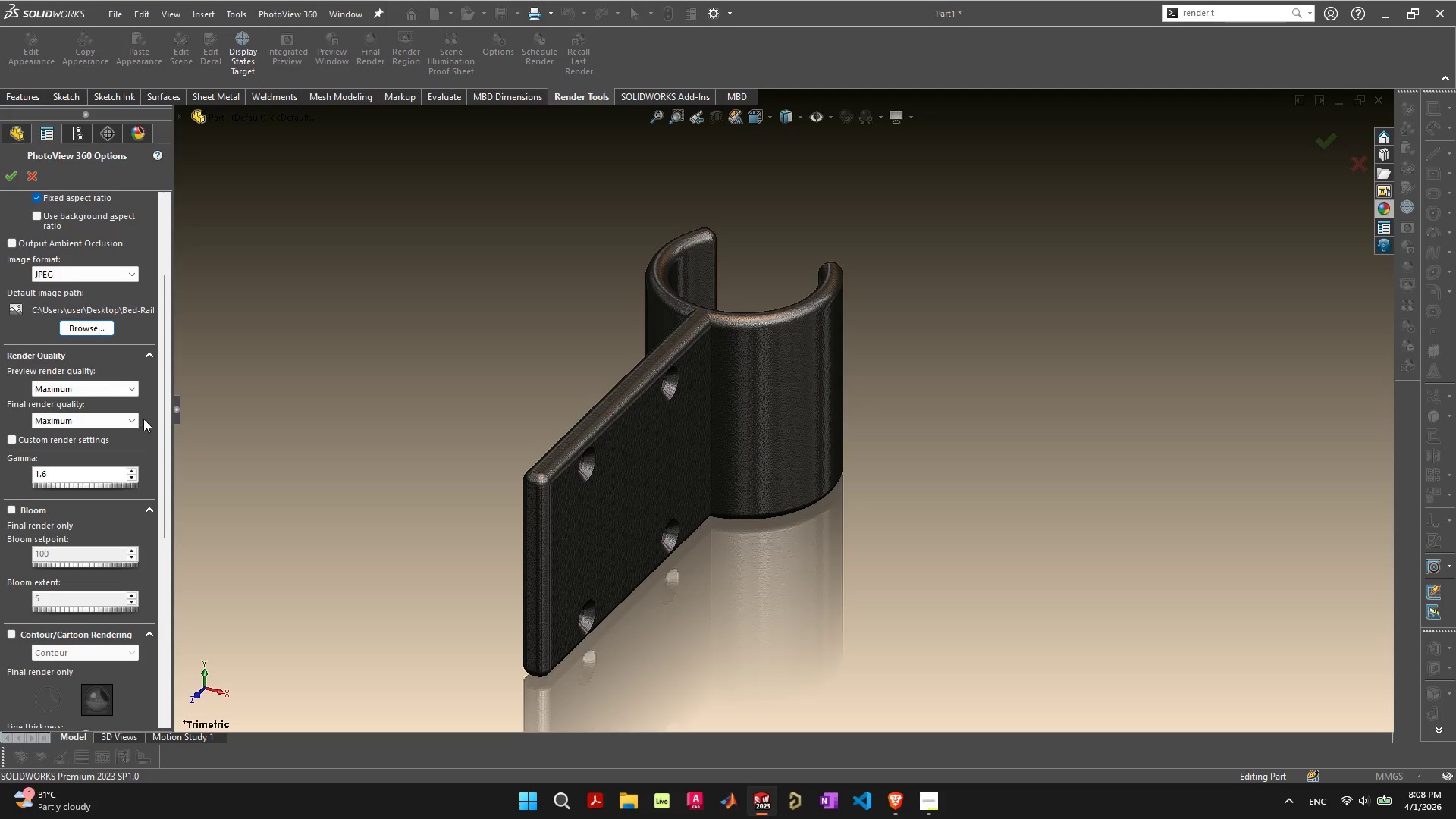 
left_click([145, 416])
 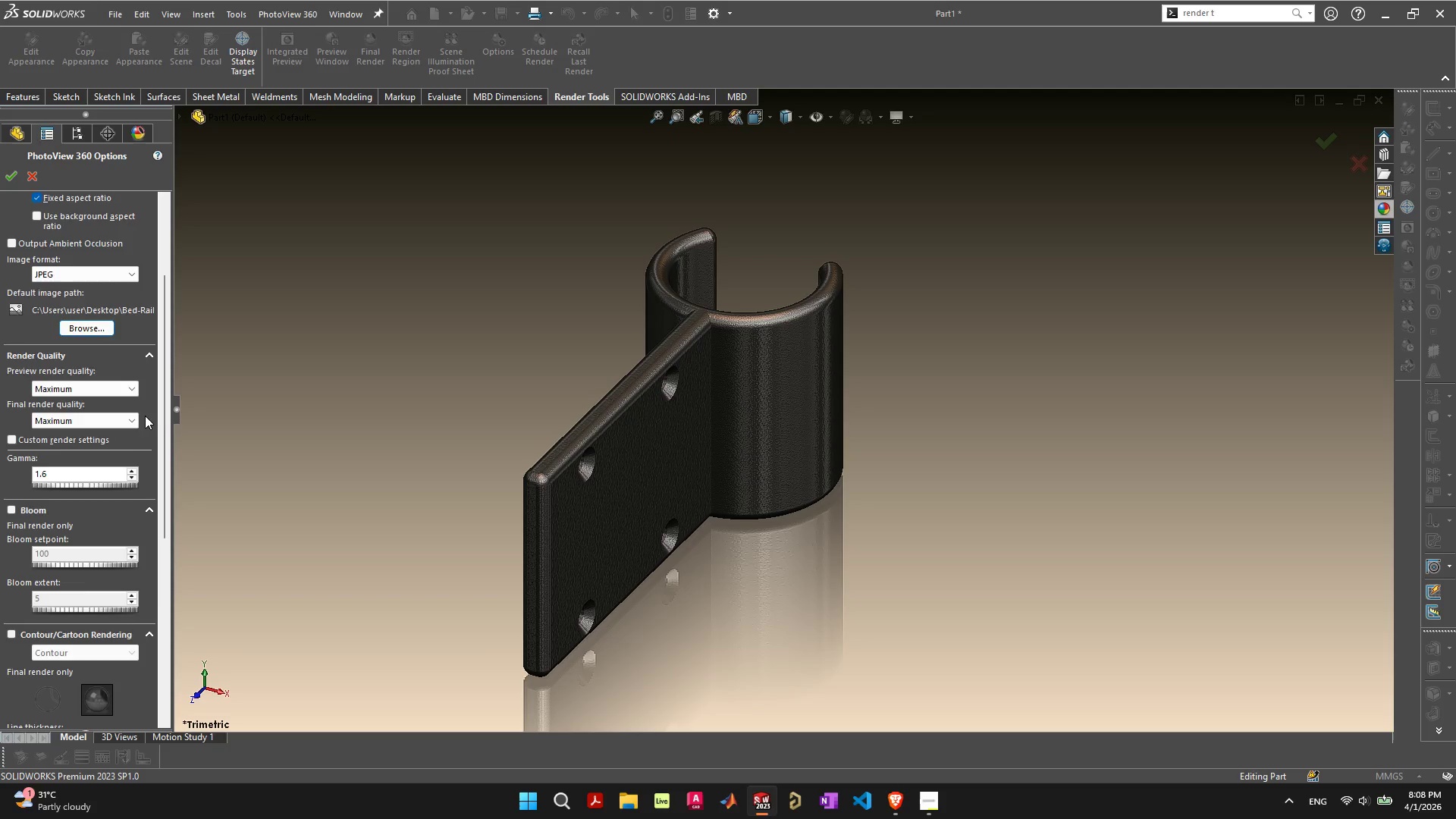 
scroll: coordinate [143, 418], scroll_direction: down, amount: 5.0
 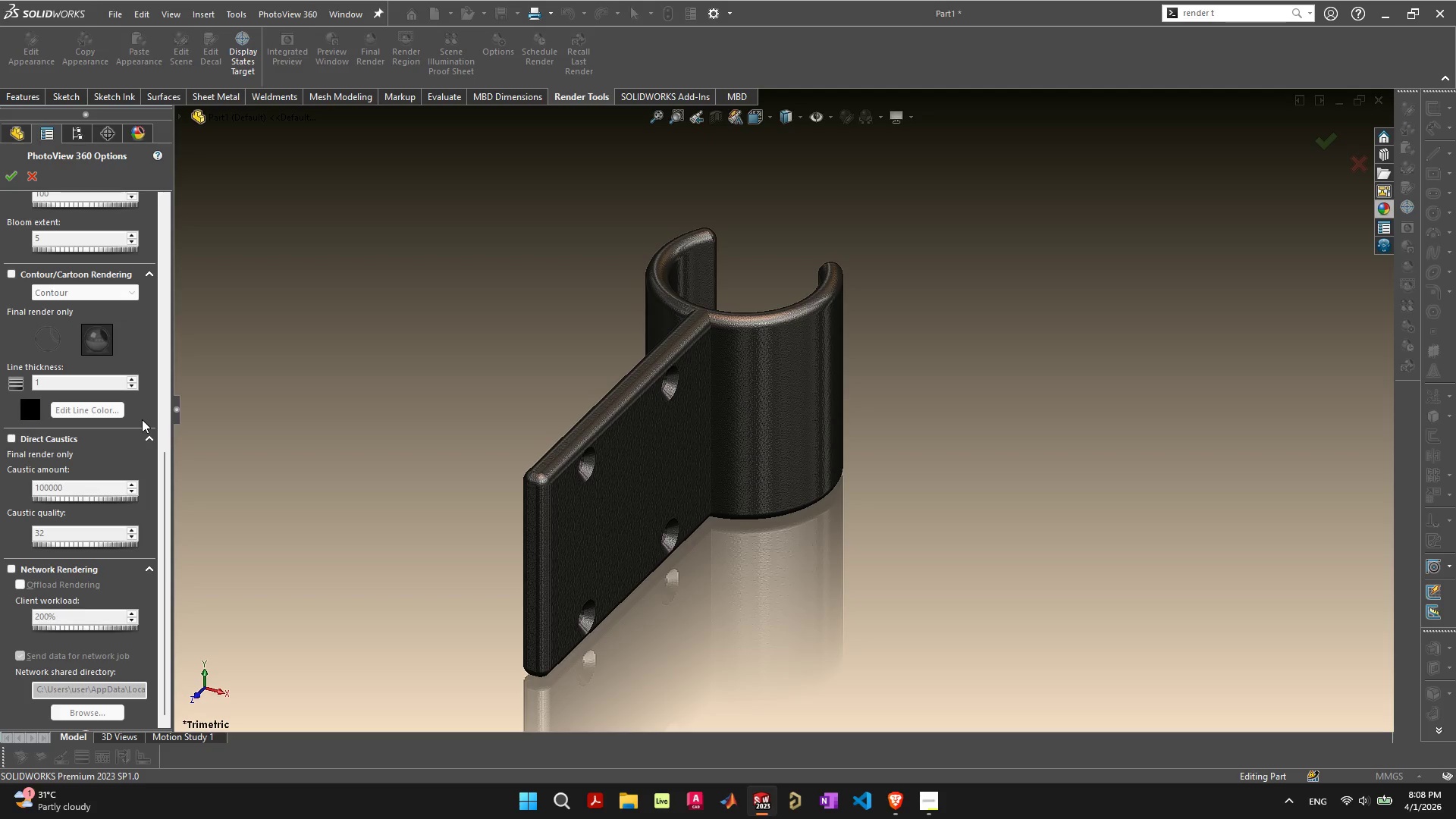 
scroll: coordinate [136, 421], scroll_direction: up, amount: 4.0
 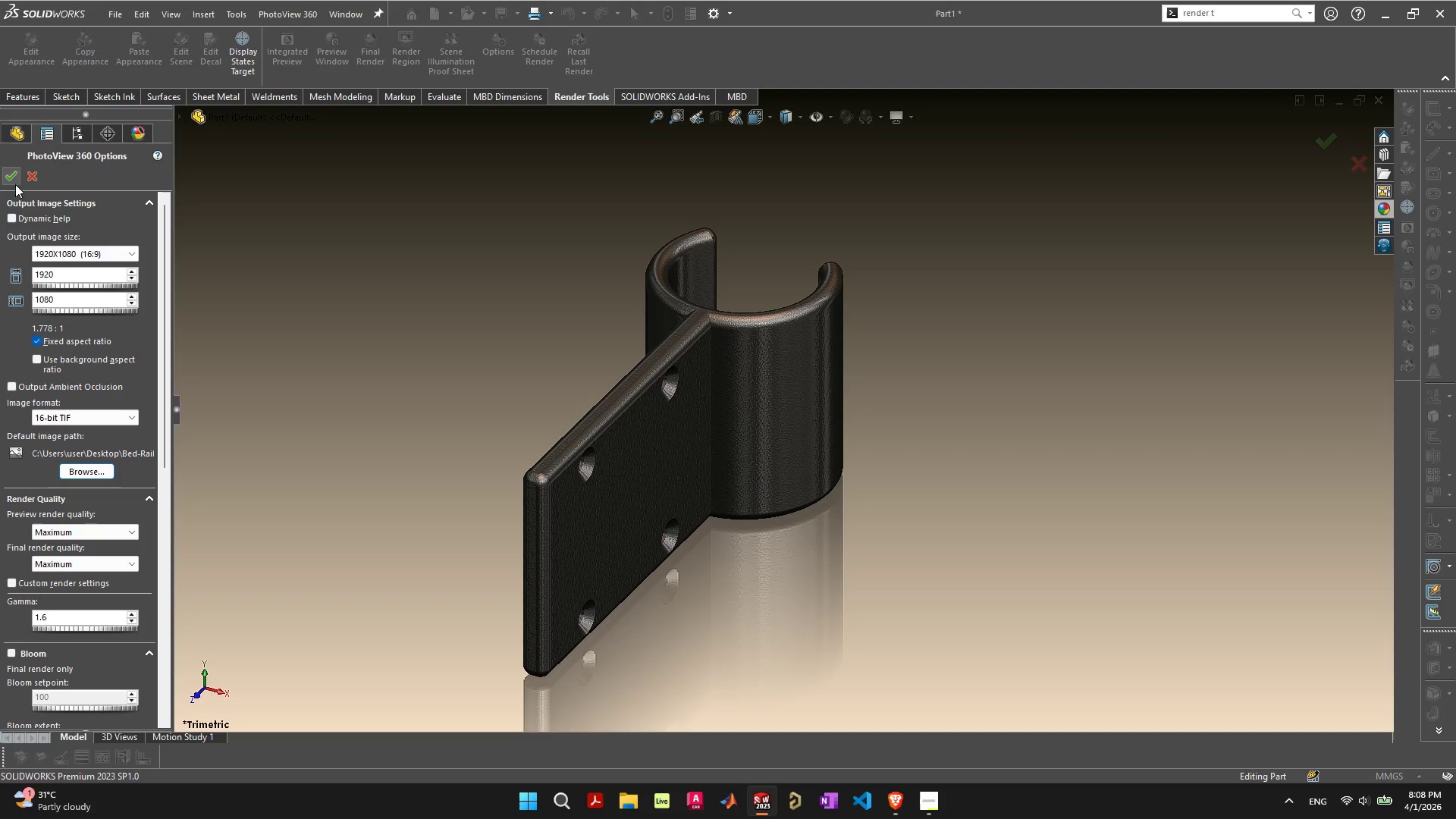 
left_click([11, 175])
 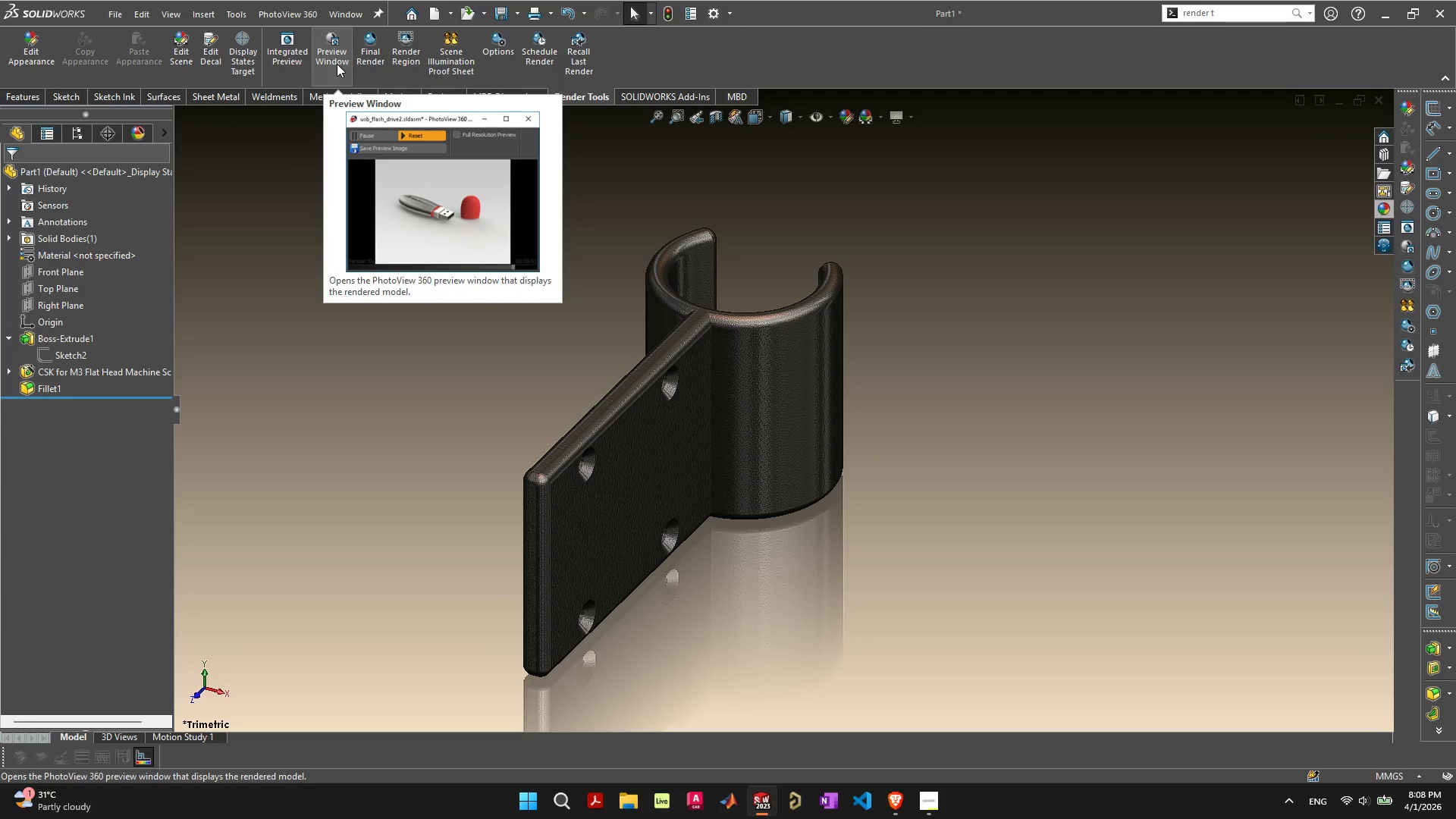 
wait(6.67)
 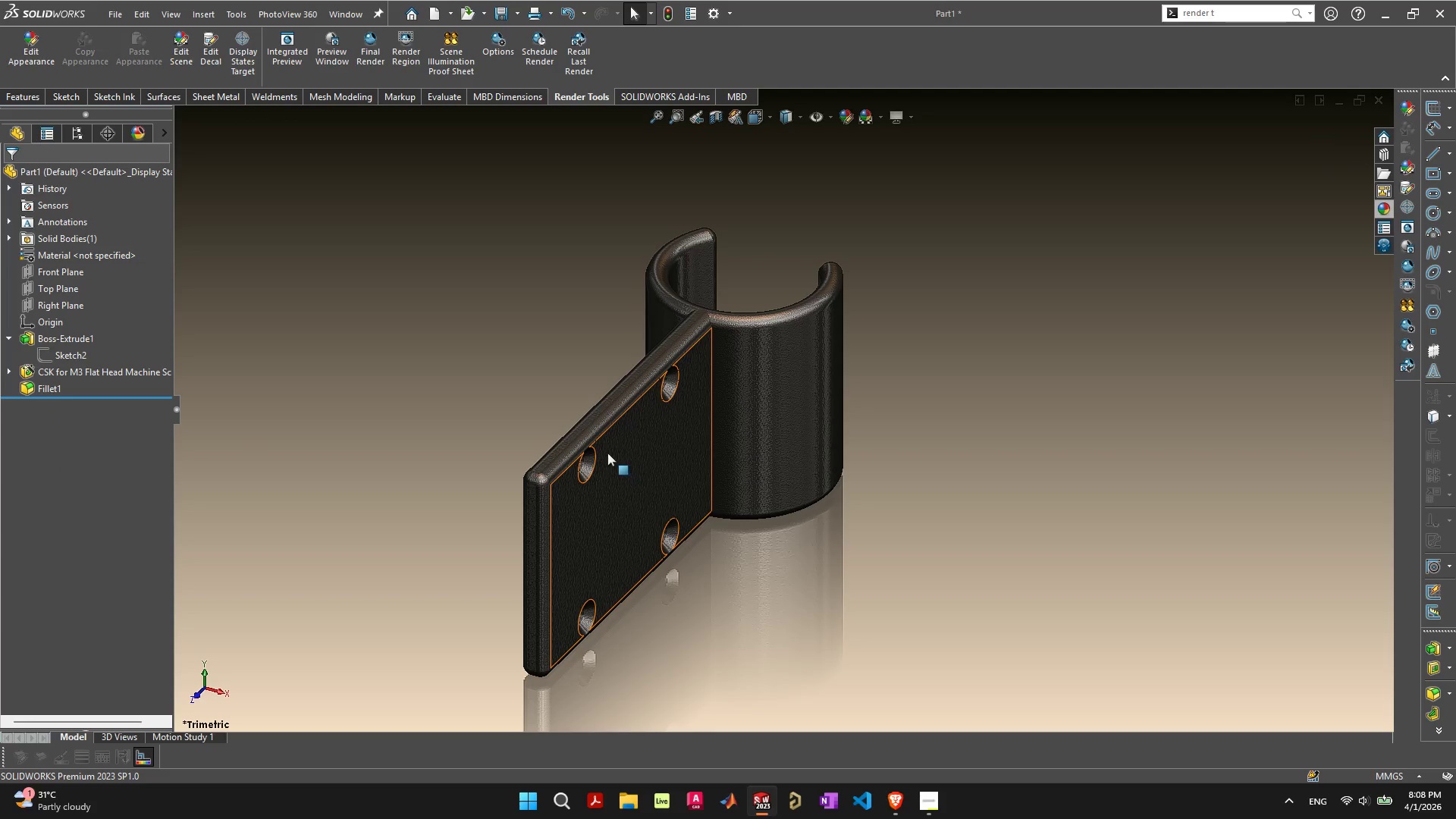 
left_click([340, 59])
 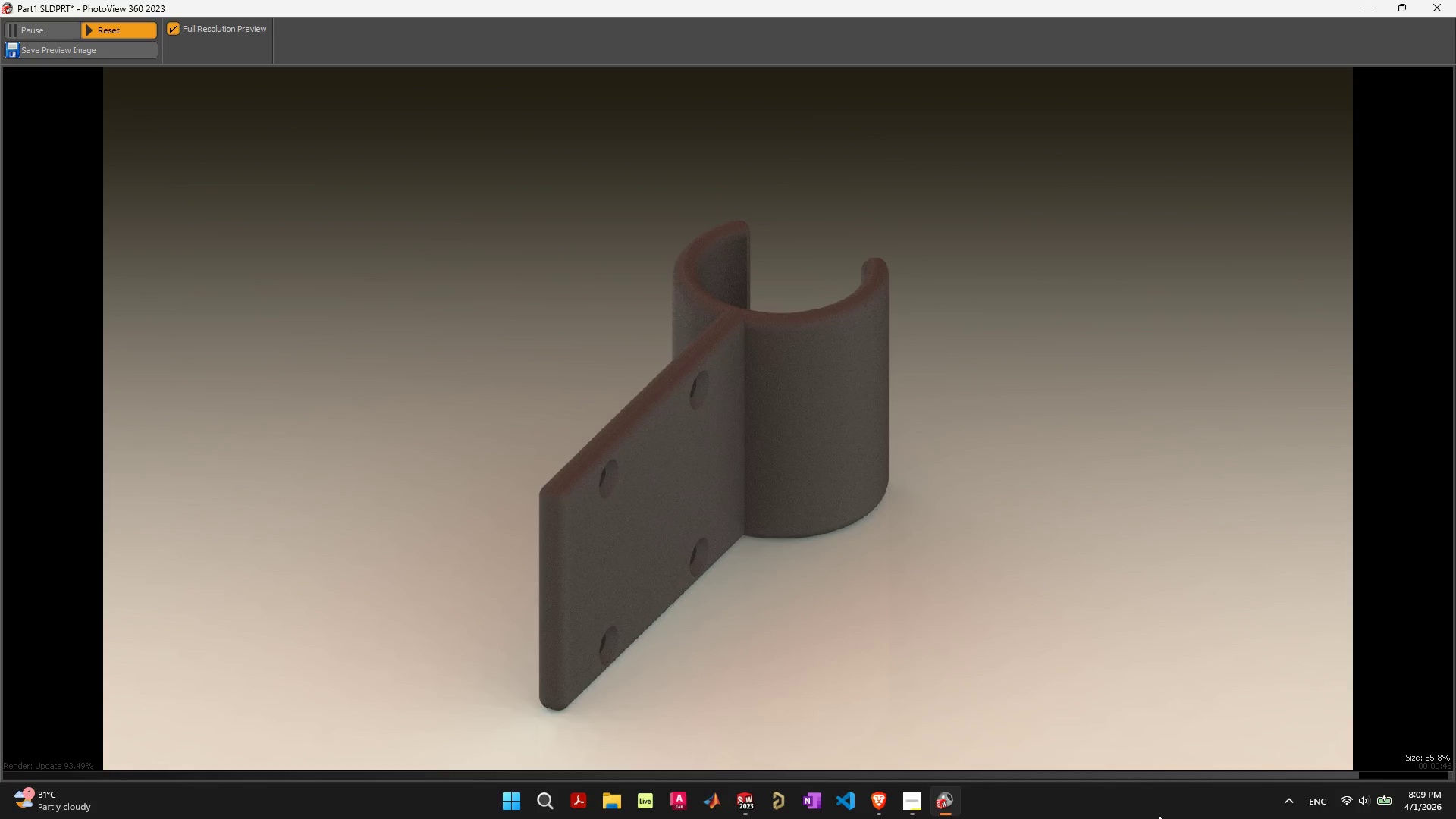 
wait(61.34)
 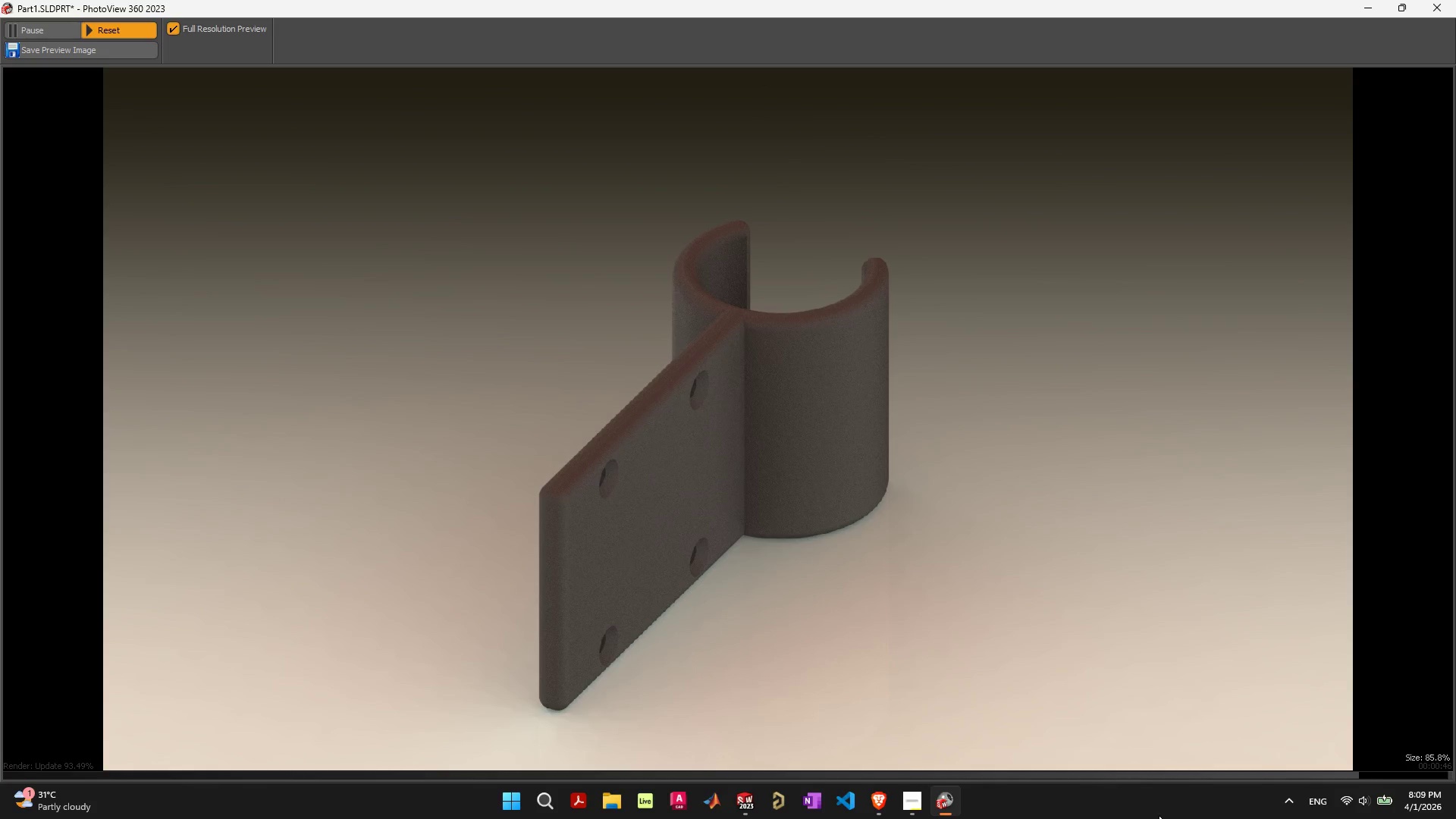 
left_click([1097, 810])
 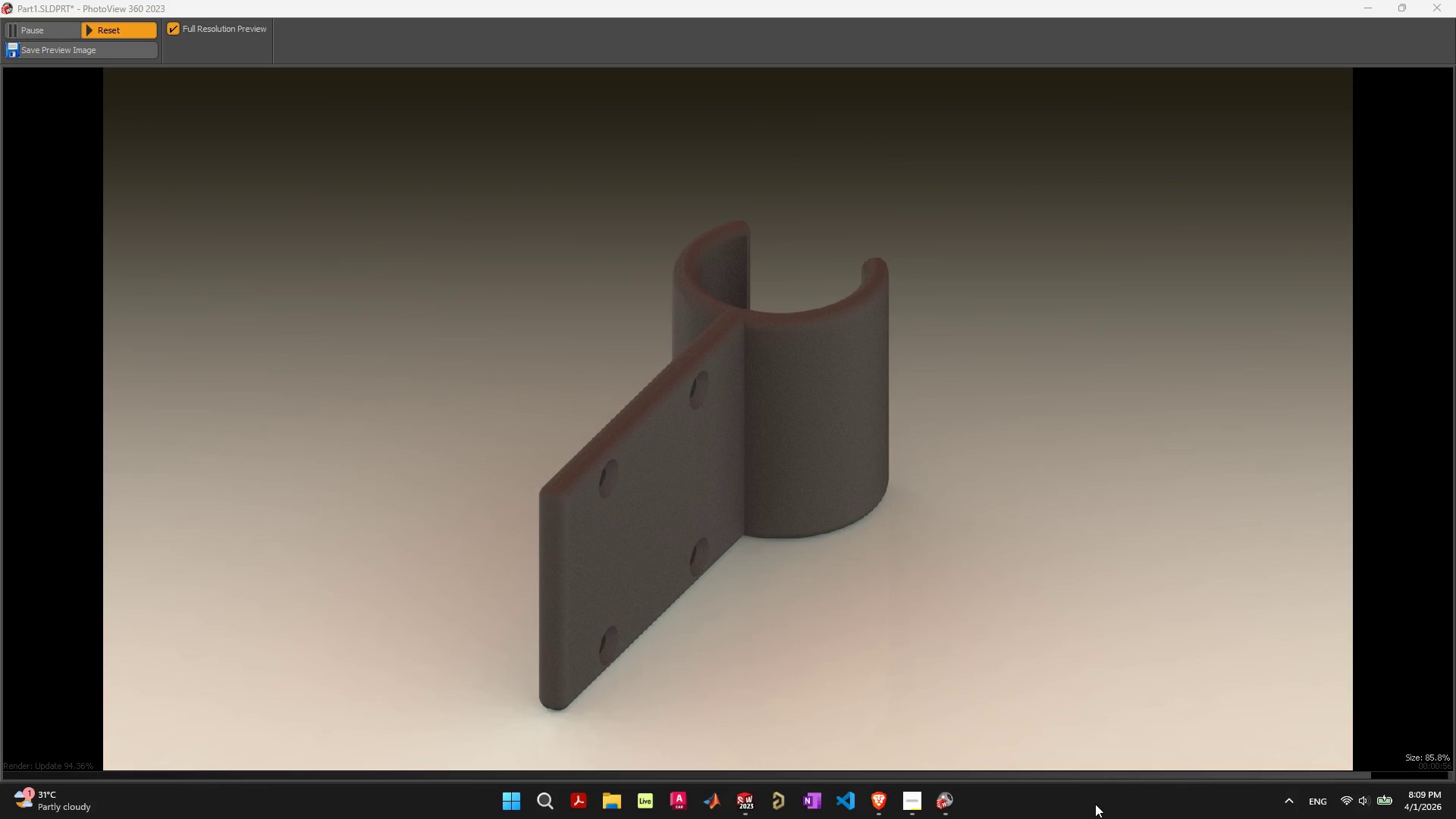 
wait(6.47)
 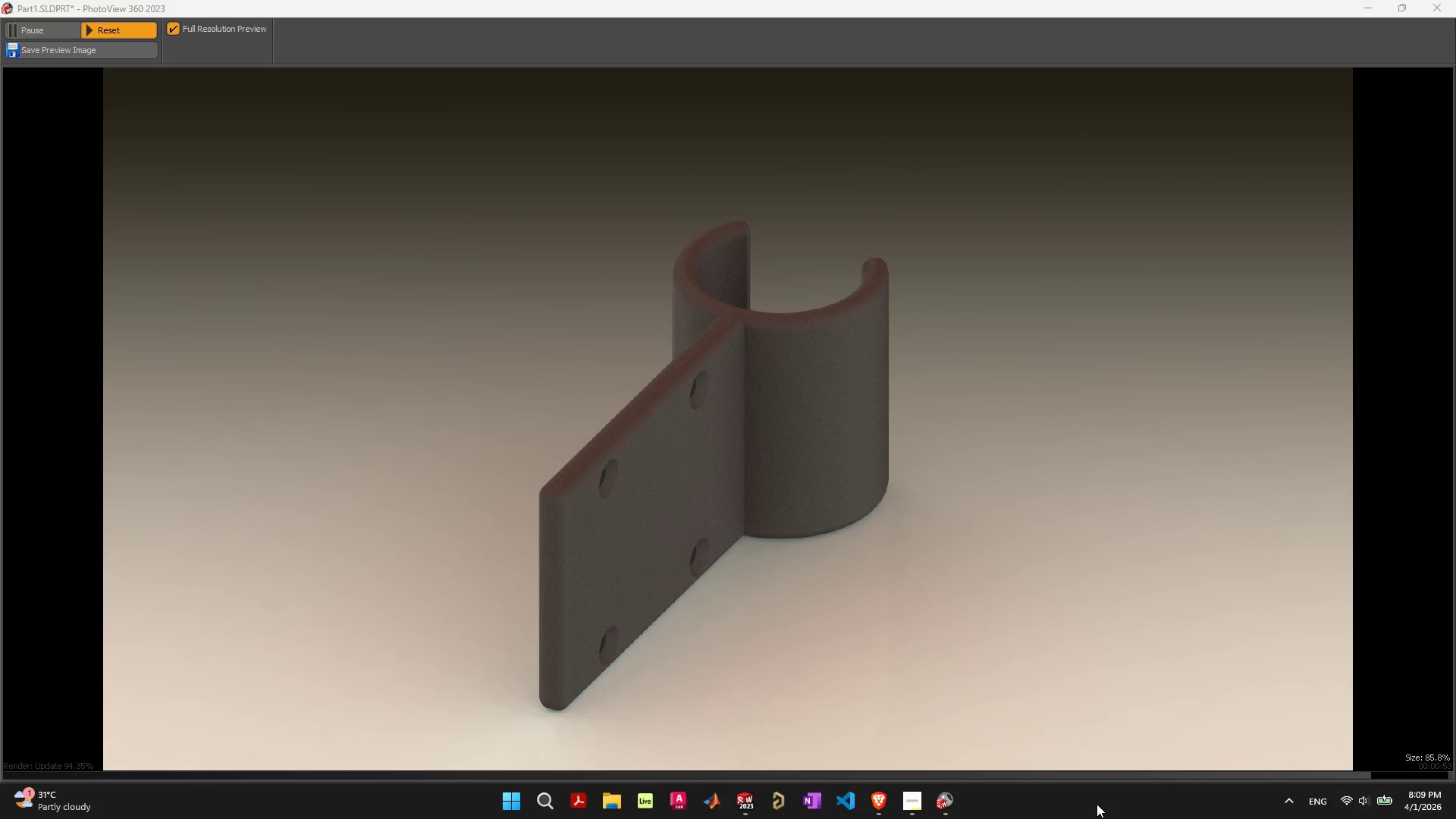 
left_click([718, 5])
 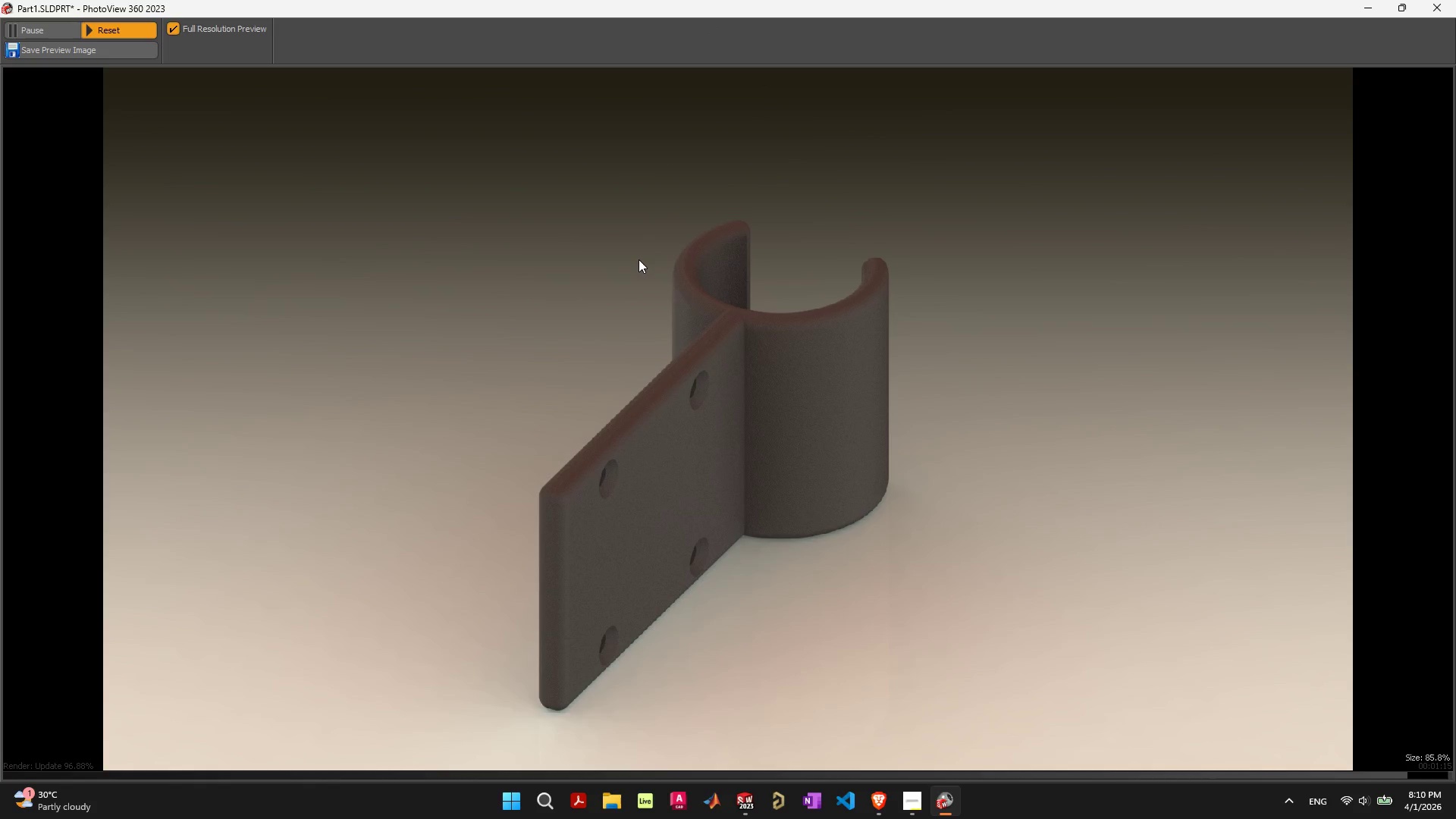 
wait(22.42)
 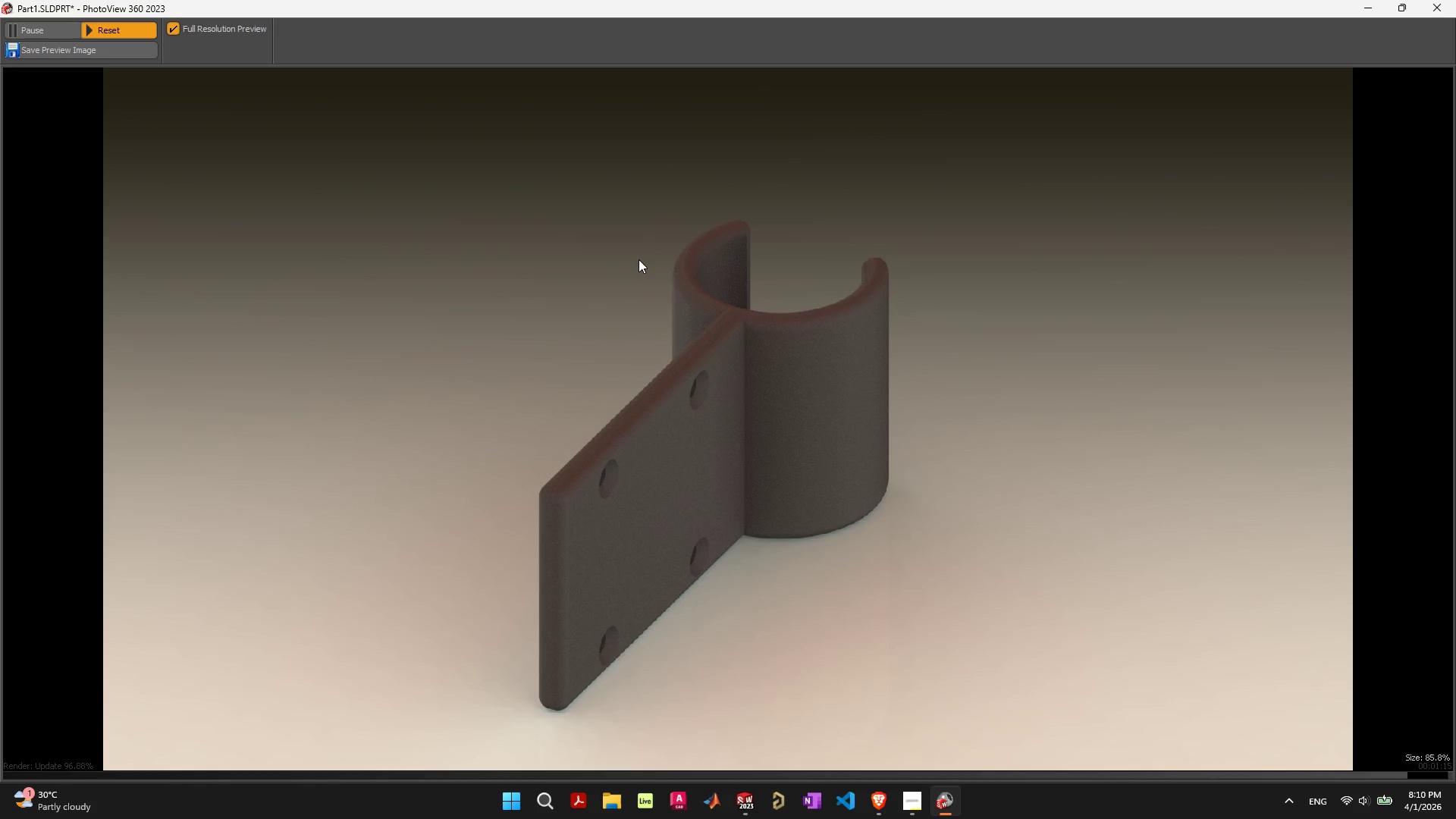 
left_click([738, 808])
 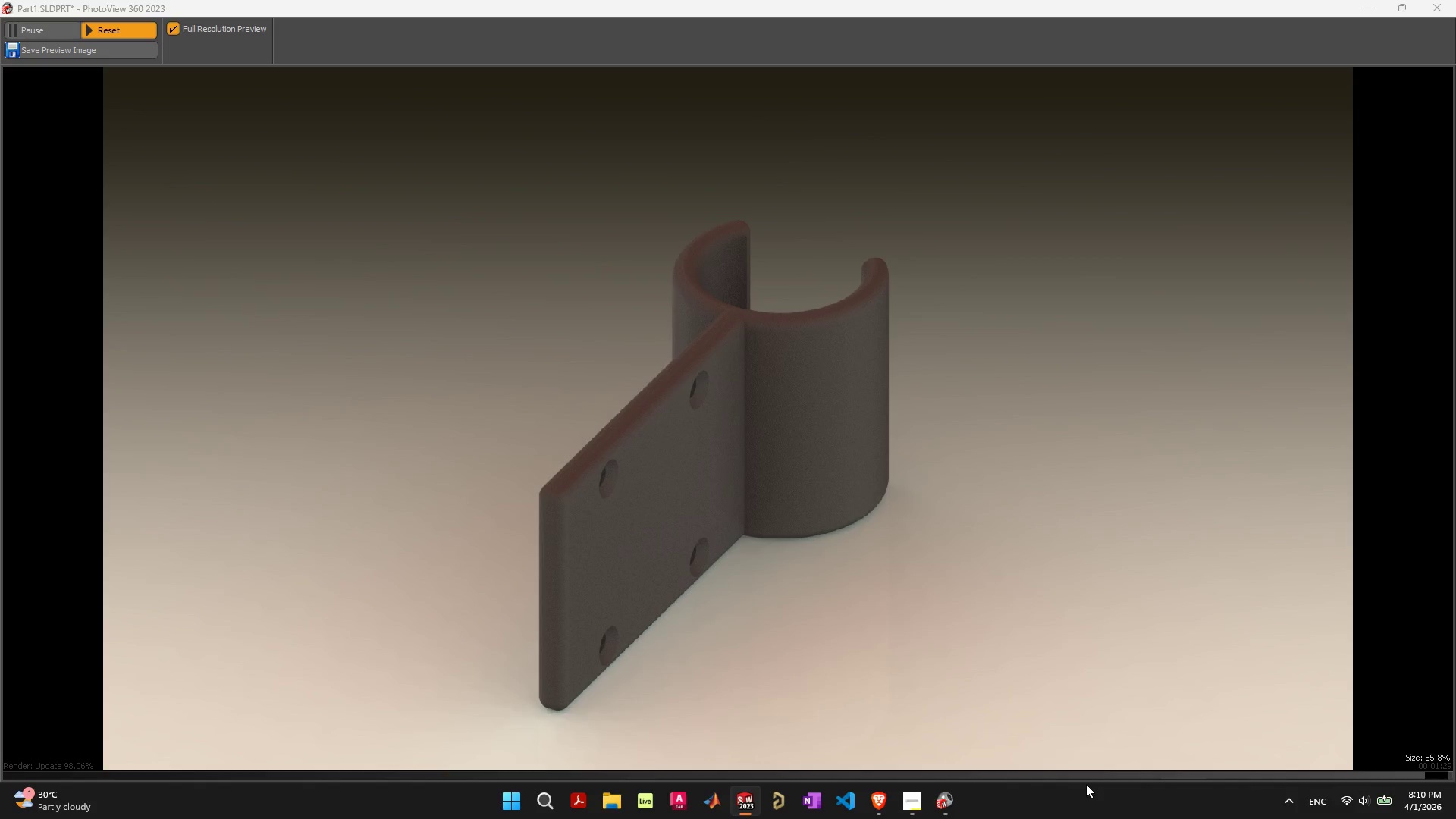 
wait(14.27)
 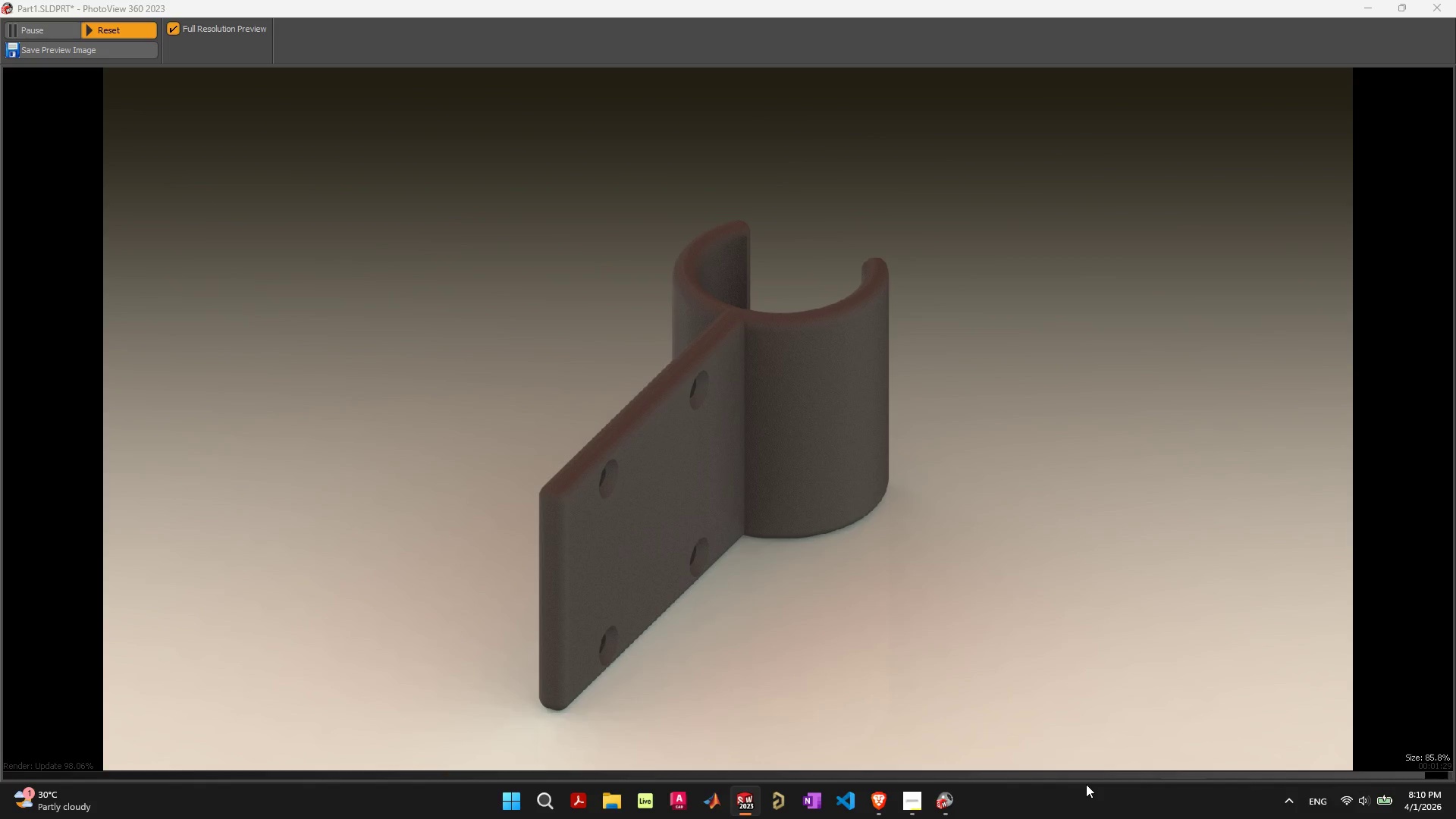 
mouse_move([930, 808])
 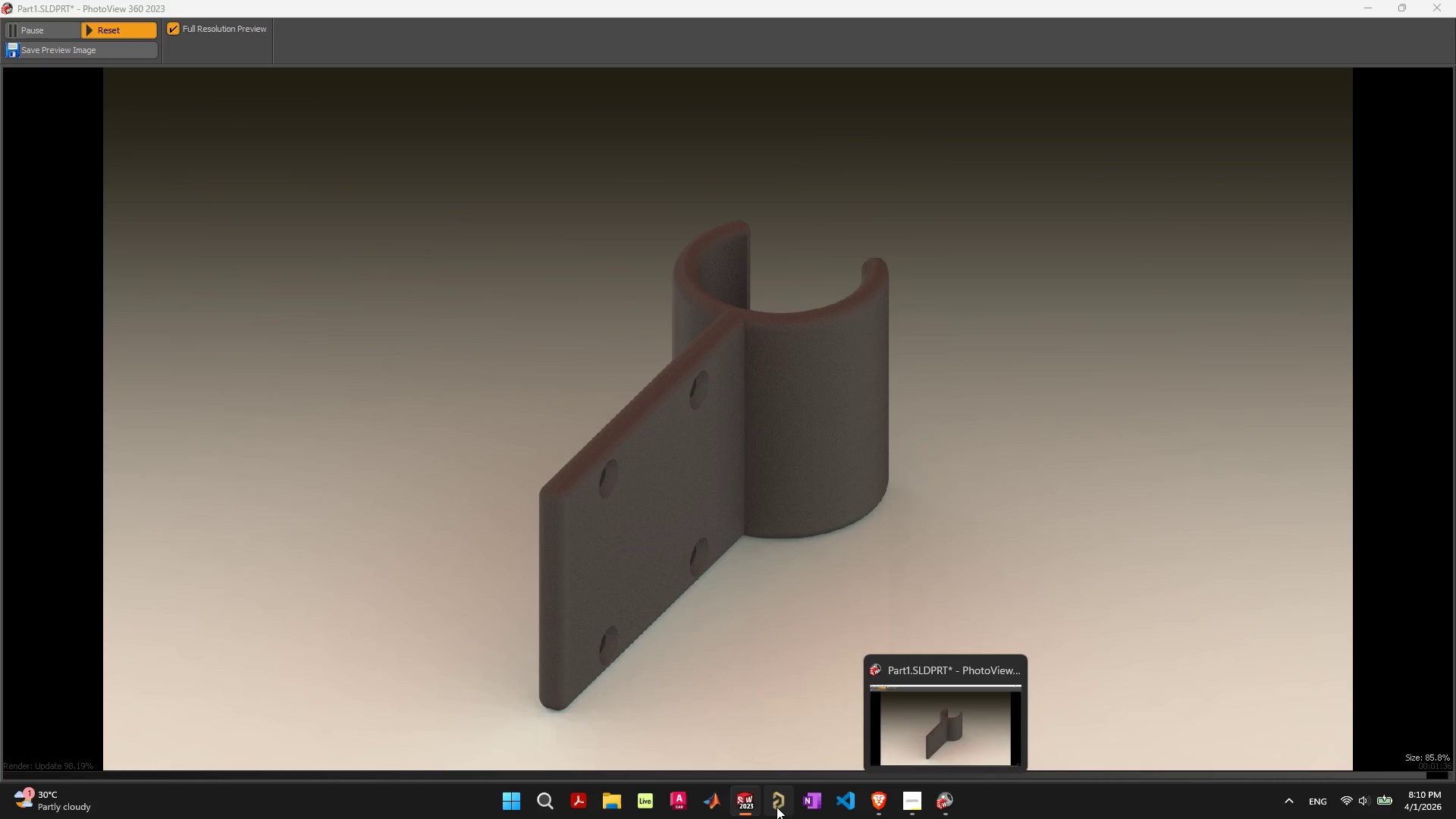 
mouse_move([775, 808])
 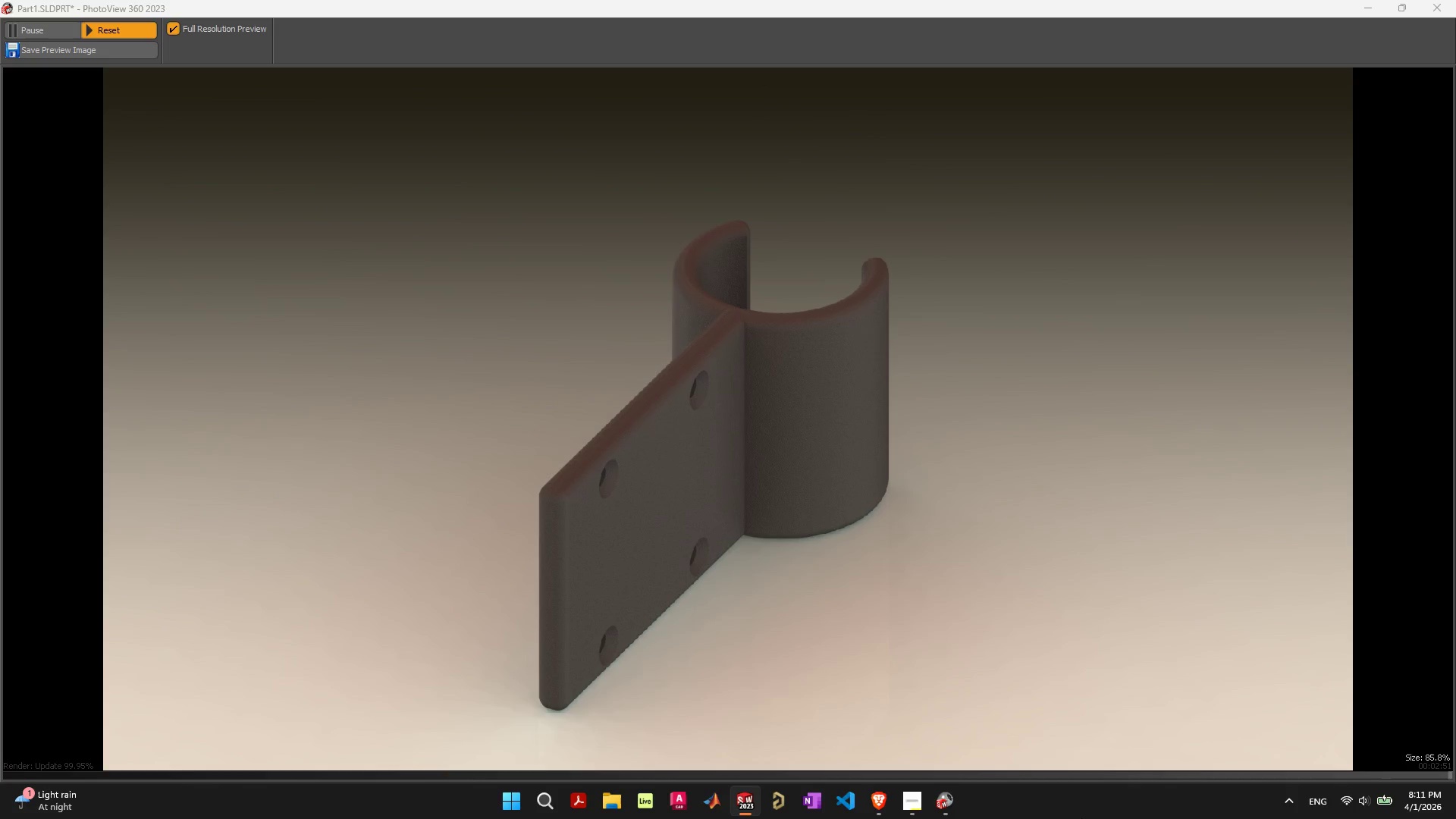 
wait(77.11)
 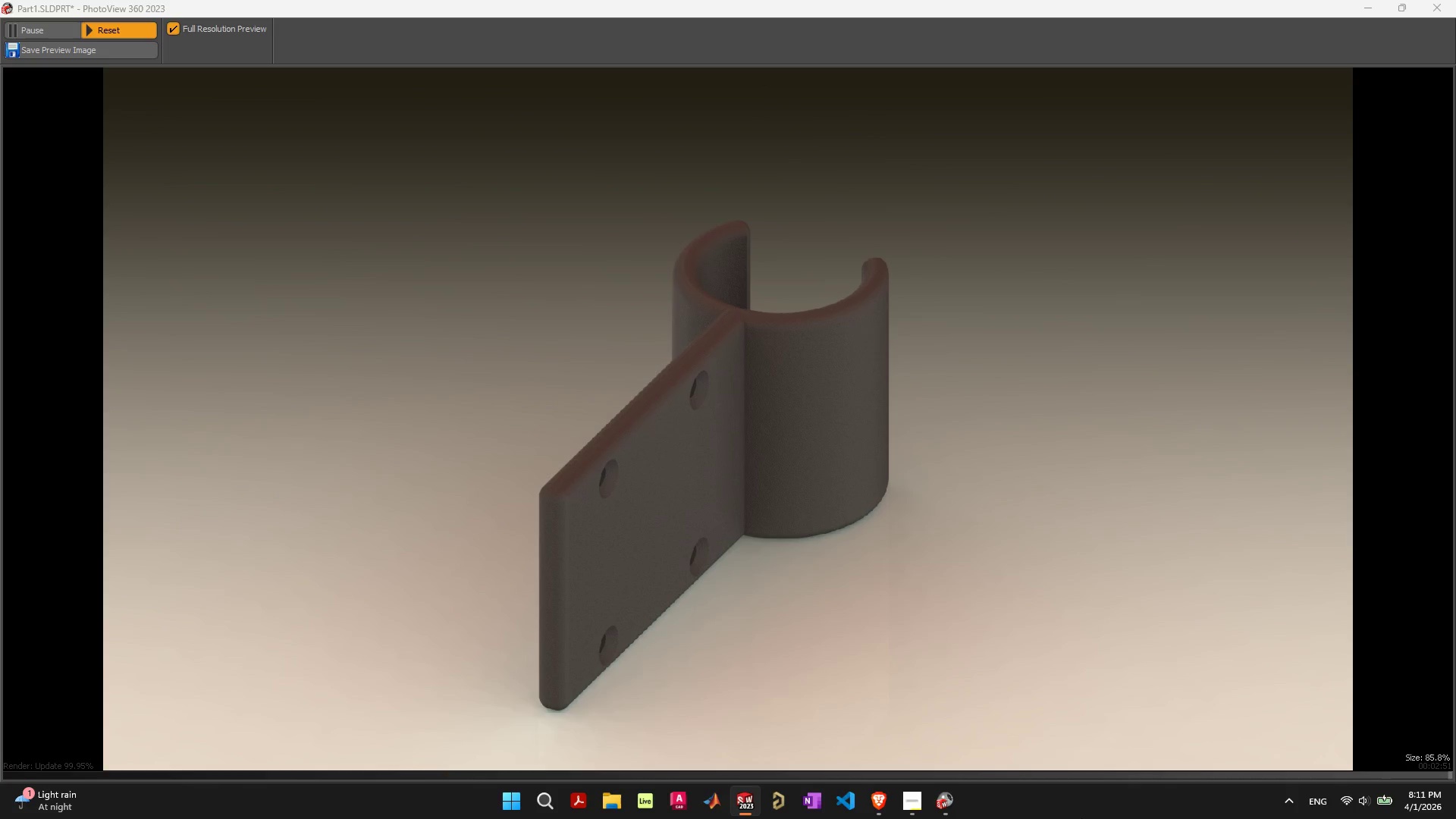 
left_click([881, 797])
 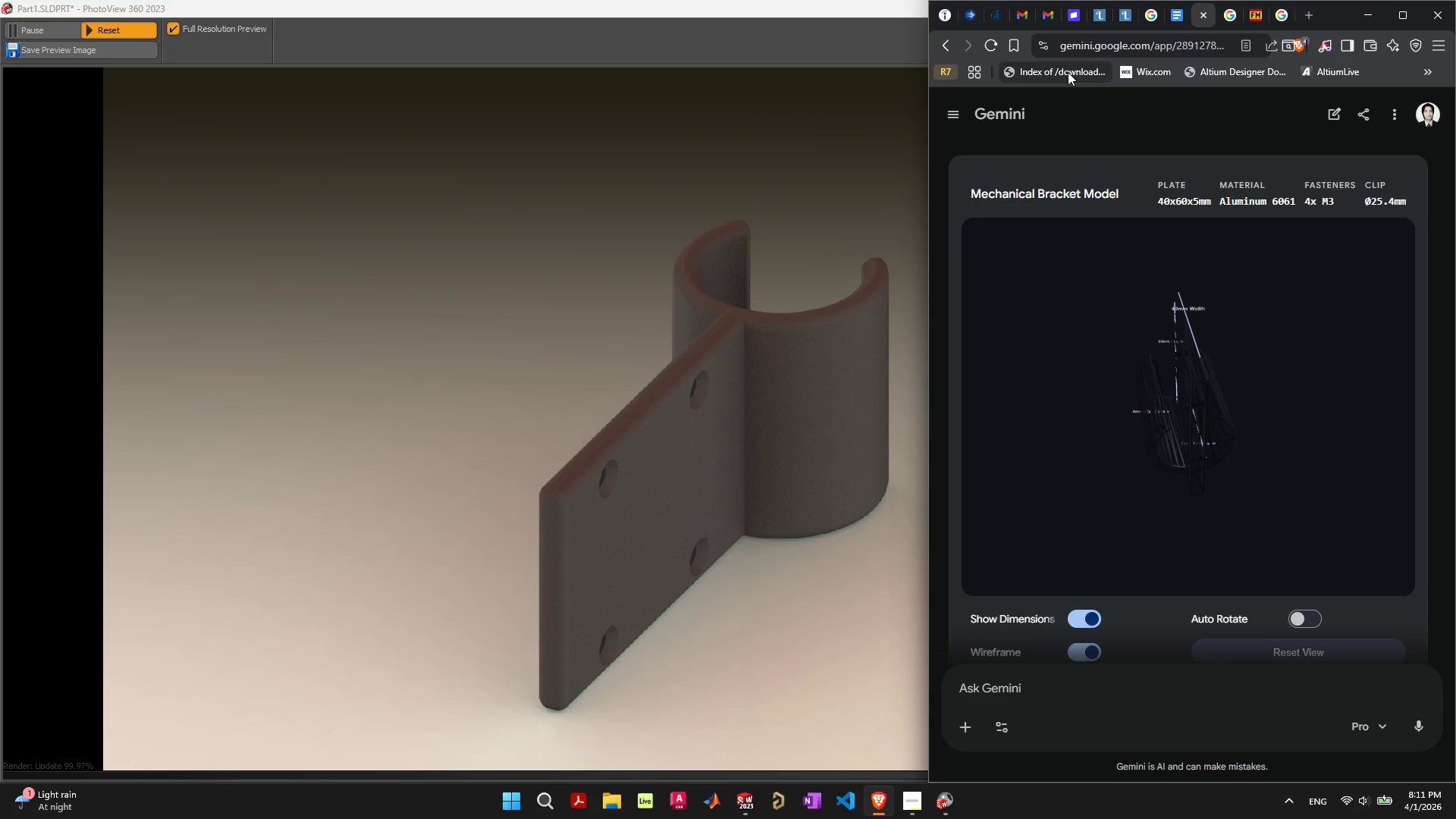 
left_click([1037, 22])
 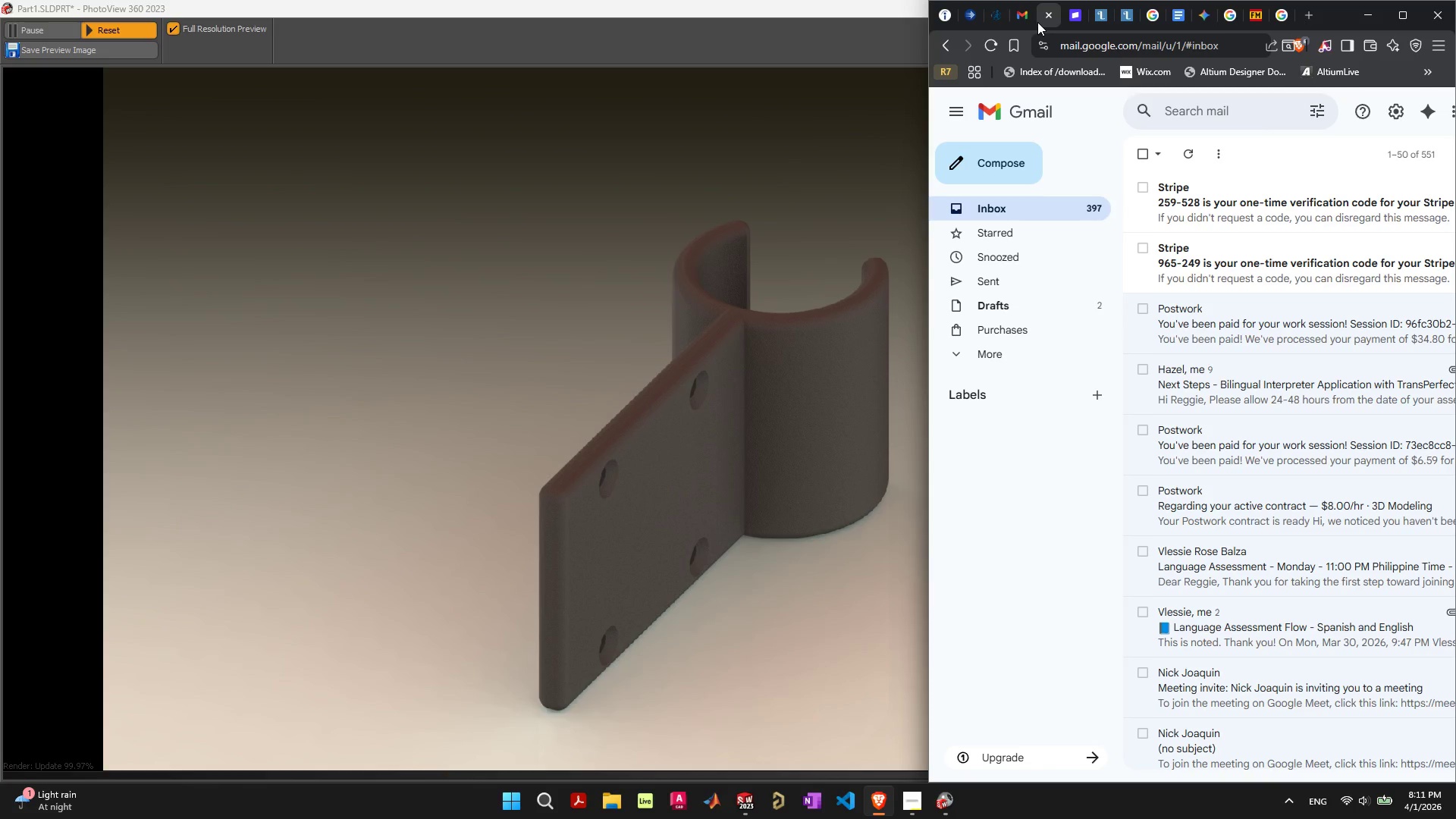 
mouse_move([1046, 32])
 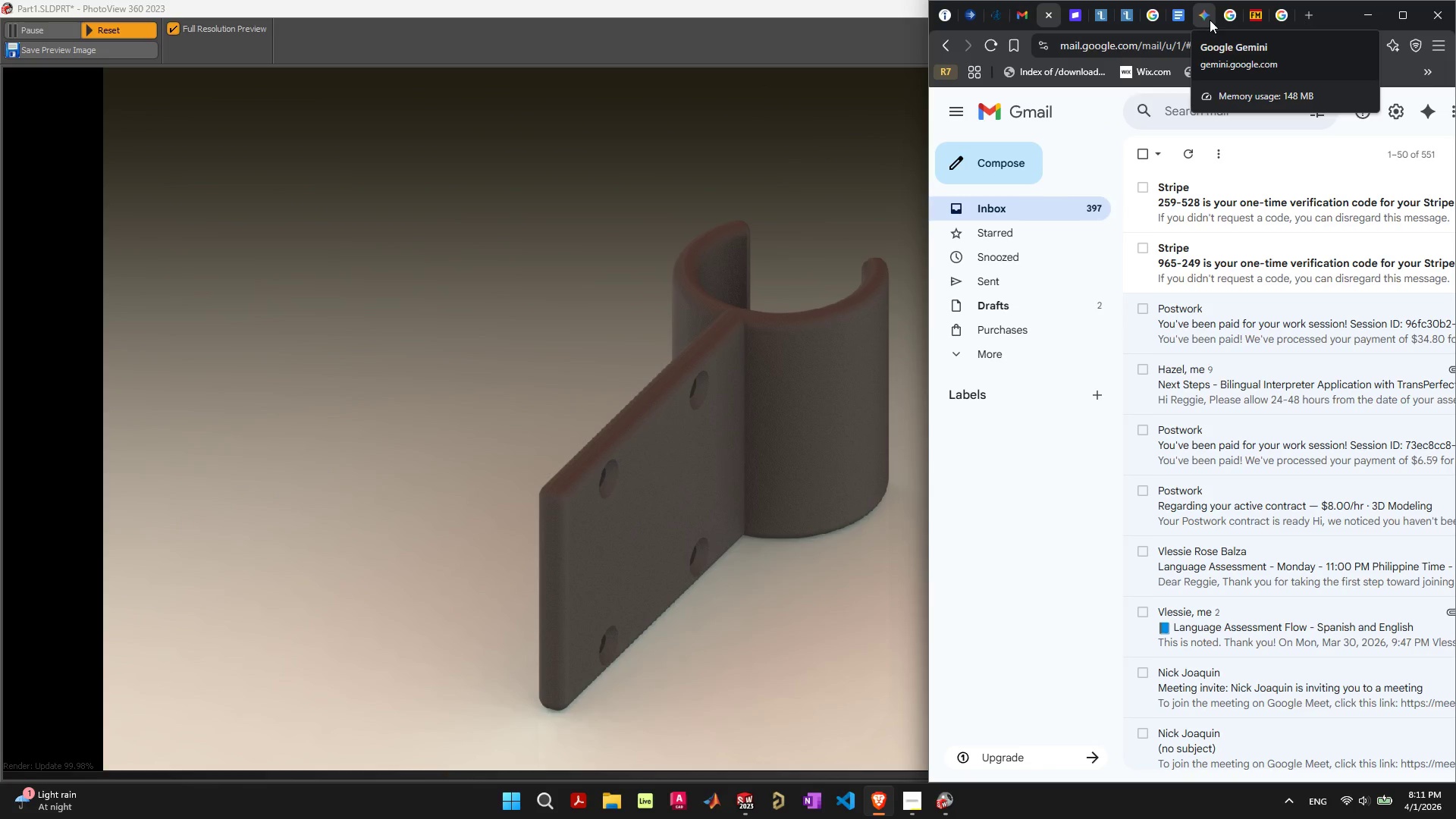 
left_click([1197, 21])
 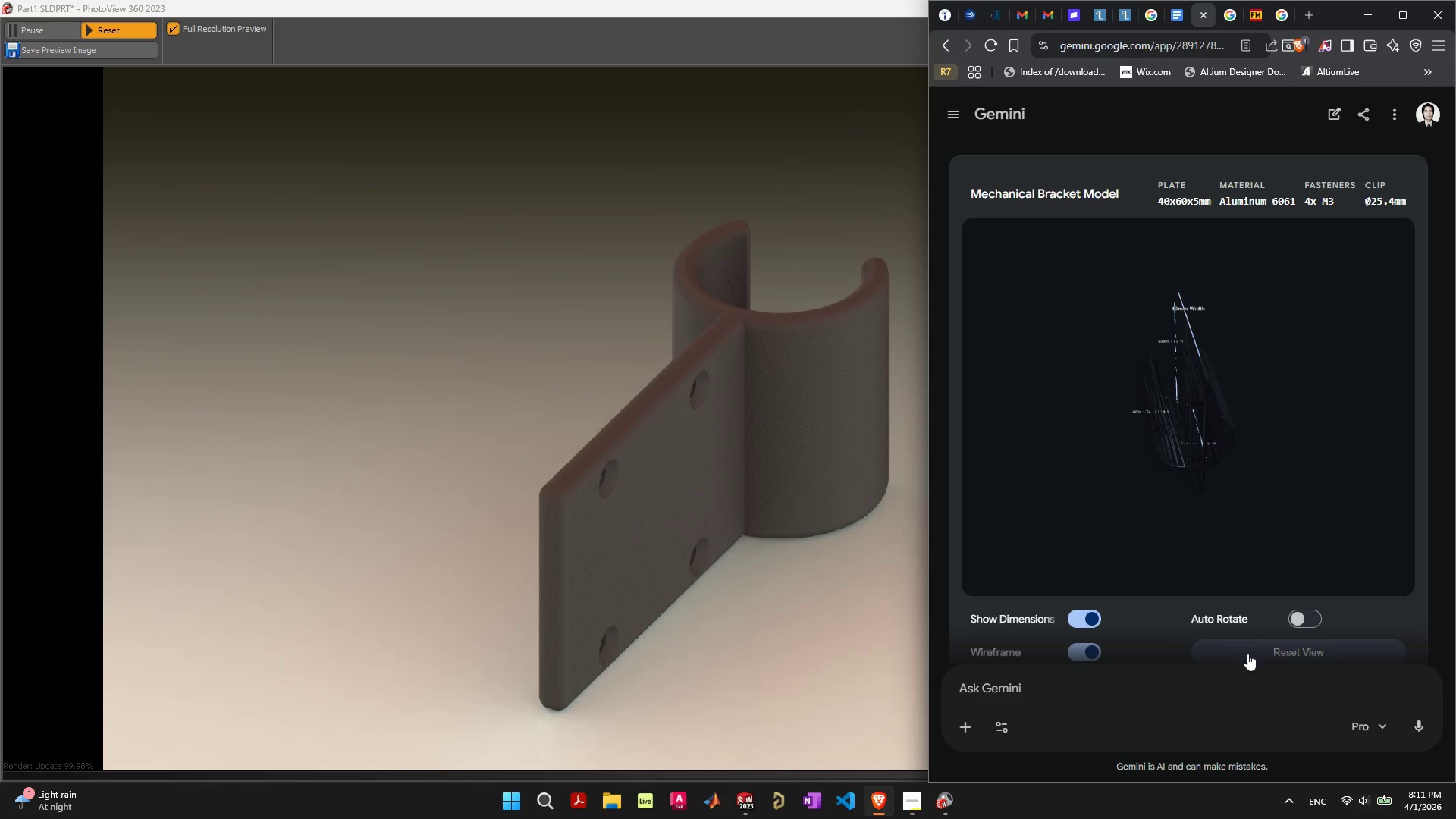 
scroll: coordinate [993, 187], scroll_direction: down, amount: 2.0
 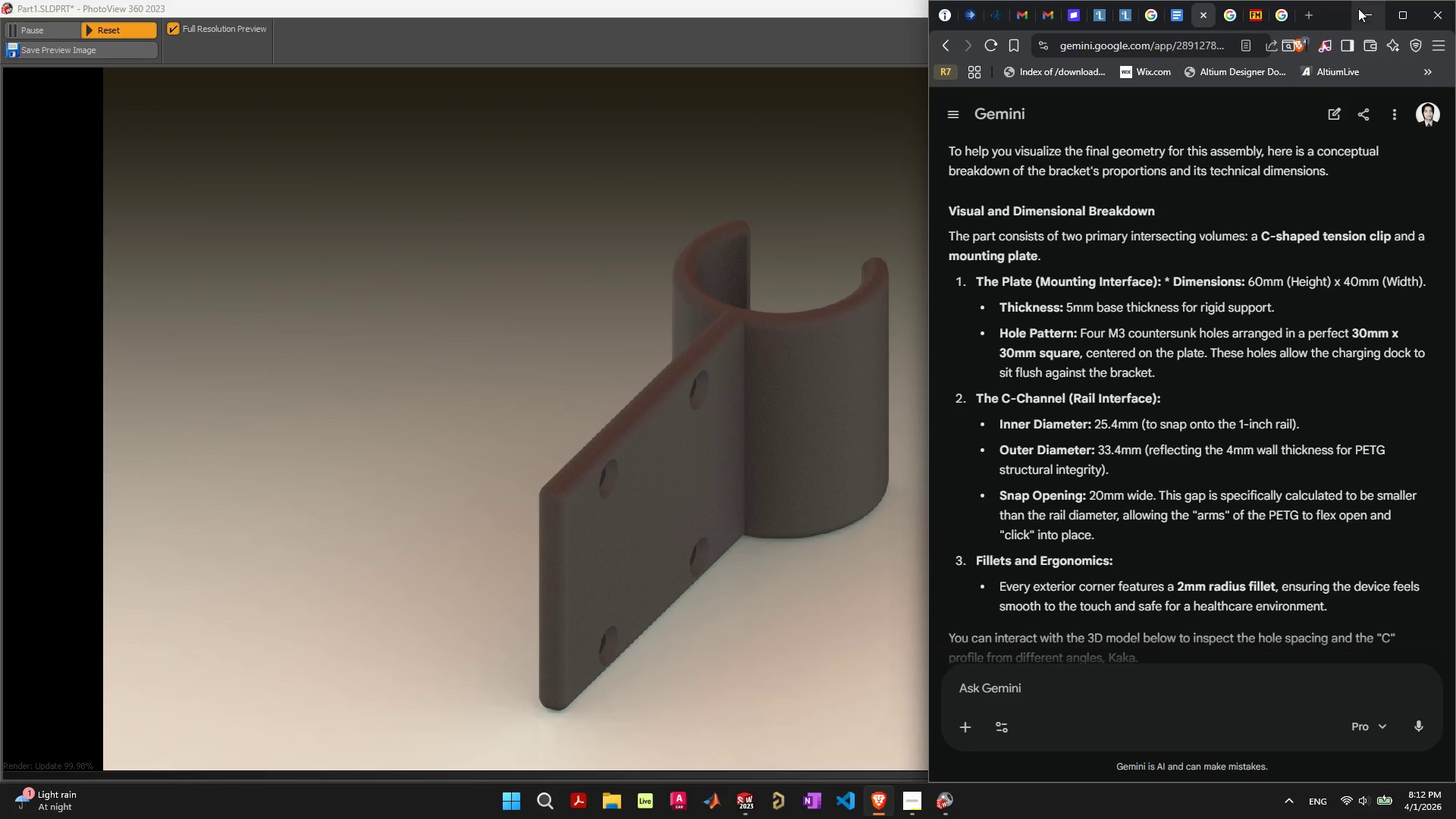 
left_click([1360, 9])
 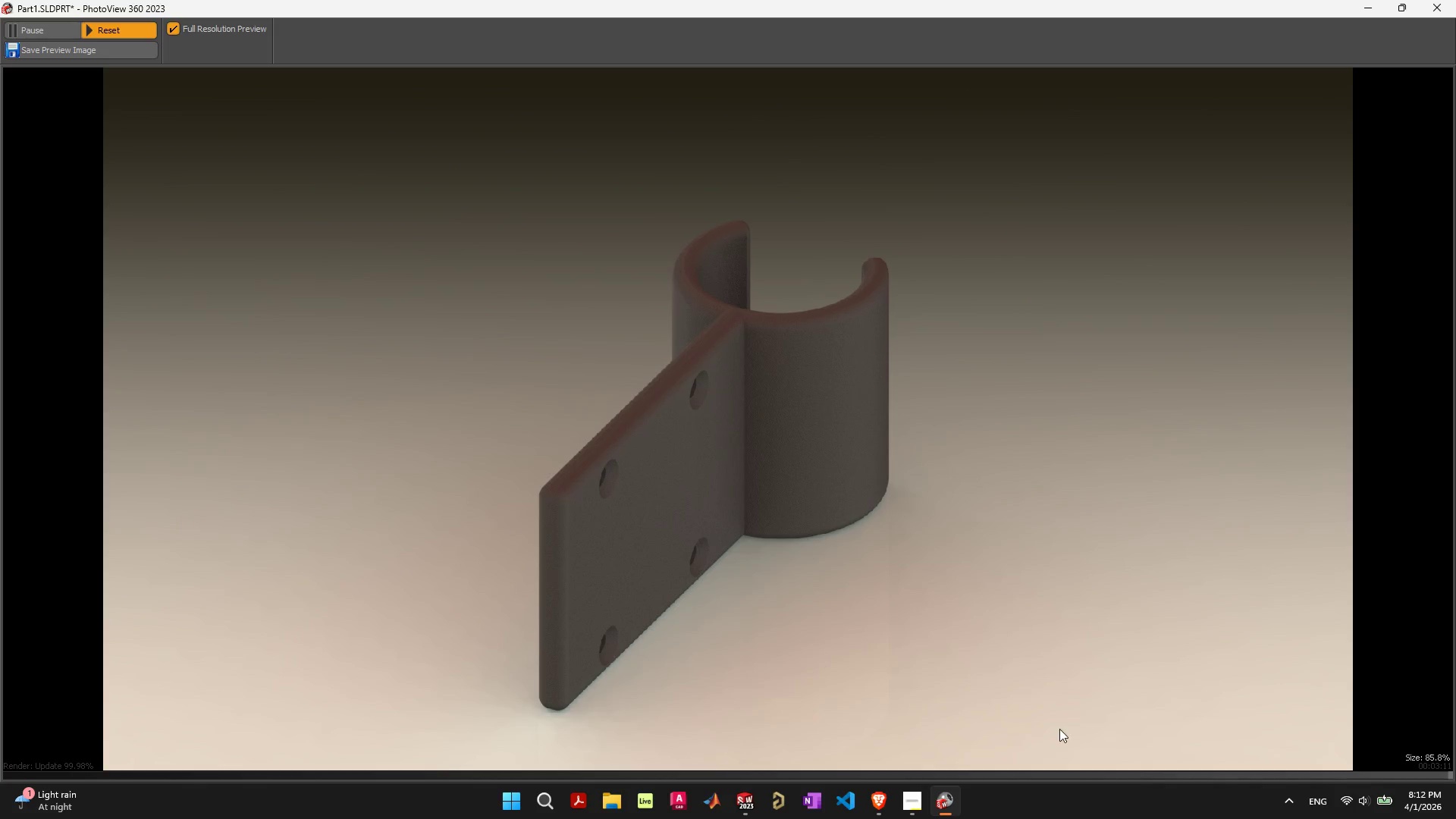 
left_click([1061, 794])
 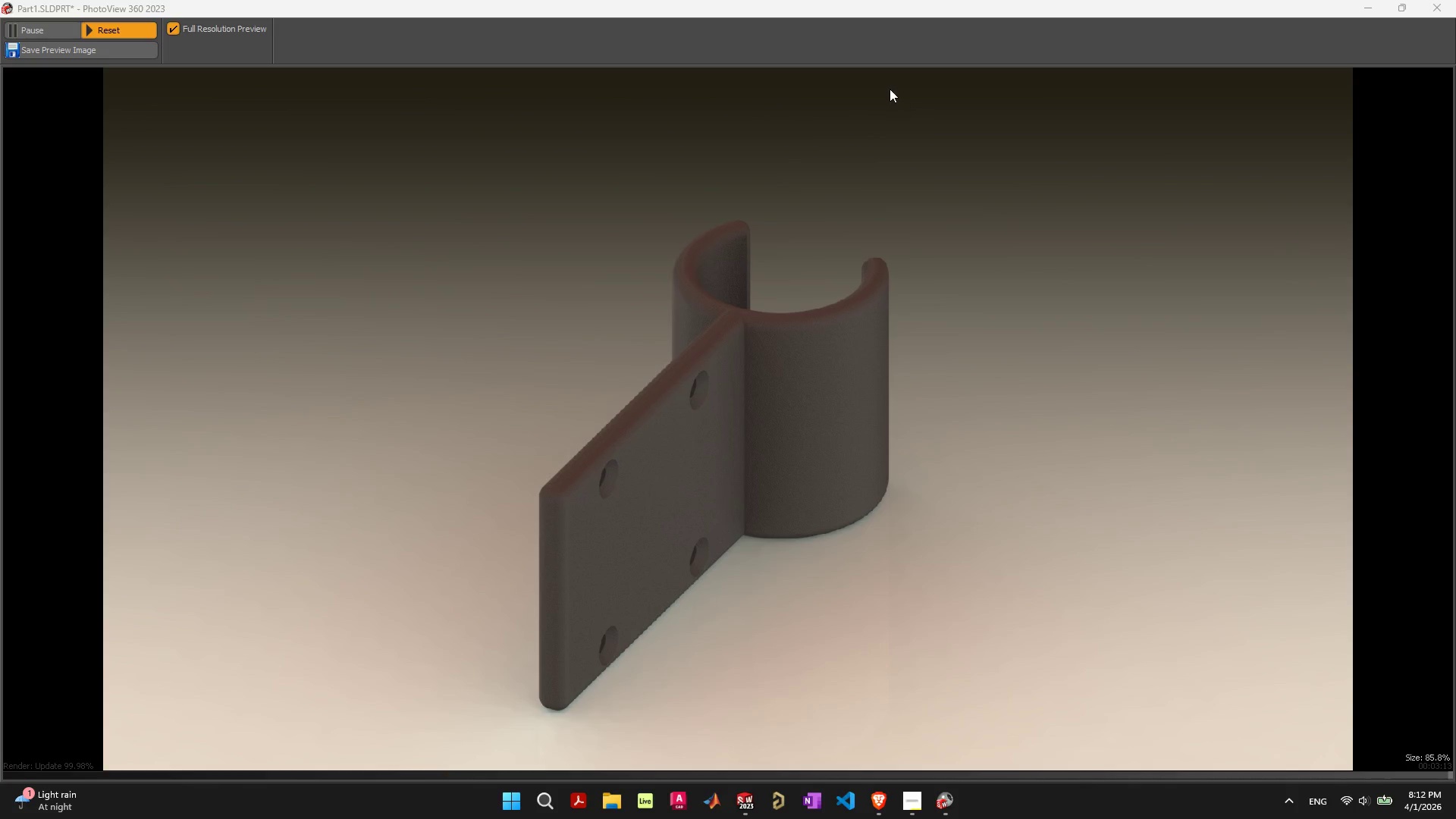 
left_click([887, 39])
 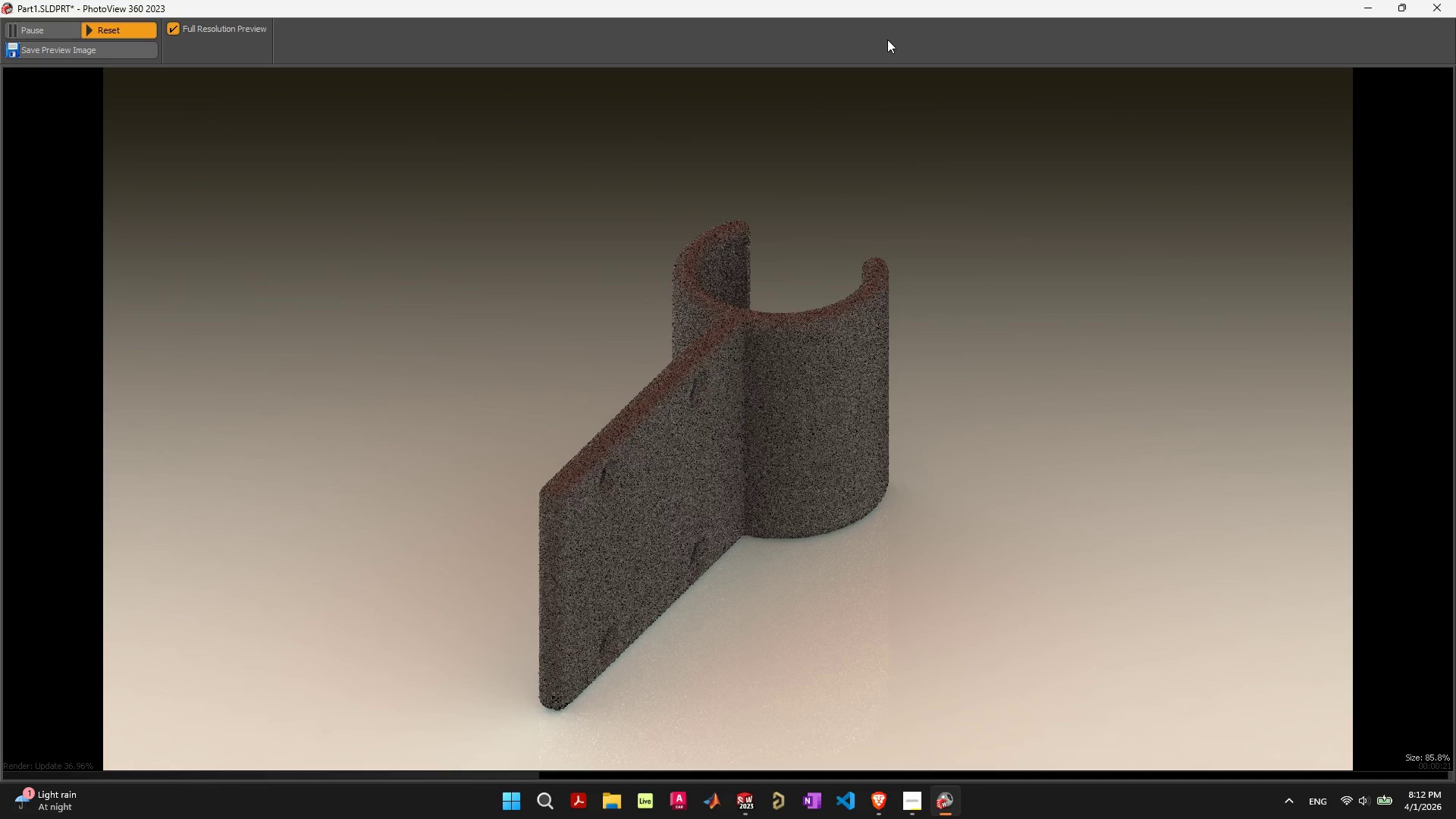 
wait(27.09)
 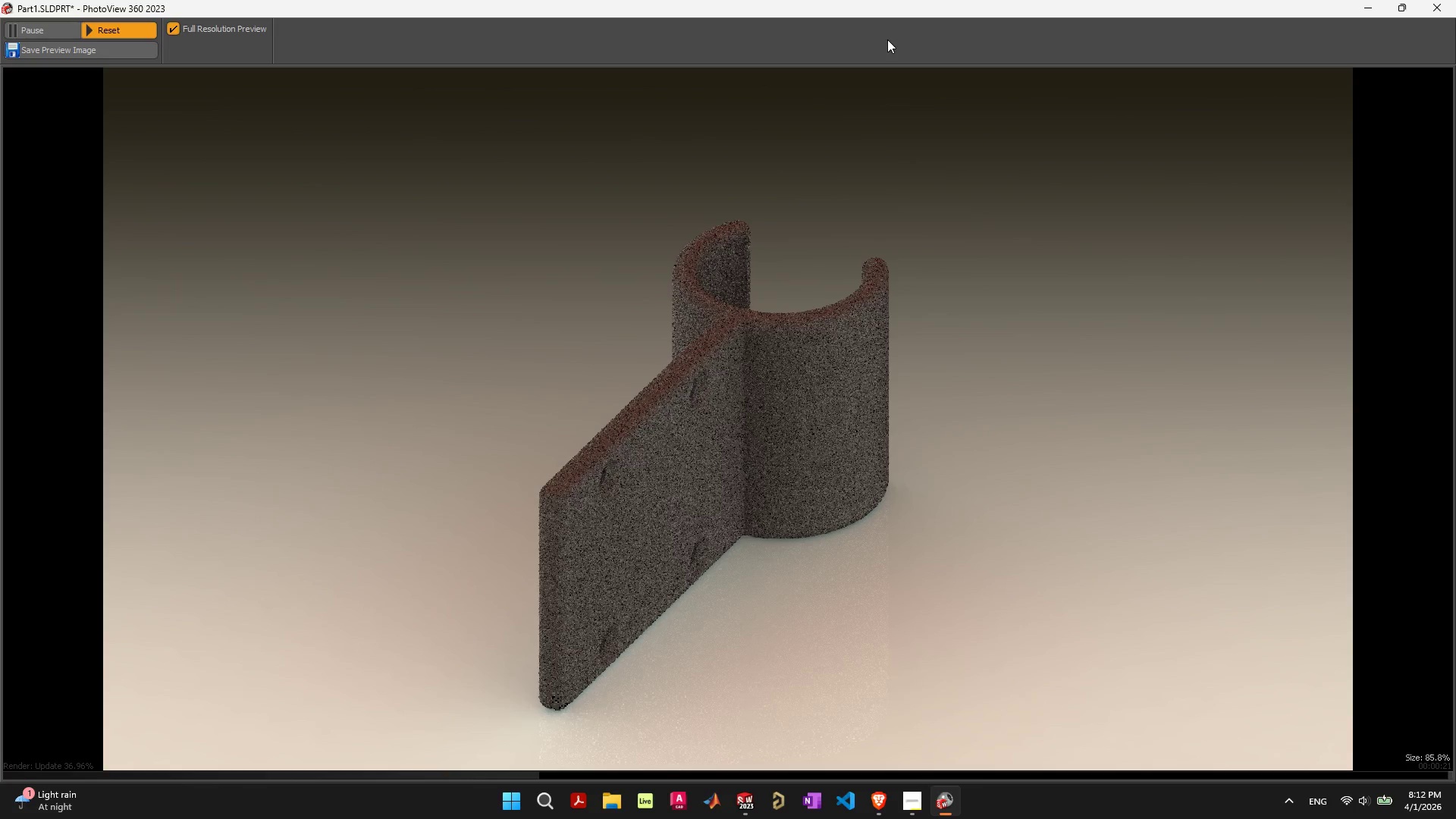 
left_click([897, 397])
 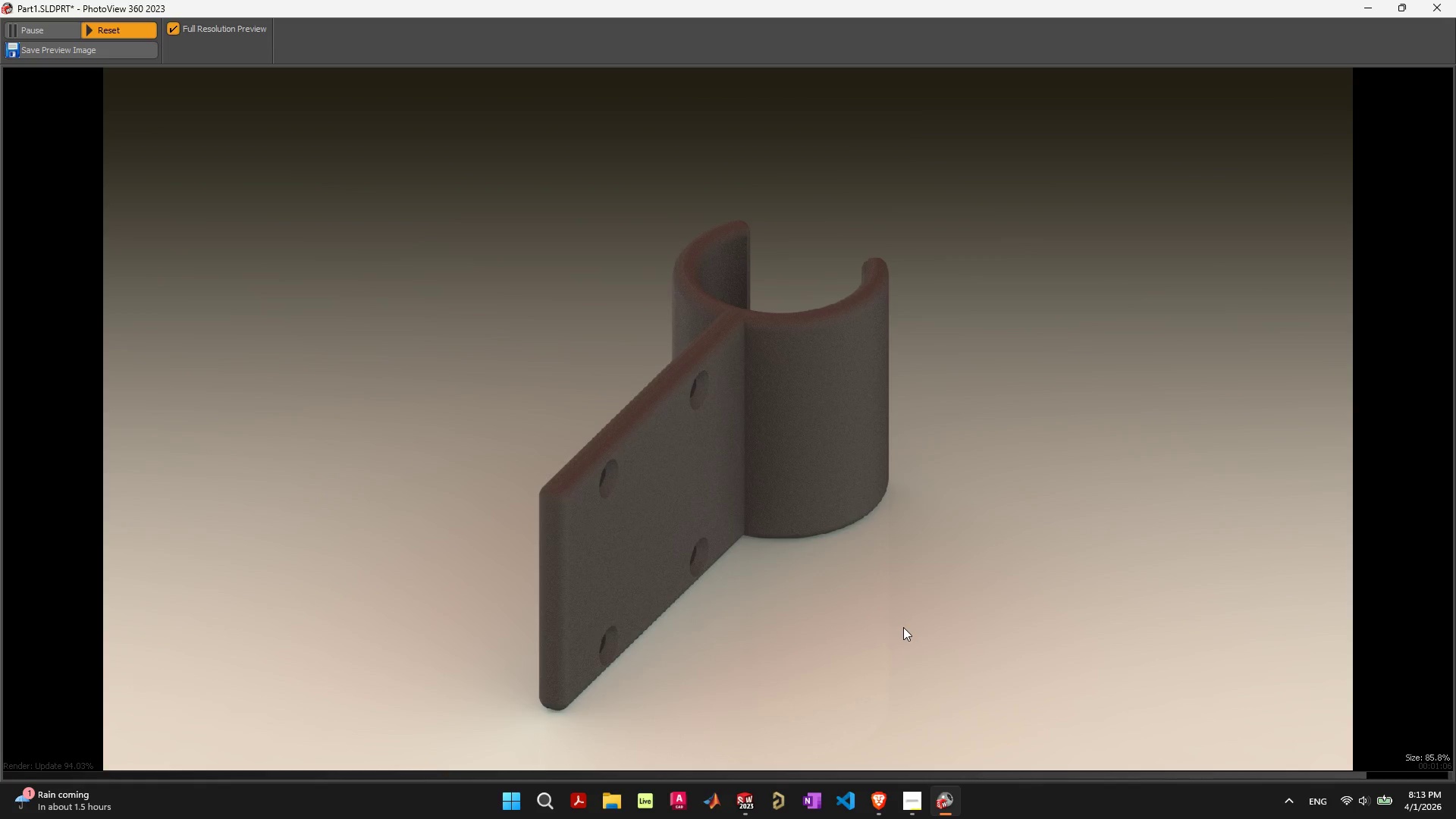 
wait(44.45)
 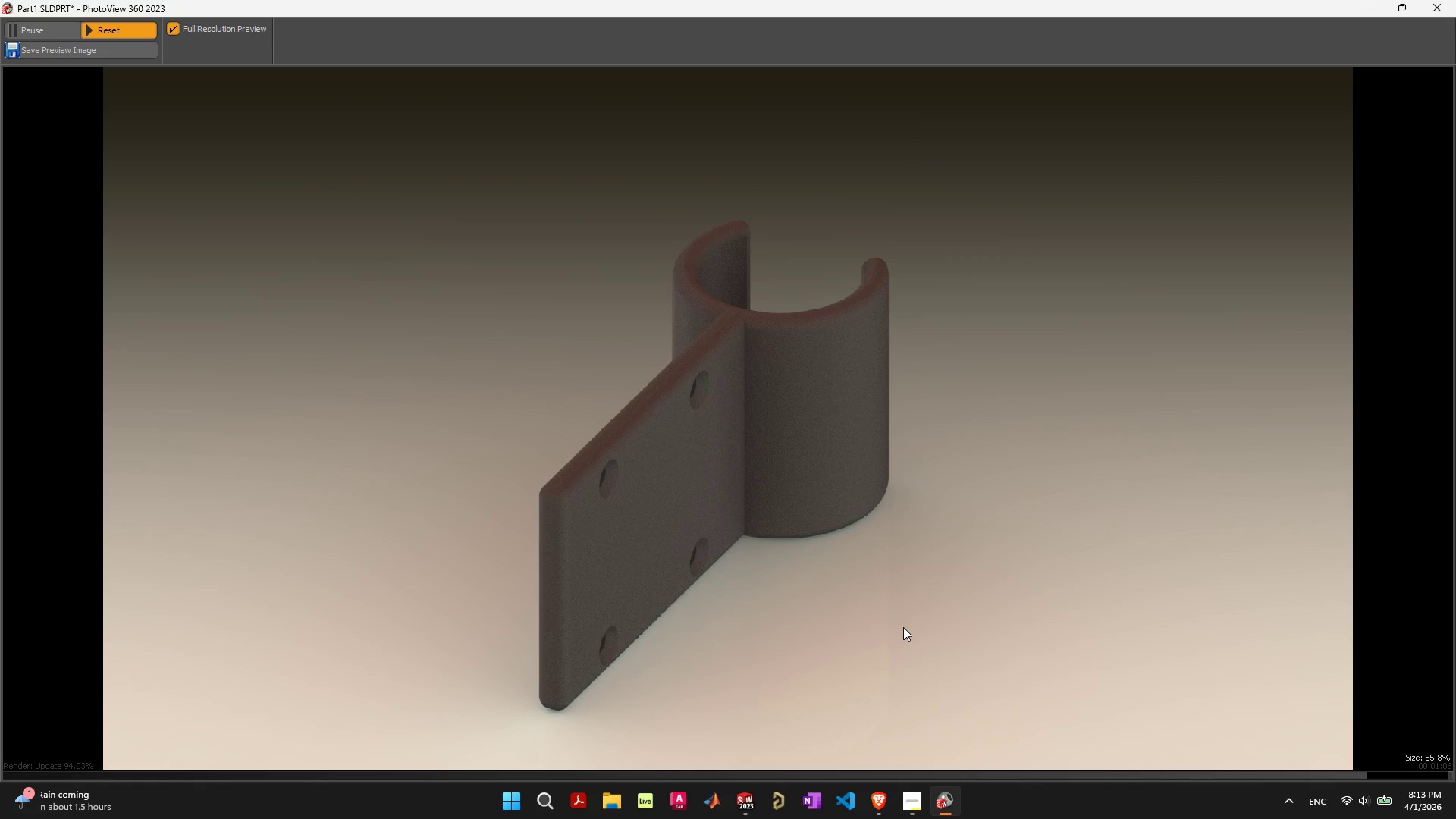 
left_click([746, 799])
 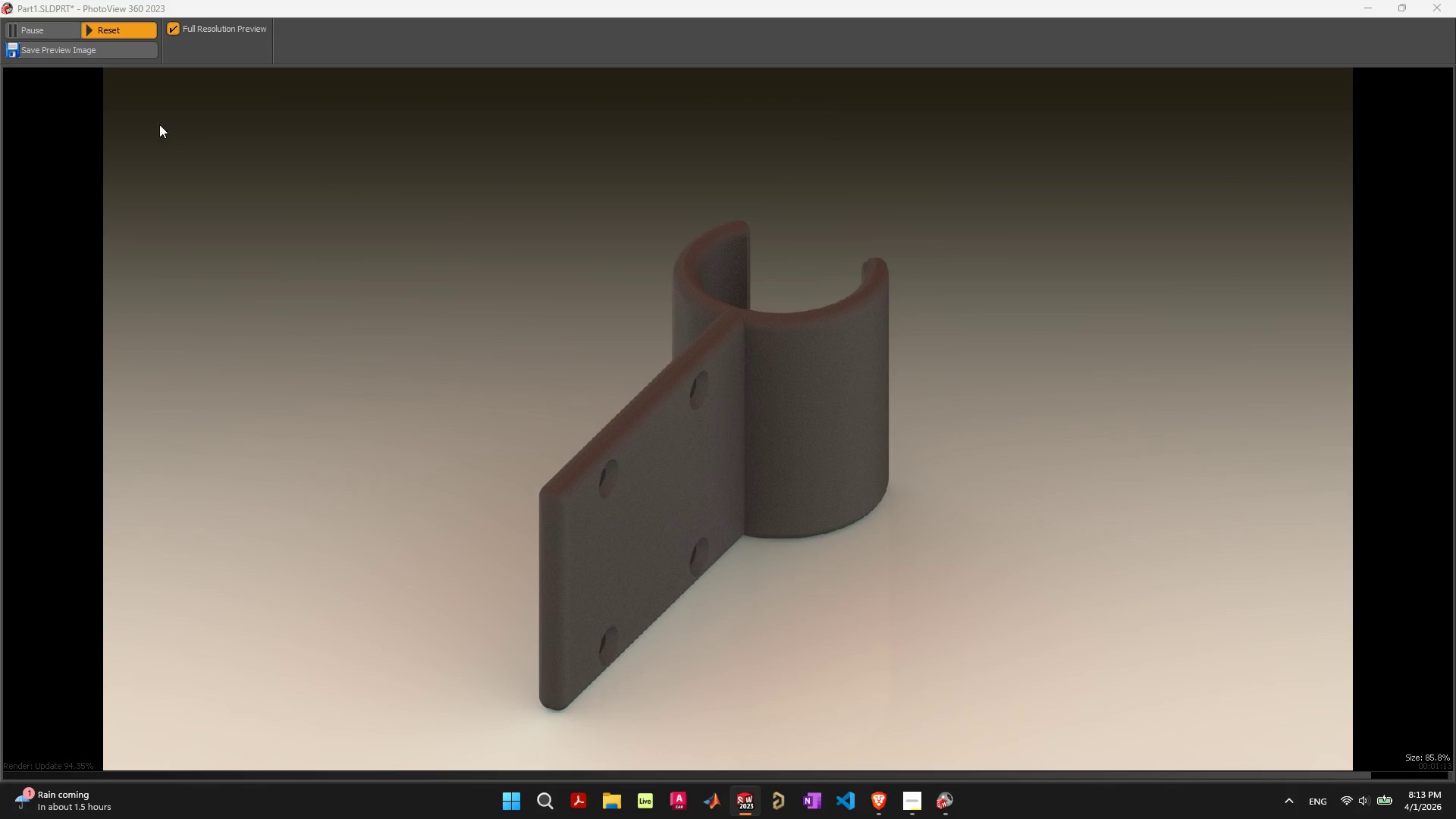 
left_click([51, 33])
 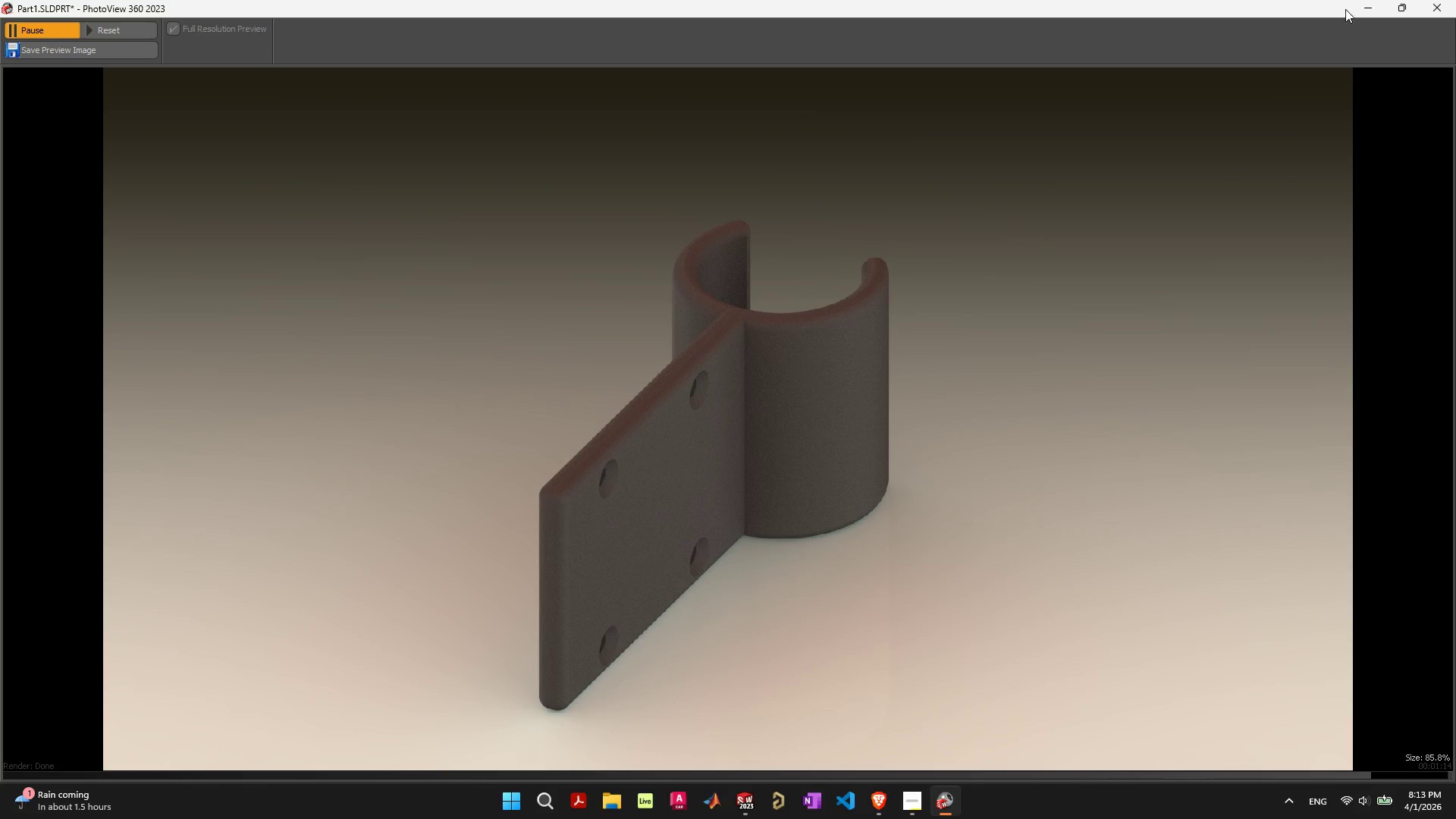 
left_click([1365, 2])
 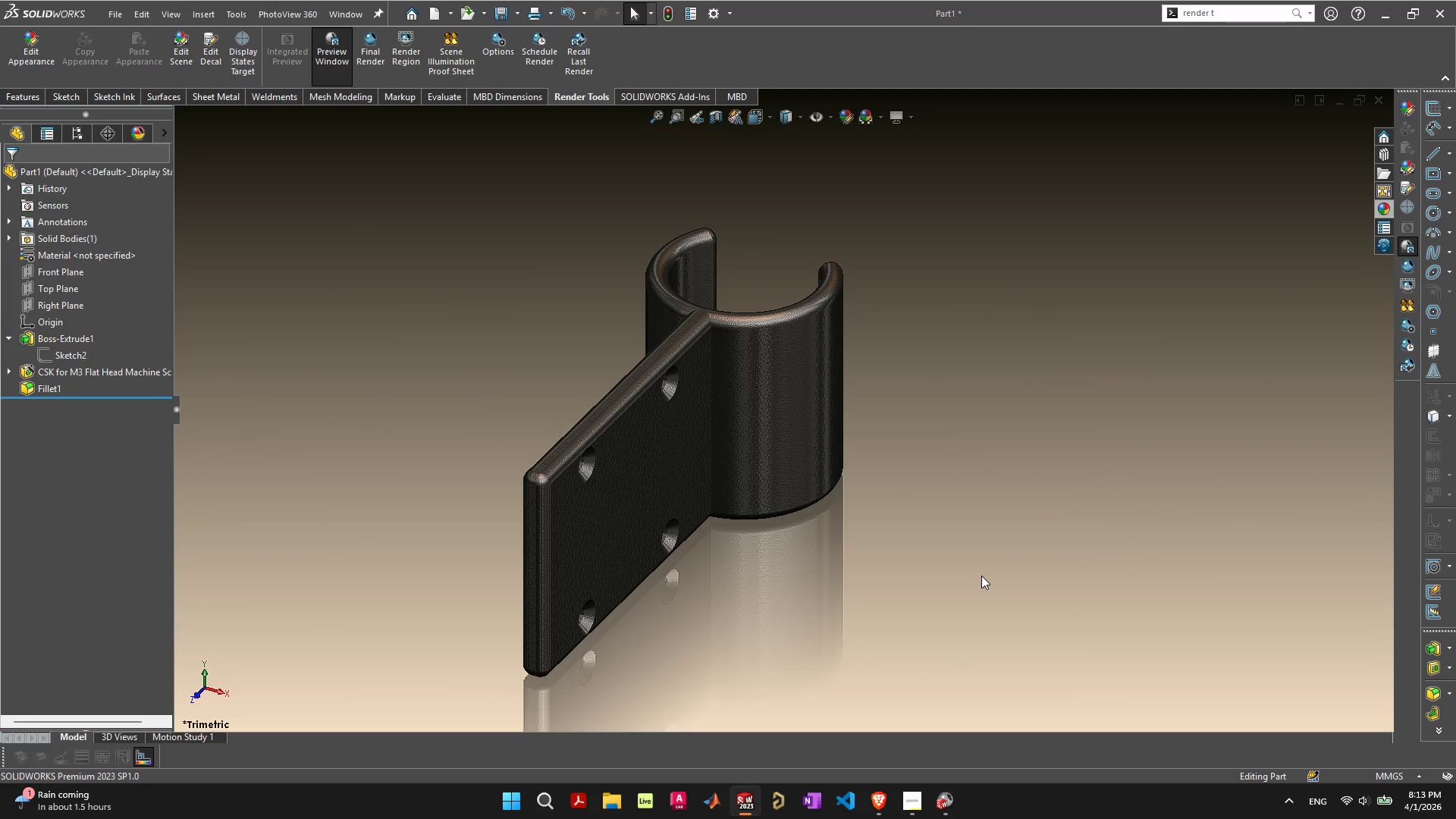 
left_click([944, 818])
 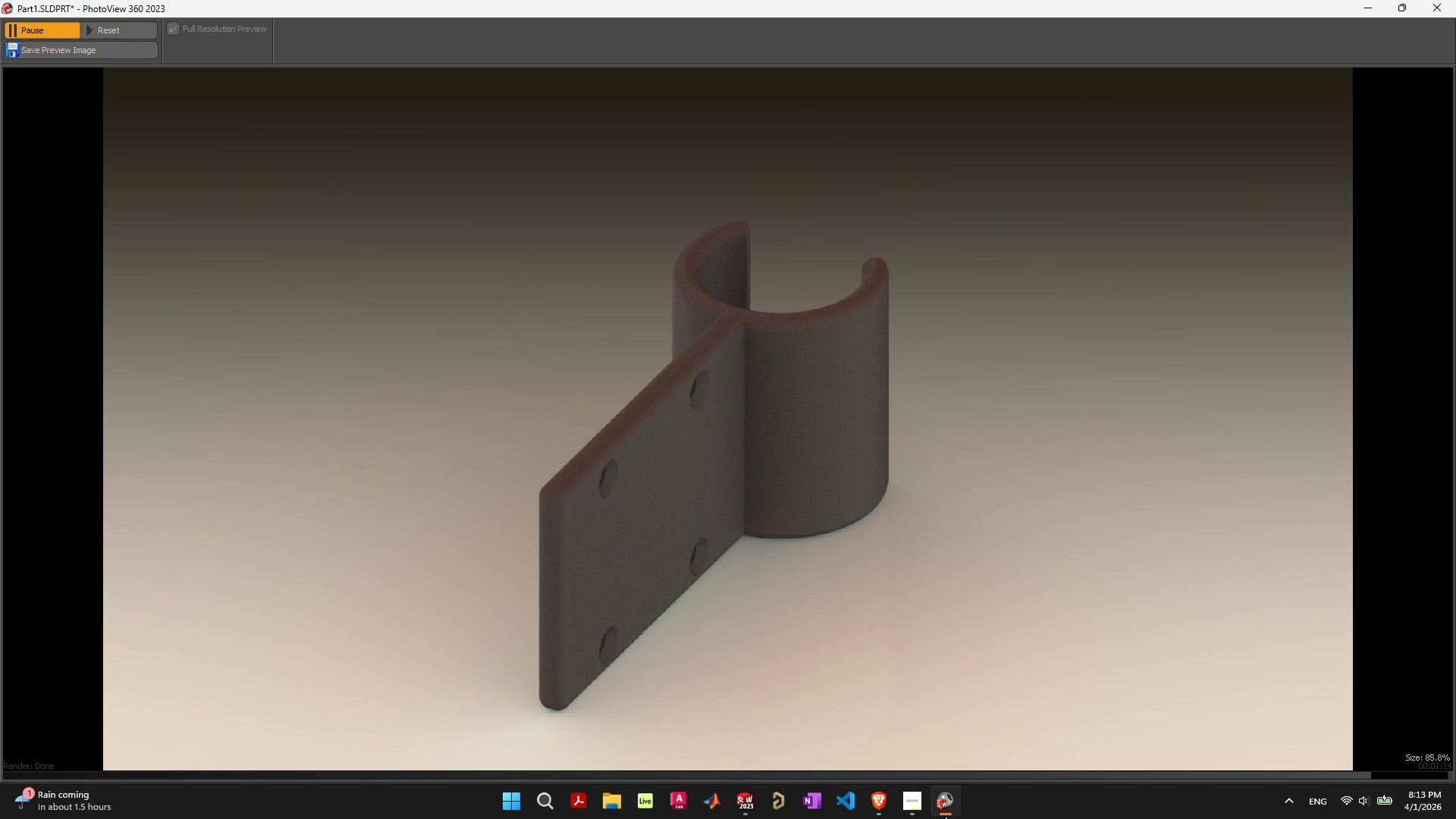 
left_click([945, 816])
 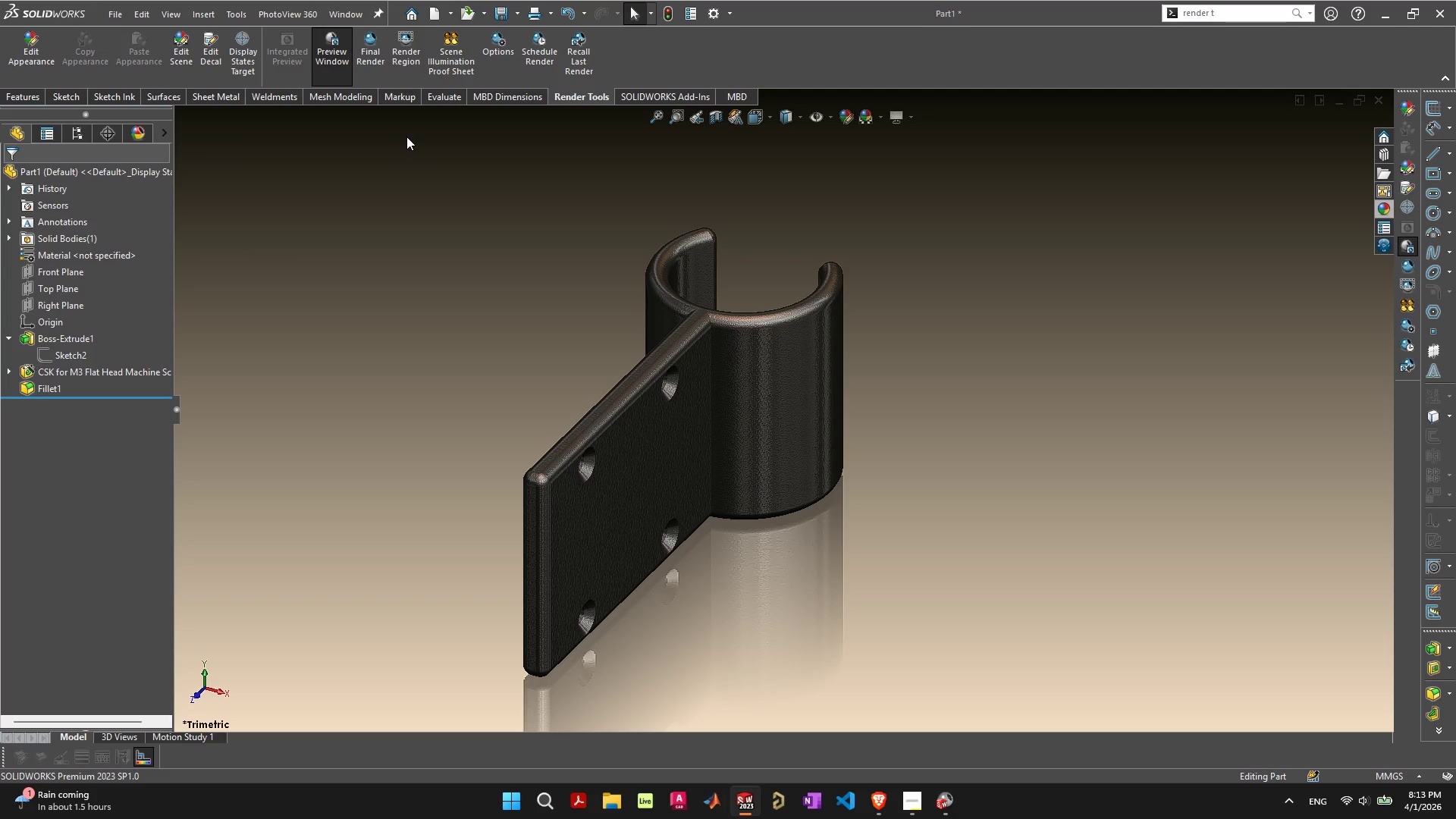 
left_click([372, 52])
 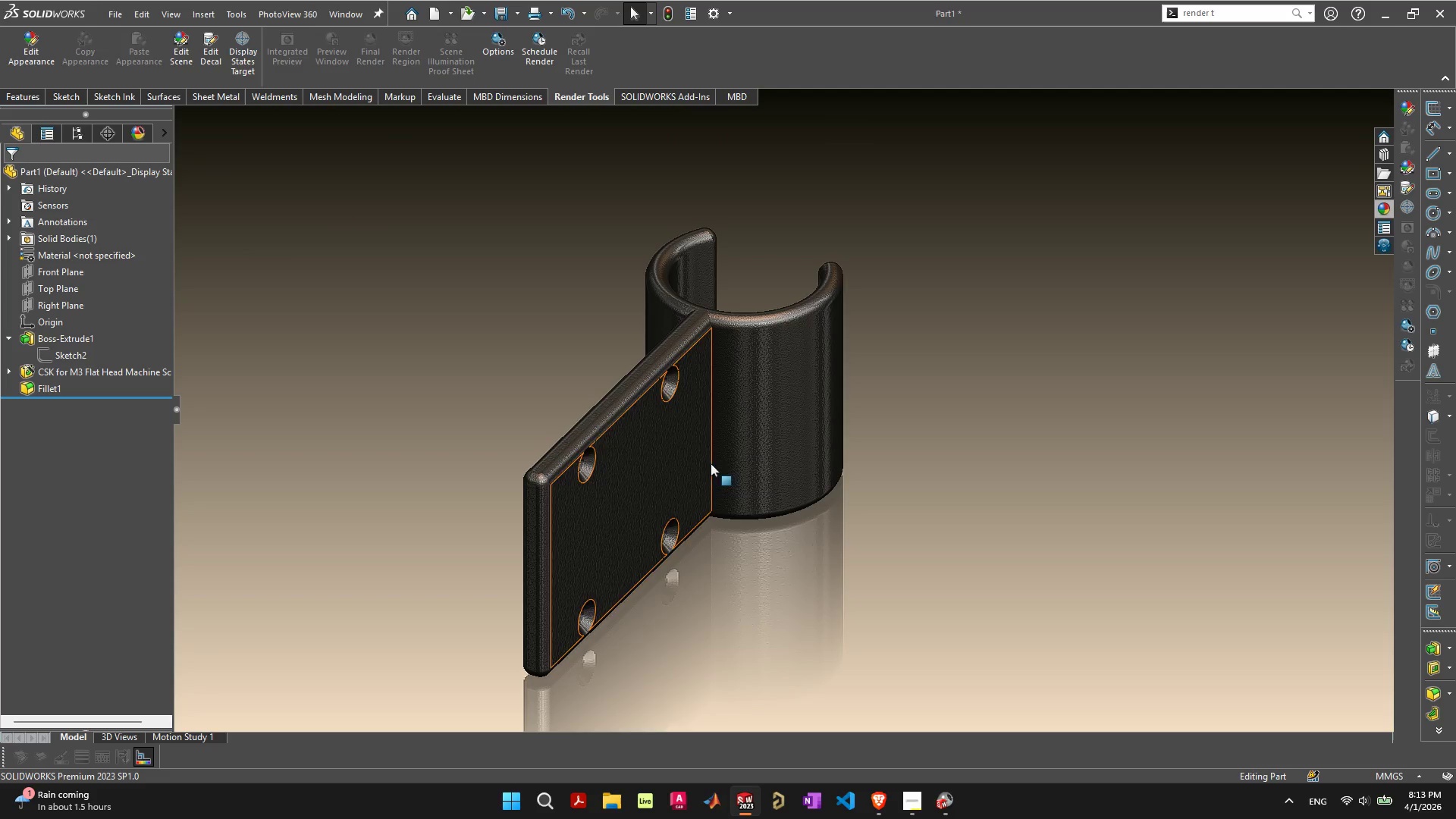 
left_click([944, 798])
 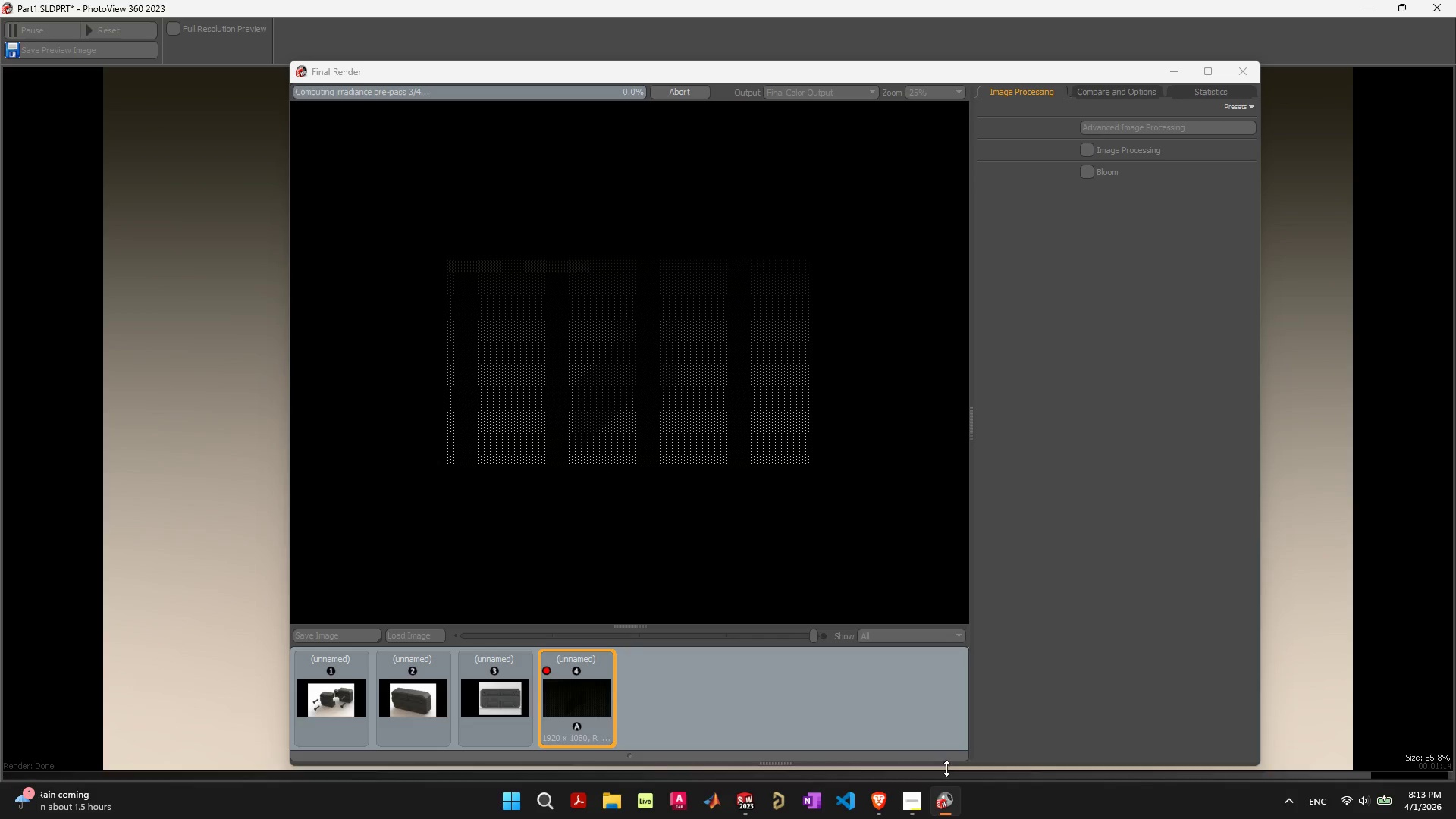 
wait(10.12)
 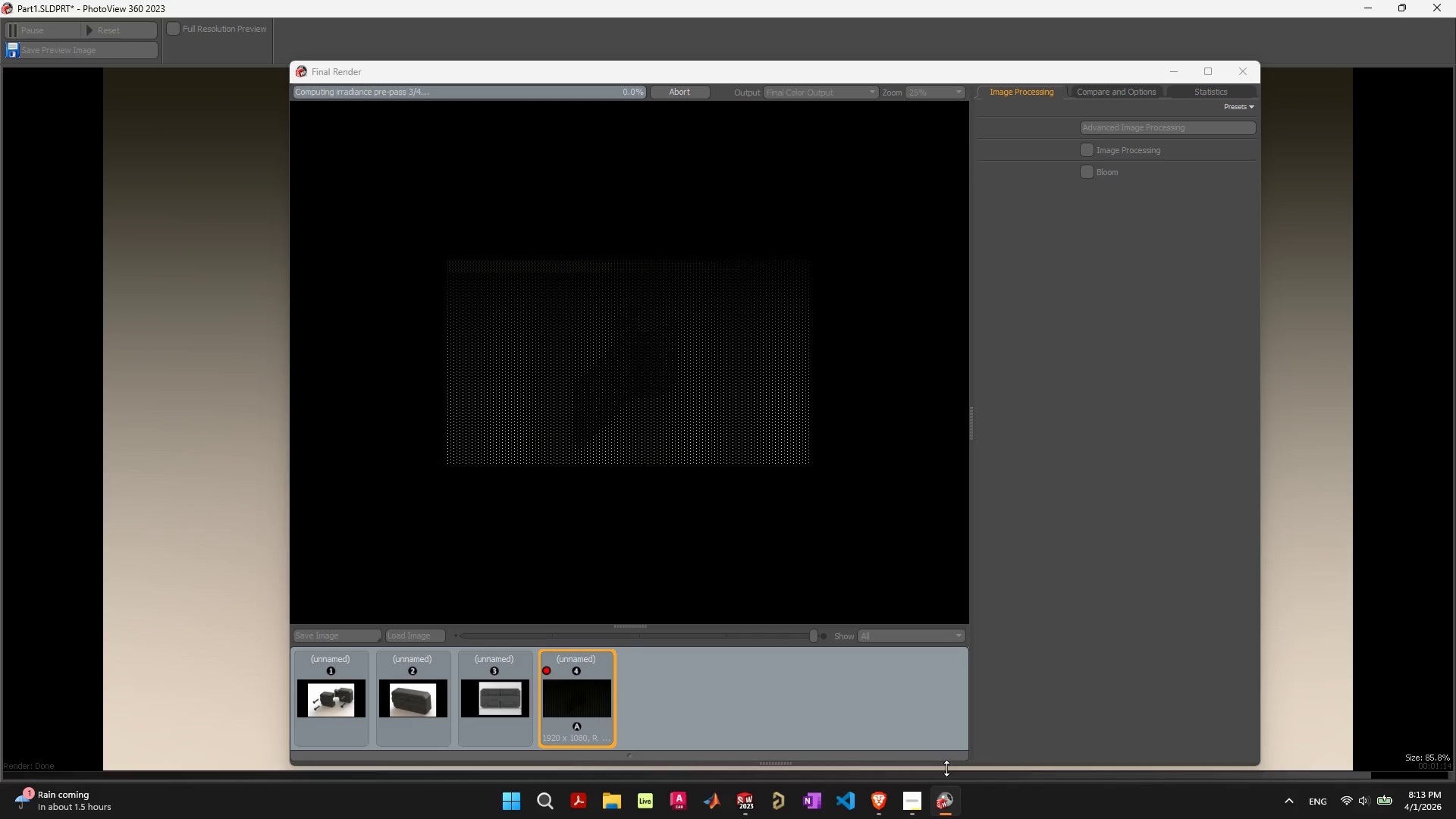 
left_click_drag(start_coordinate=[685, 70], to_coordinate=[981, 358])
 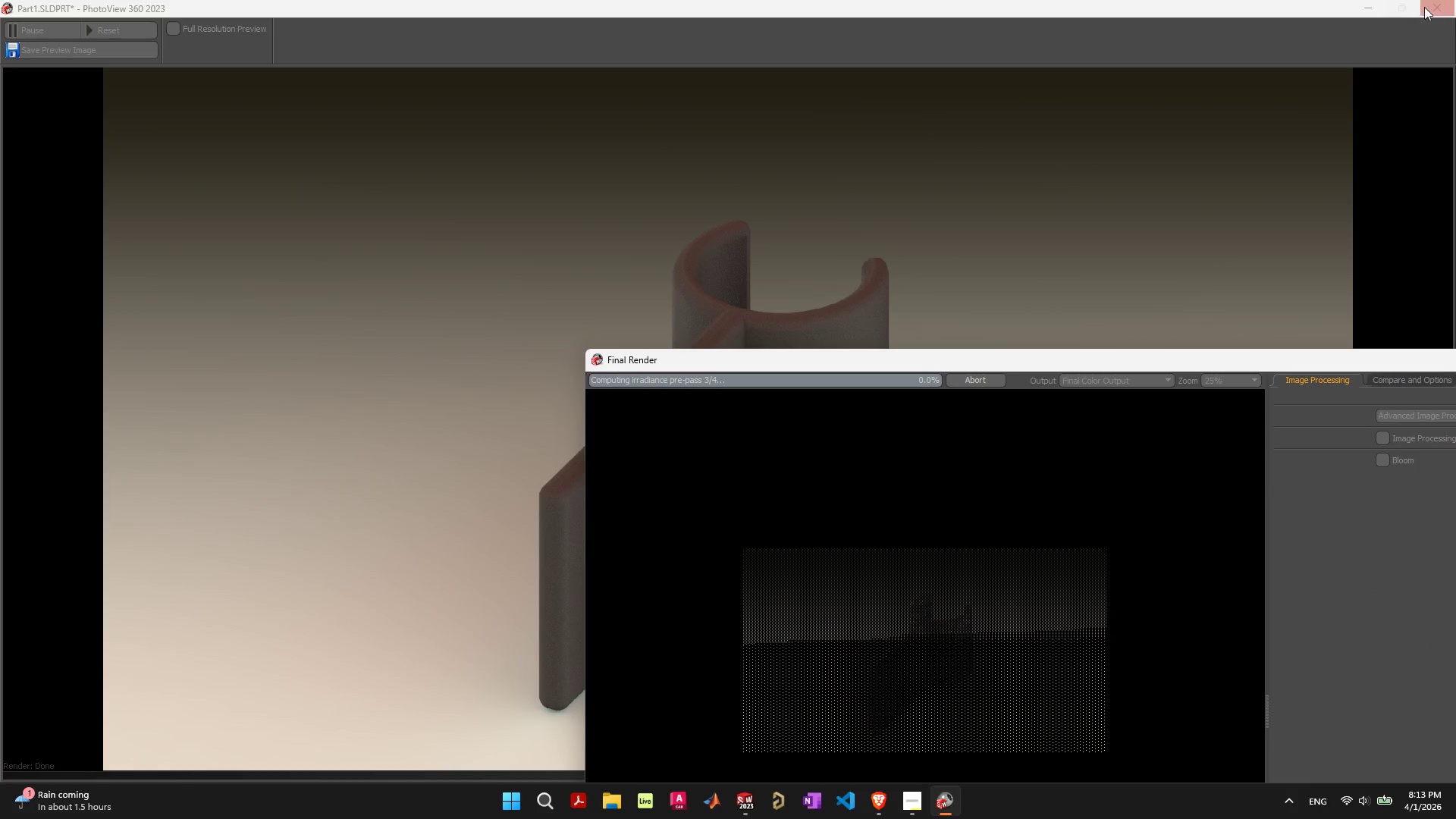 
left_click([1430, 5])
 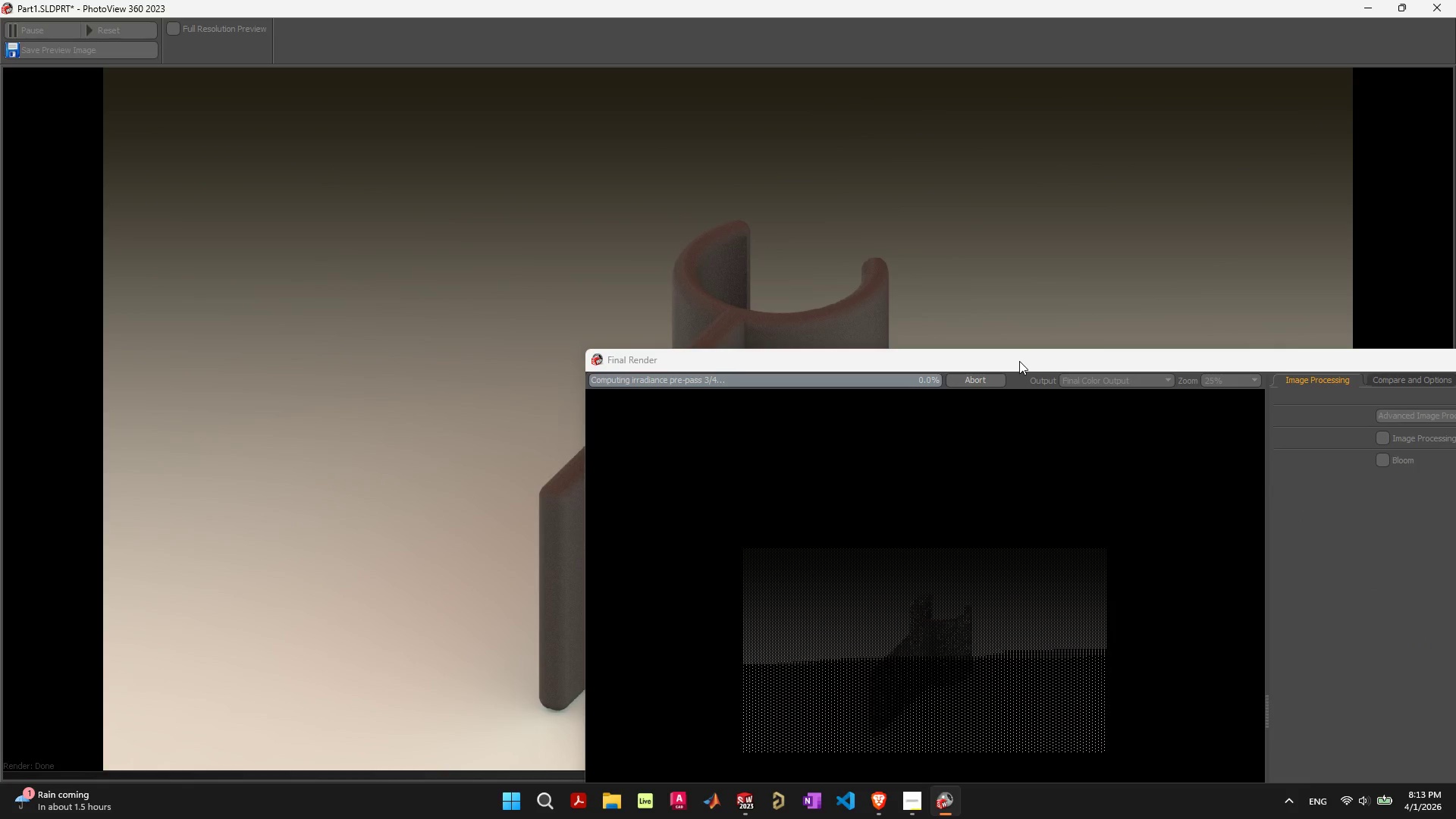 
left_click_drag(start_coordinate=[1019, 361], to_coordinate=[639, 181])
 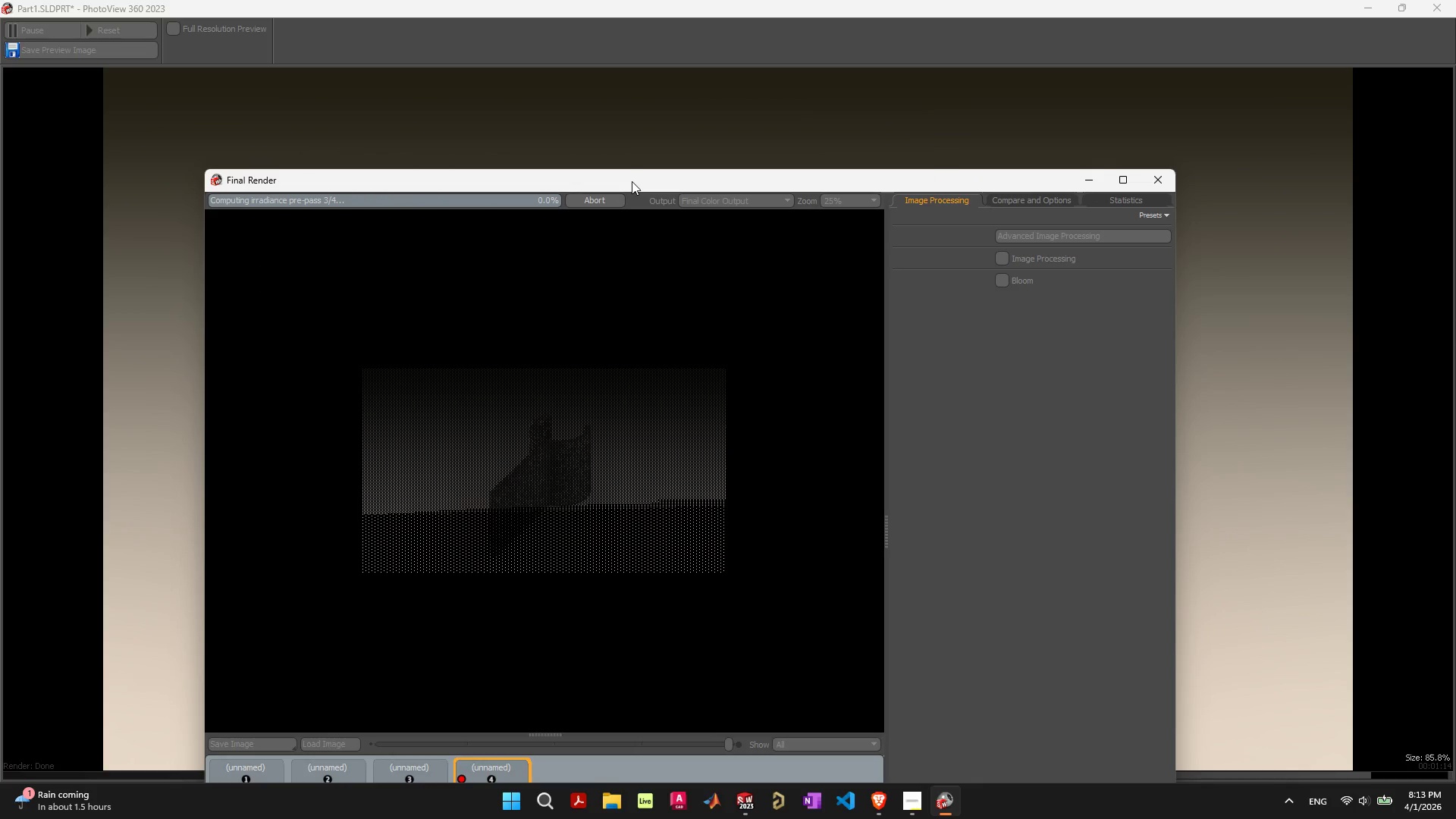 
left_click_drag(start_coordinate=[632, 181], to_coordinate=[599, 66])
 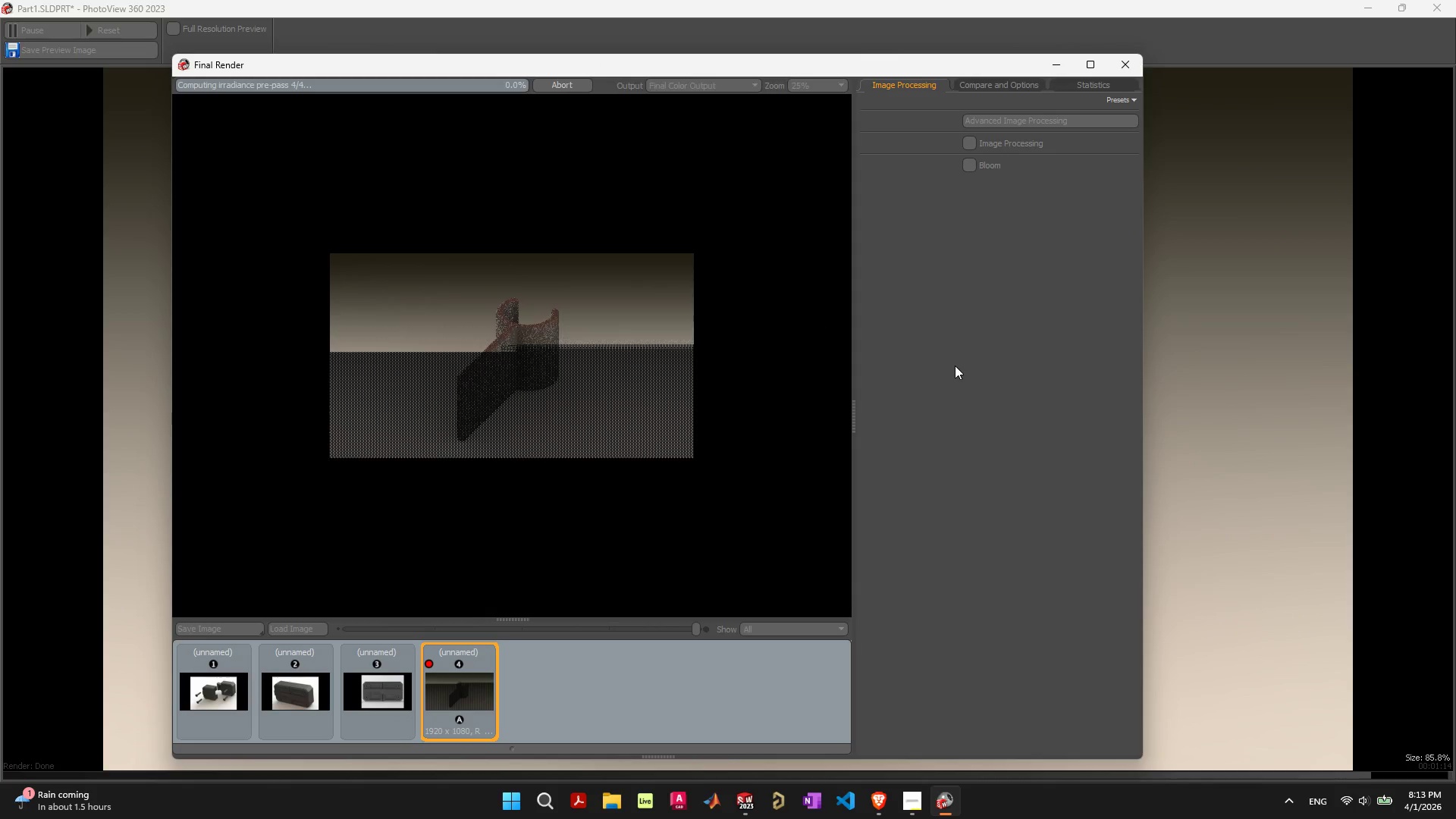 
wait(6.24)
 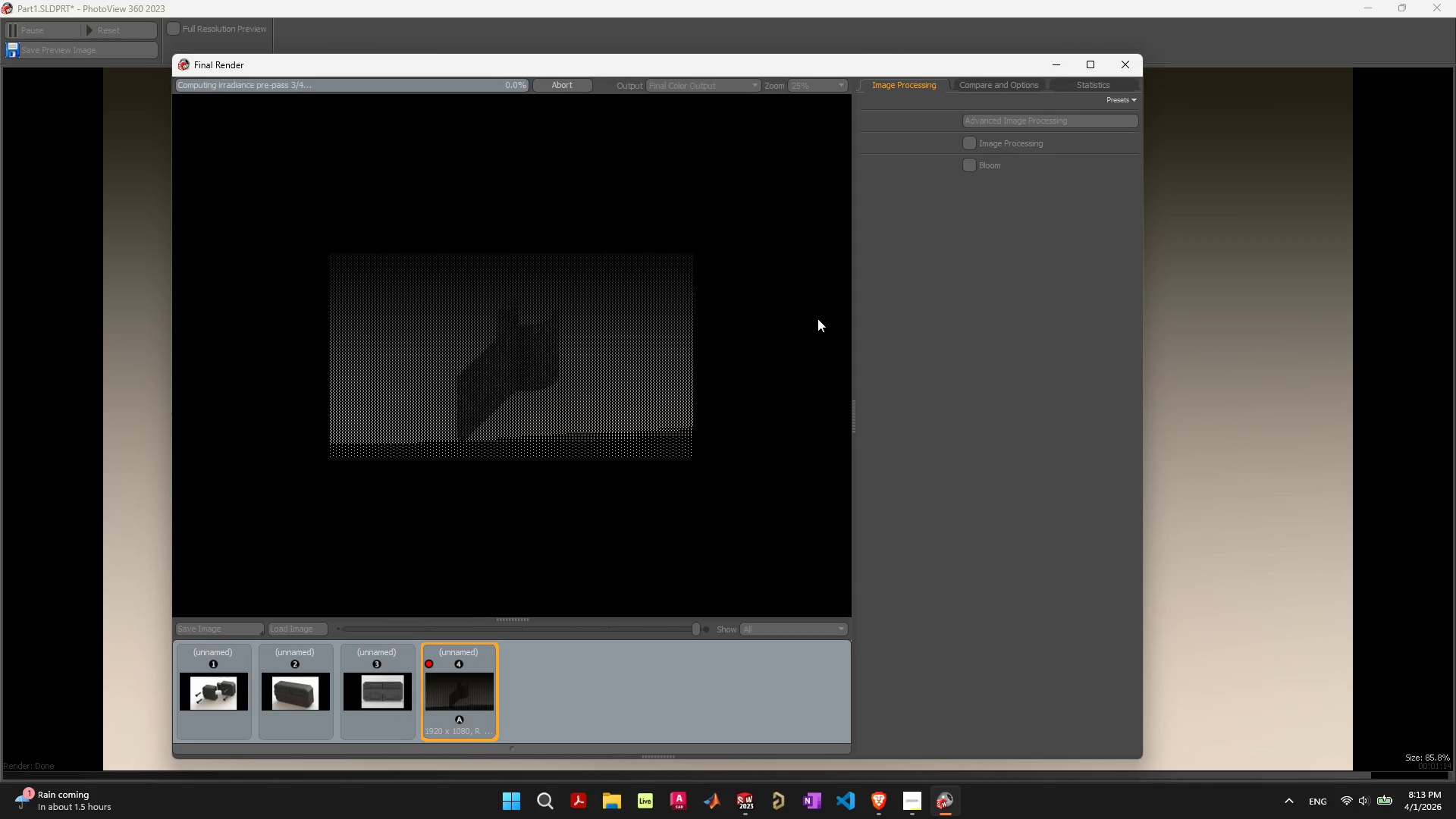 
left_click_drag(start_coordinate=[679, 61], to_coordinate=[682, 88])
 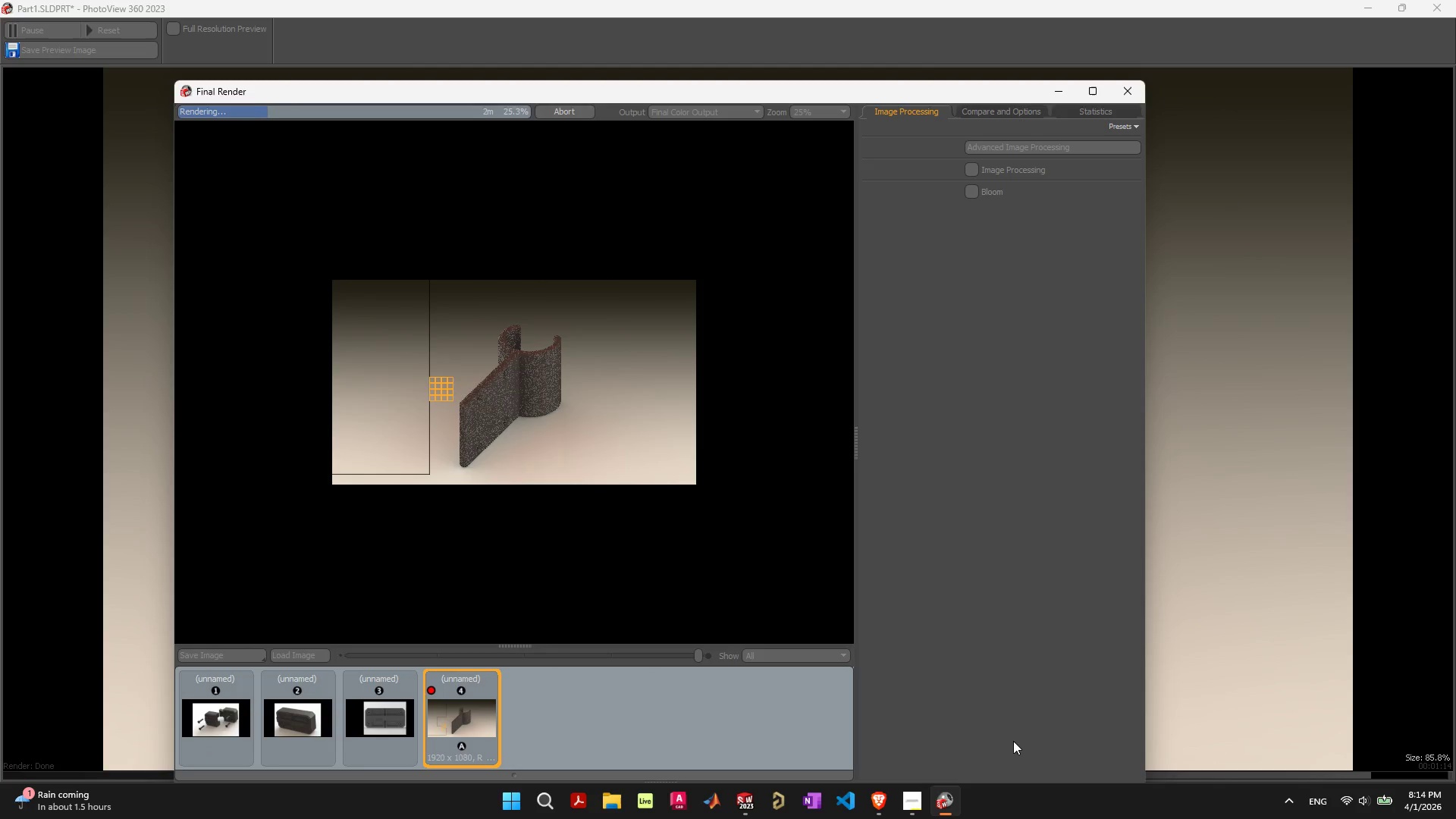 
left_click([883, 802])
 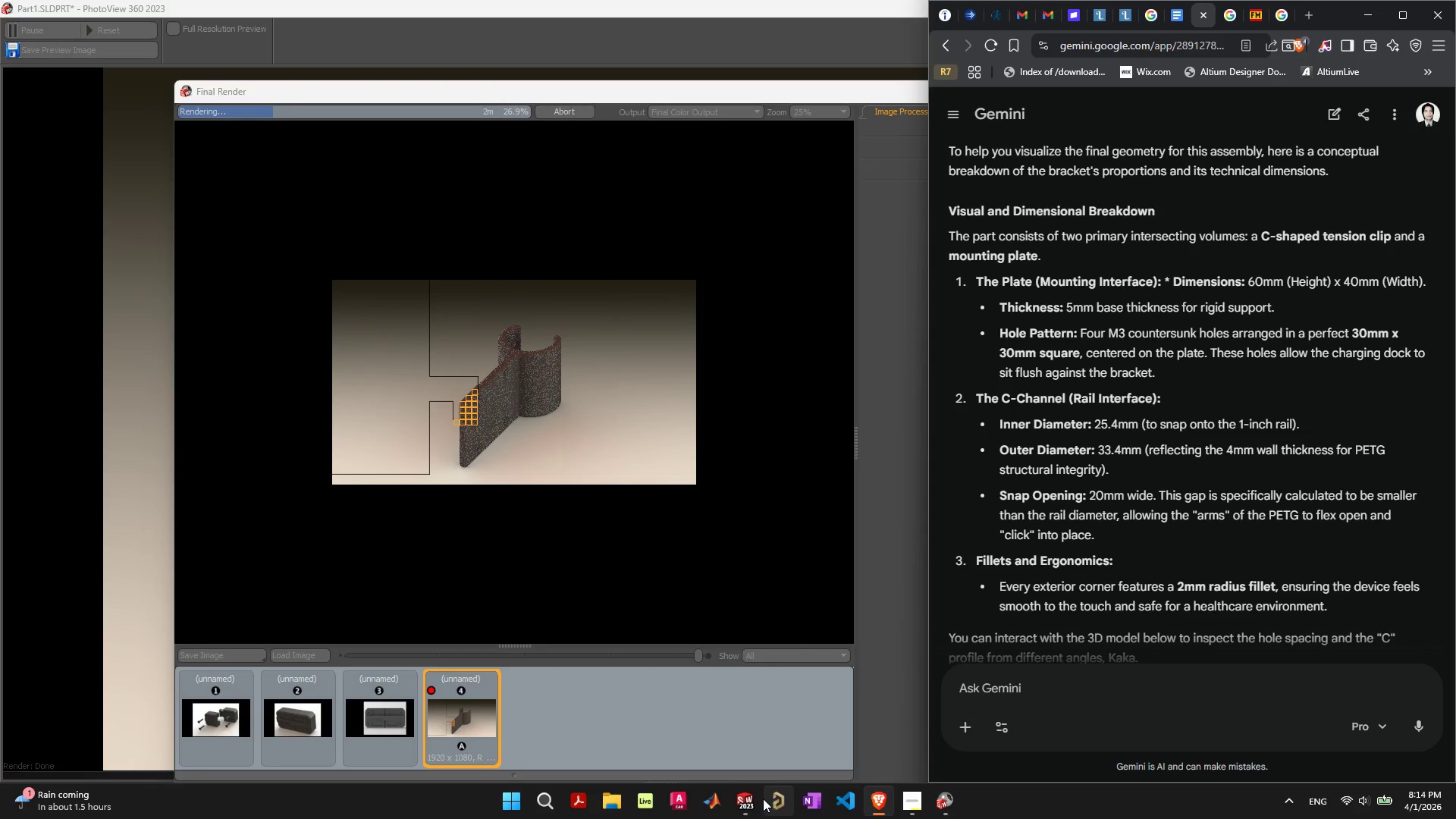 
left_click([747, 804])
 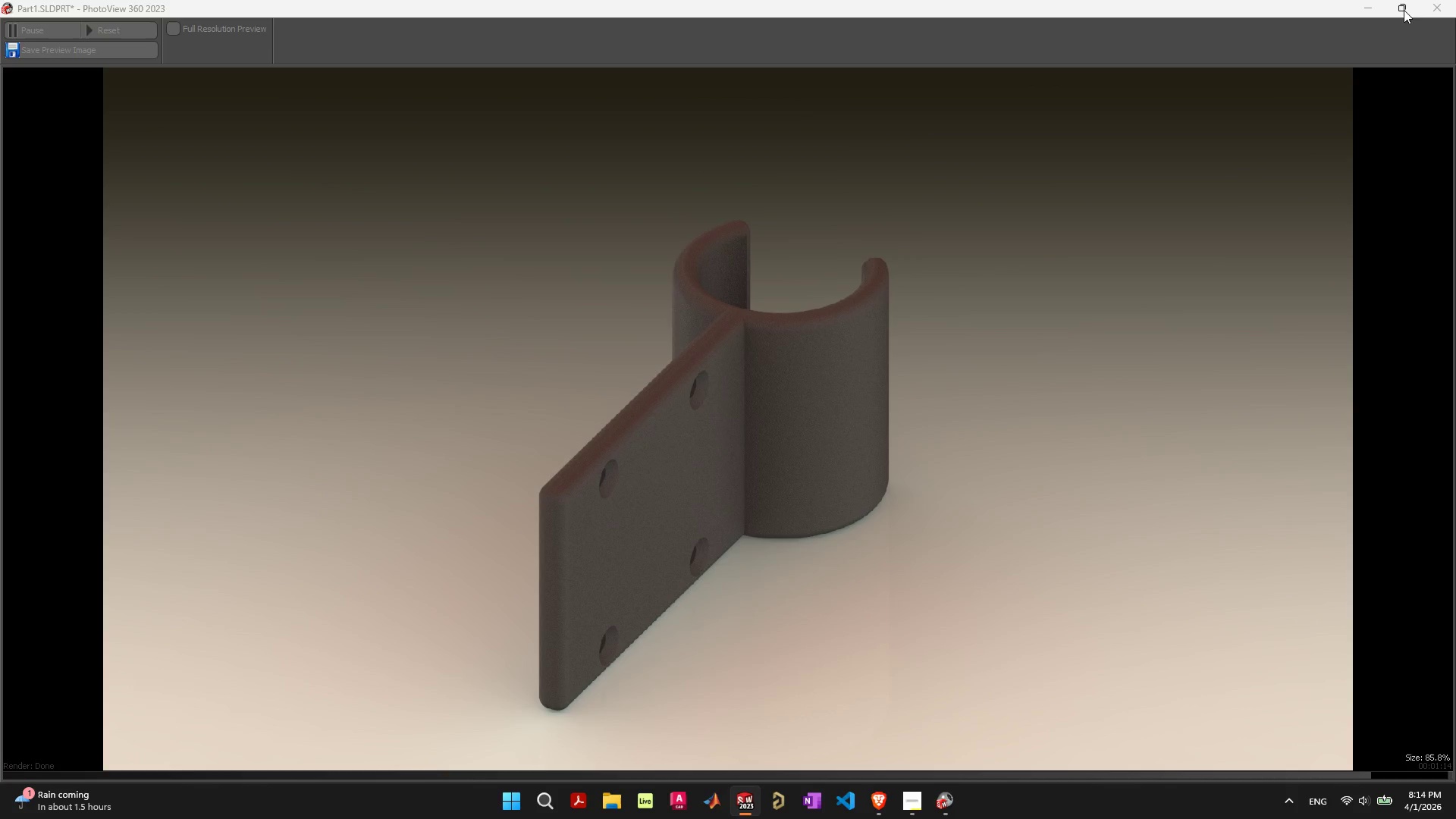 
left_click([1405, 9])
 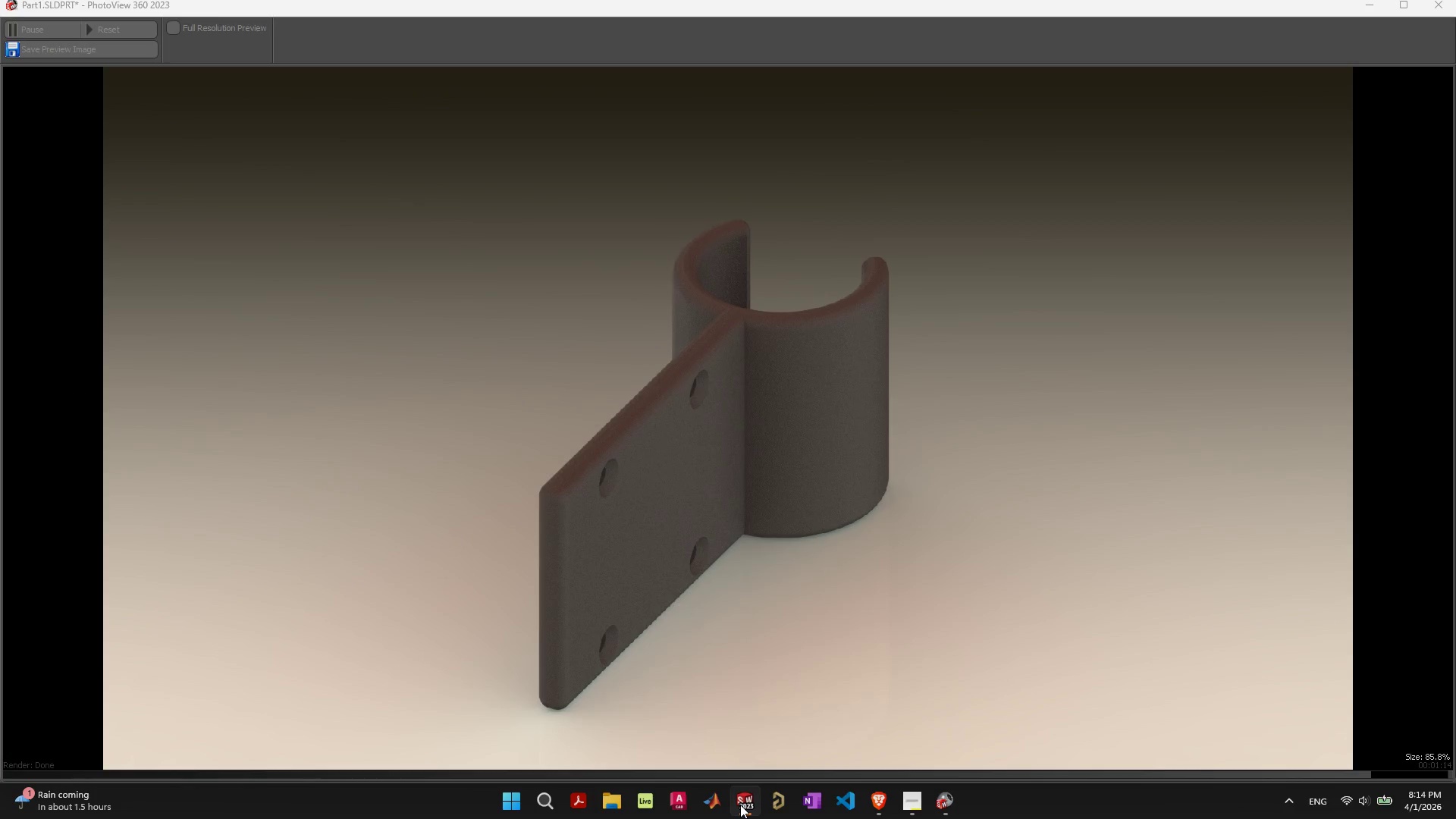 
left_click([1443, 7])
 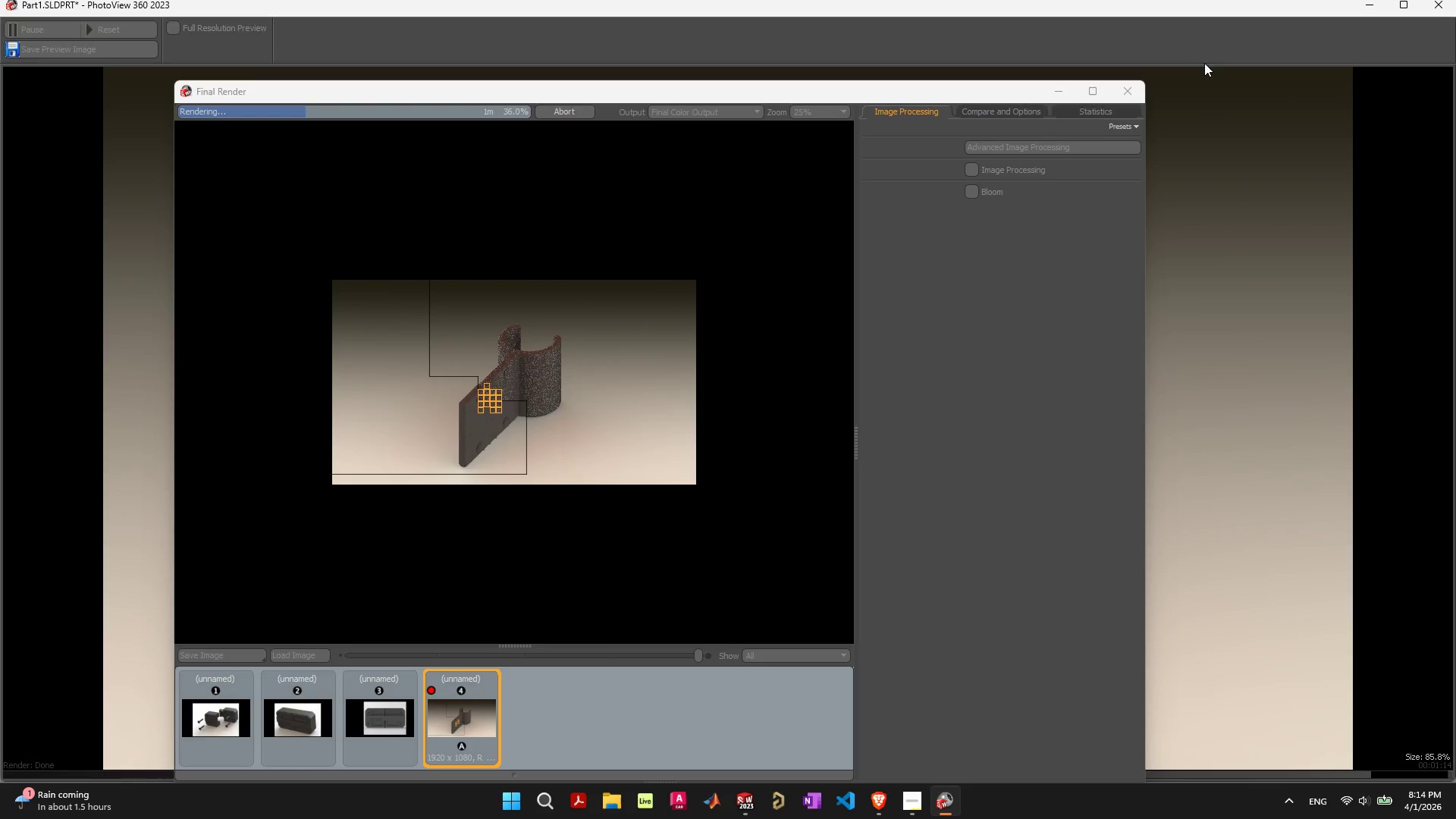 
left_click([1002, 110])
 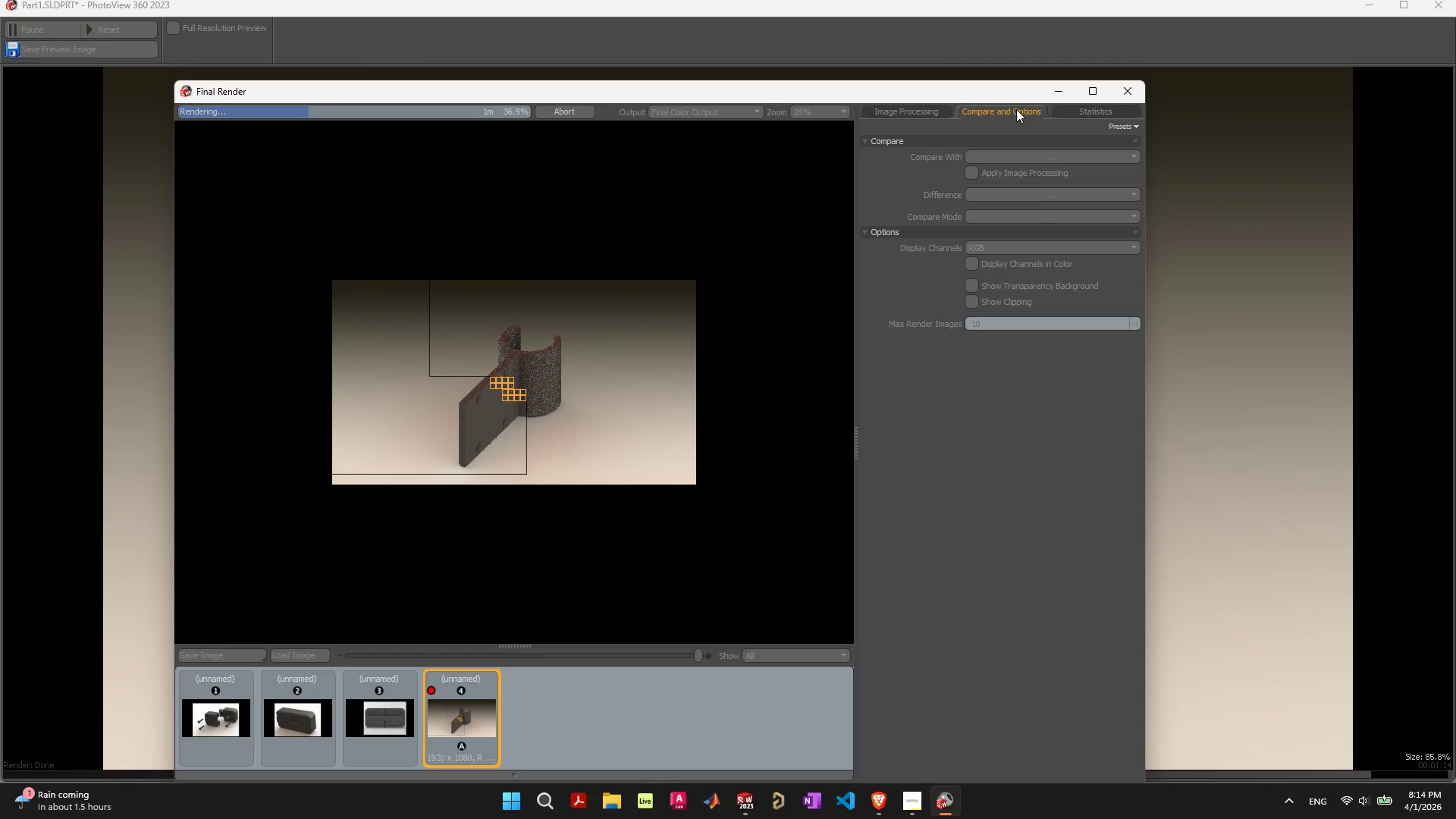 
left_click([1062, 111])
 